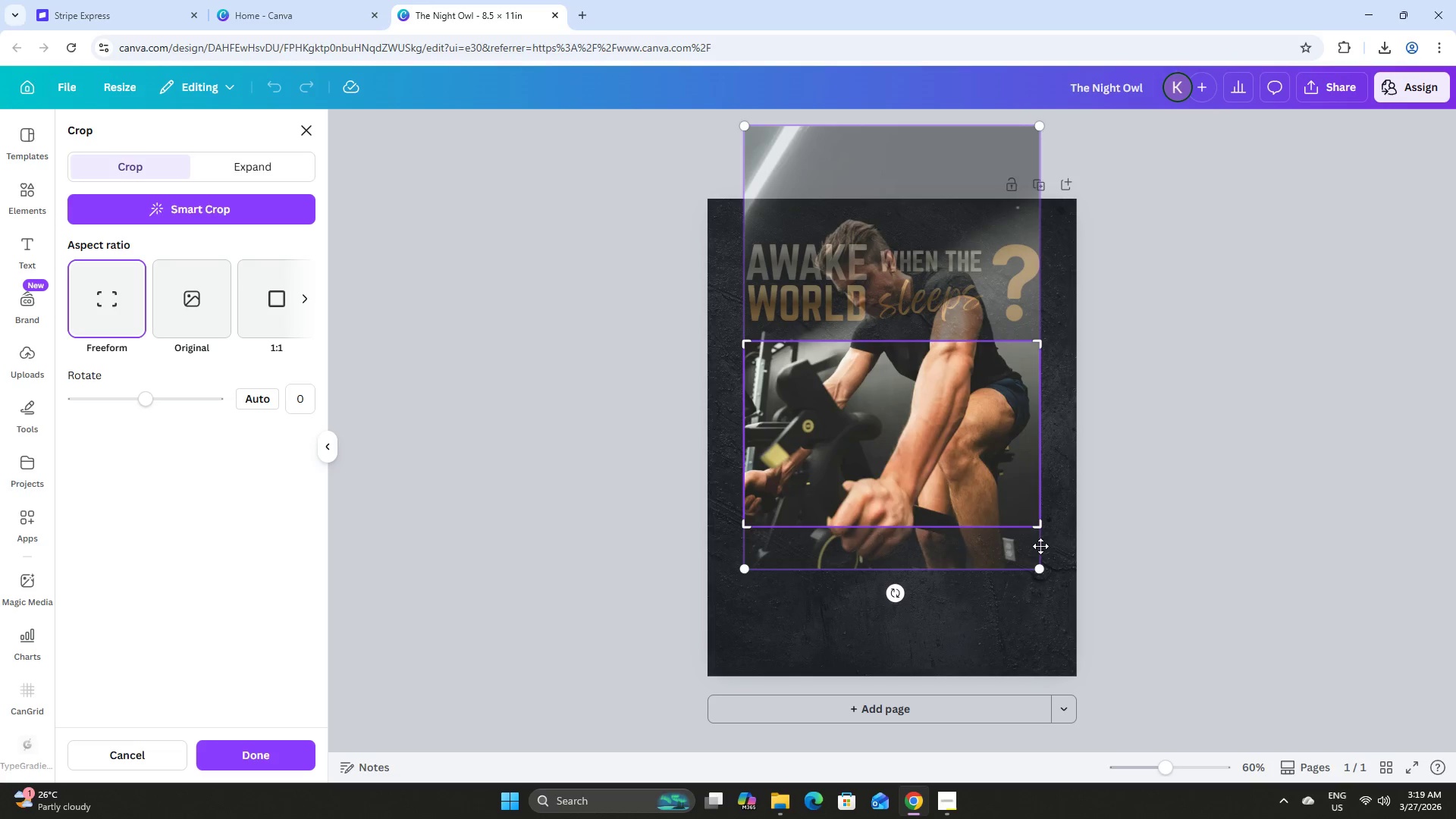 
left_click_drag(start_coordinate=[952, 459], to_coordinate=[952, 447])
 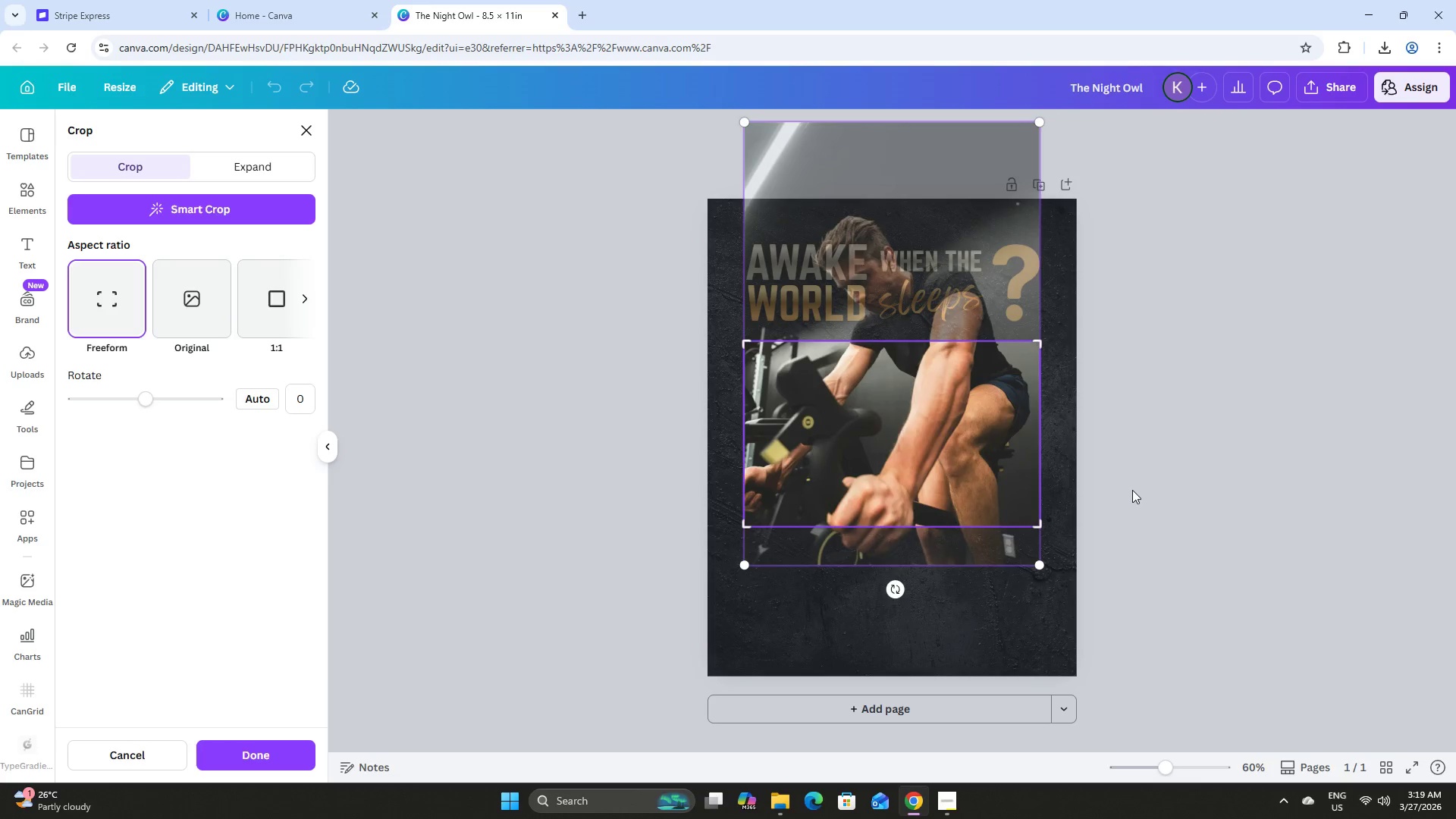 
left_click([1132, 490])
 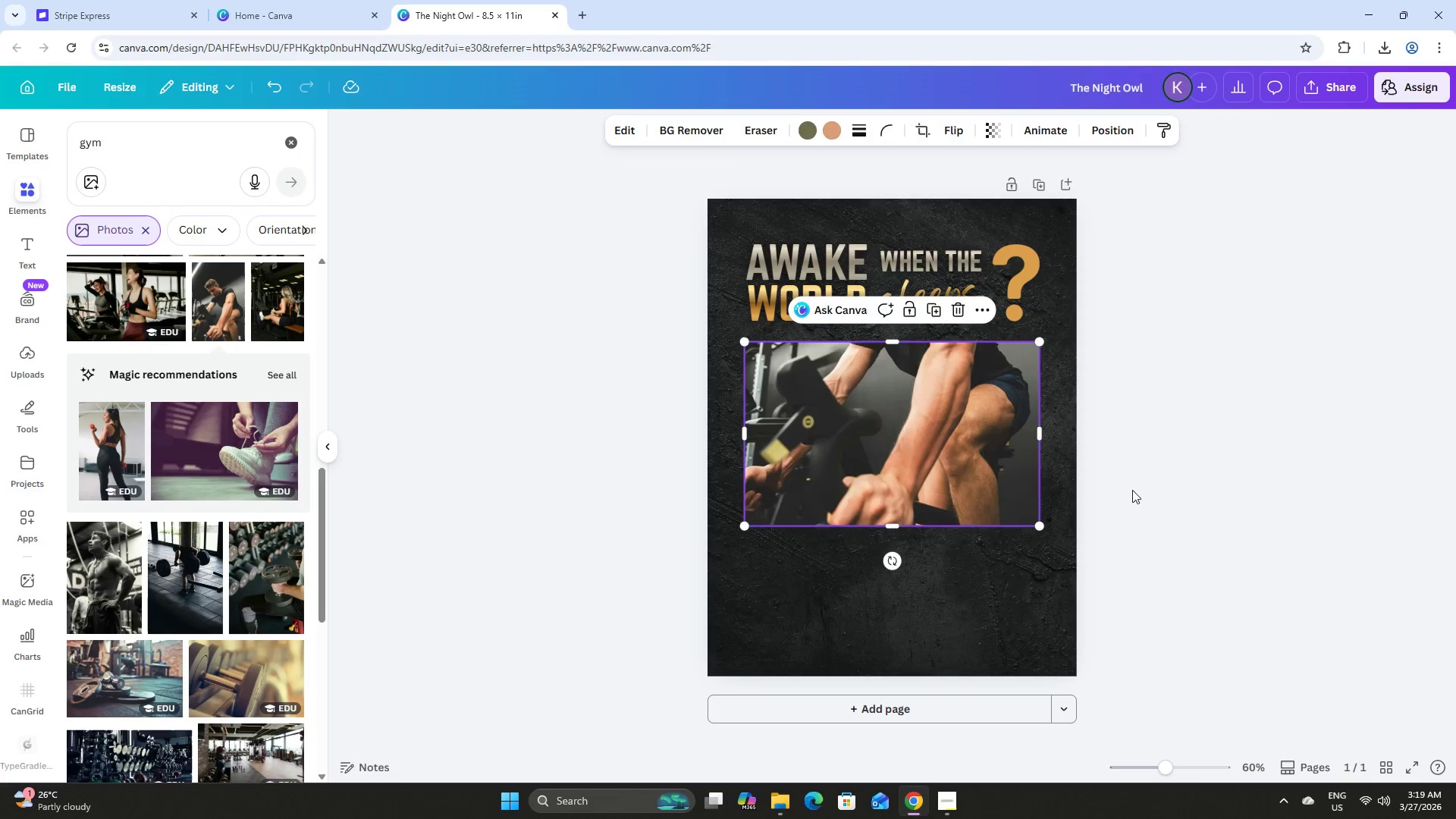 
left_click([1132, 490])
 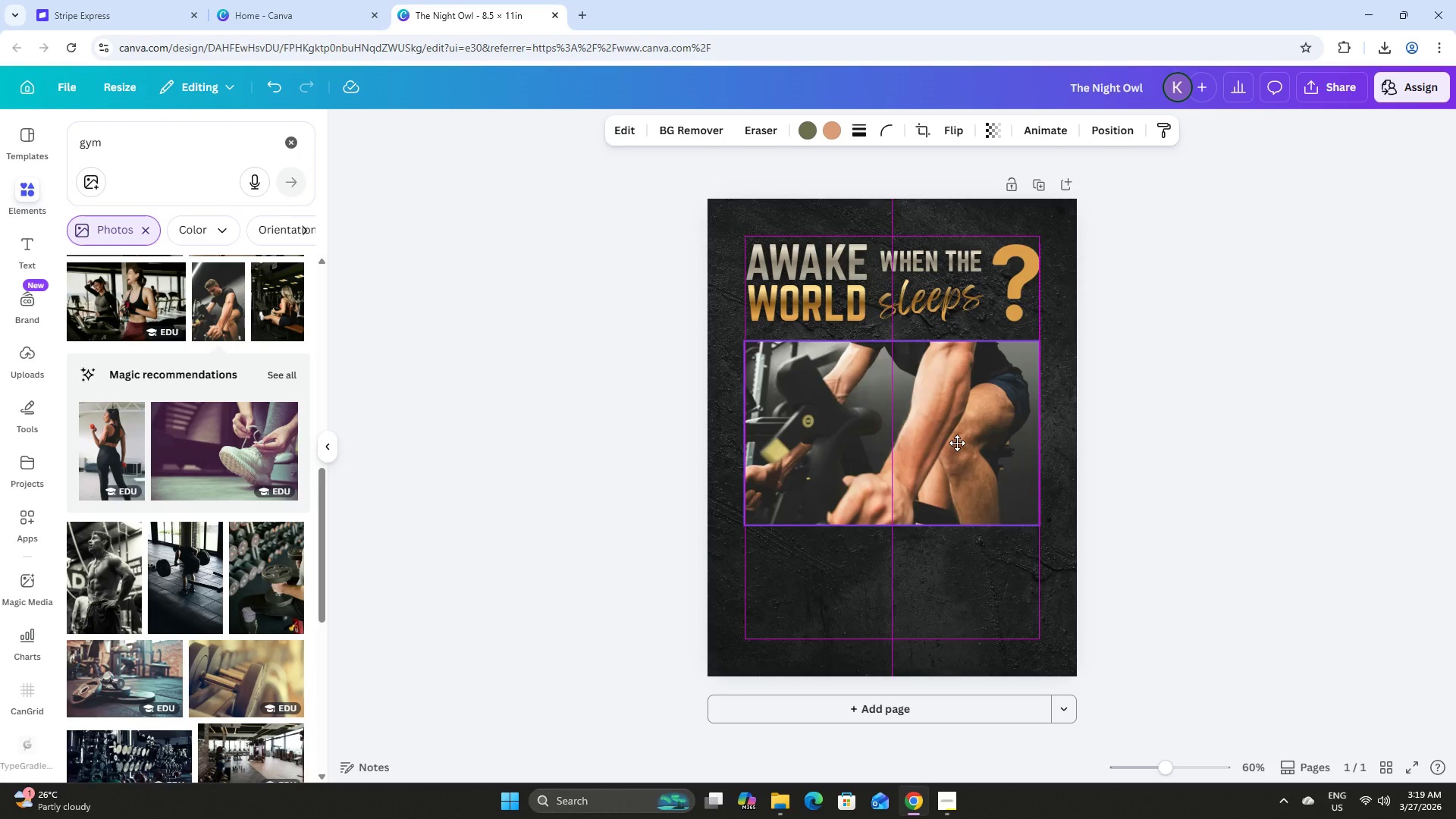 
left_click([1196, 430])
 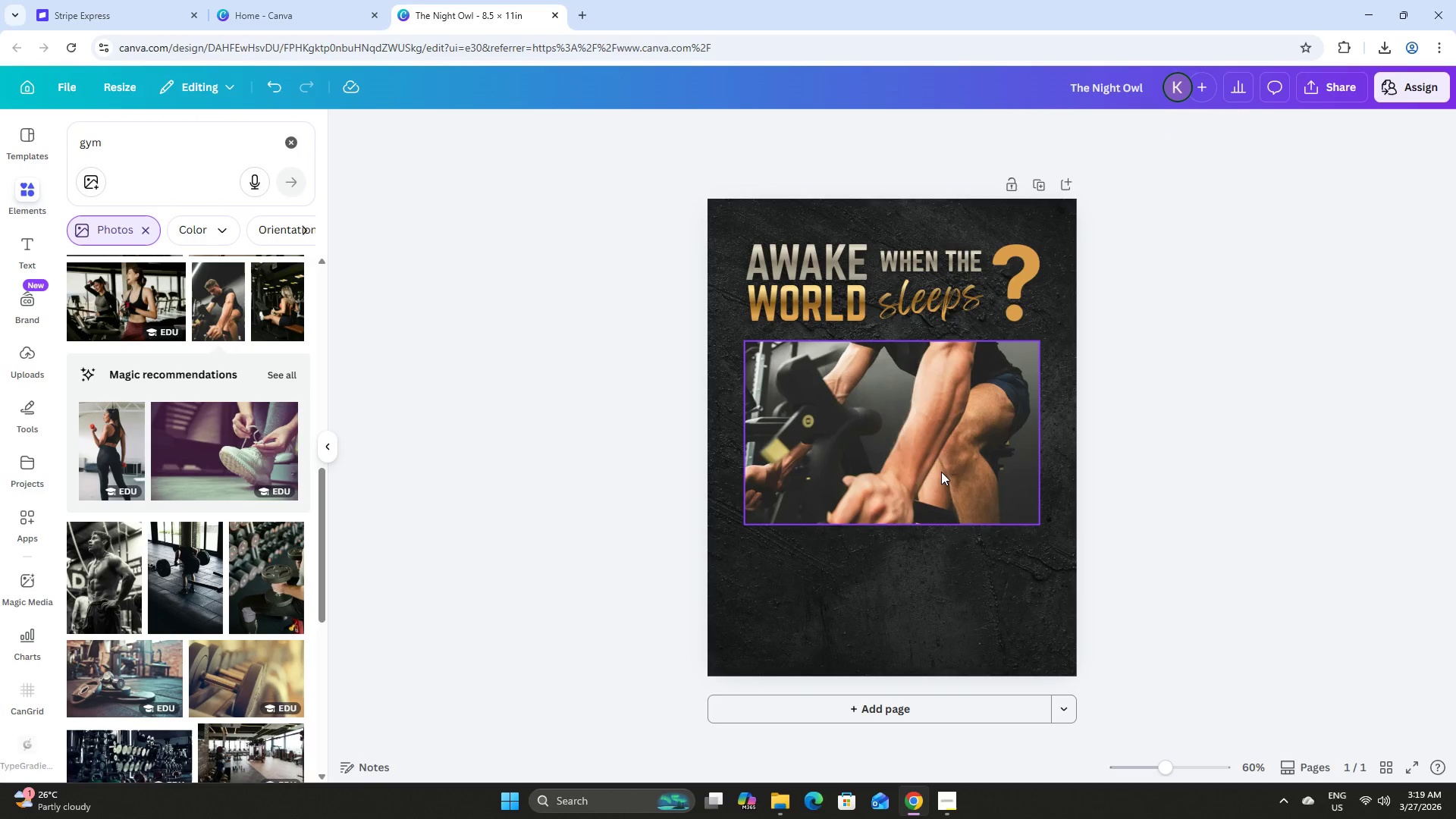 
wait(8.02)
 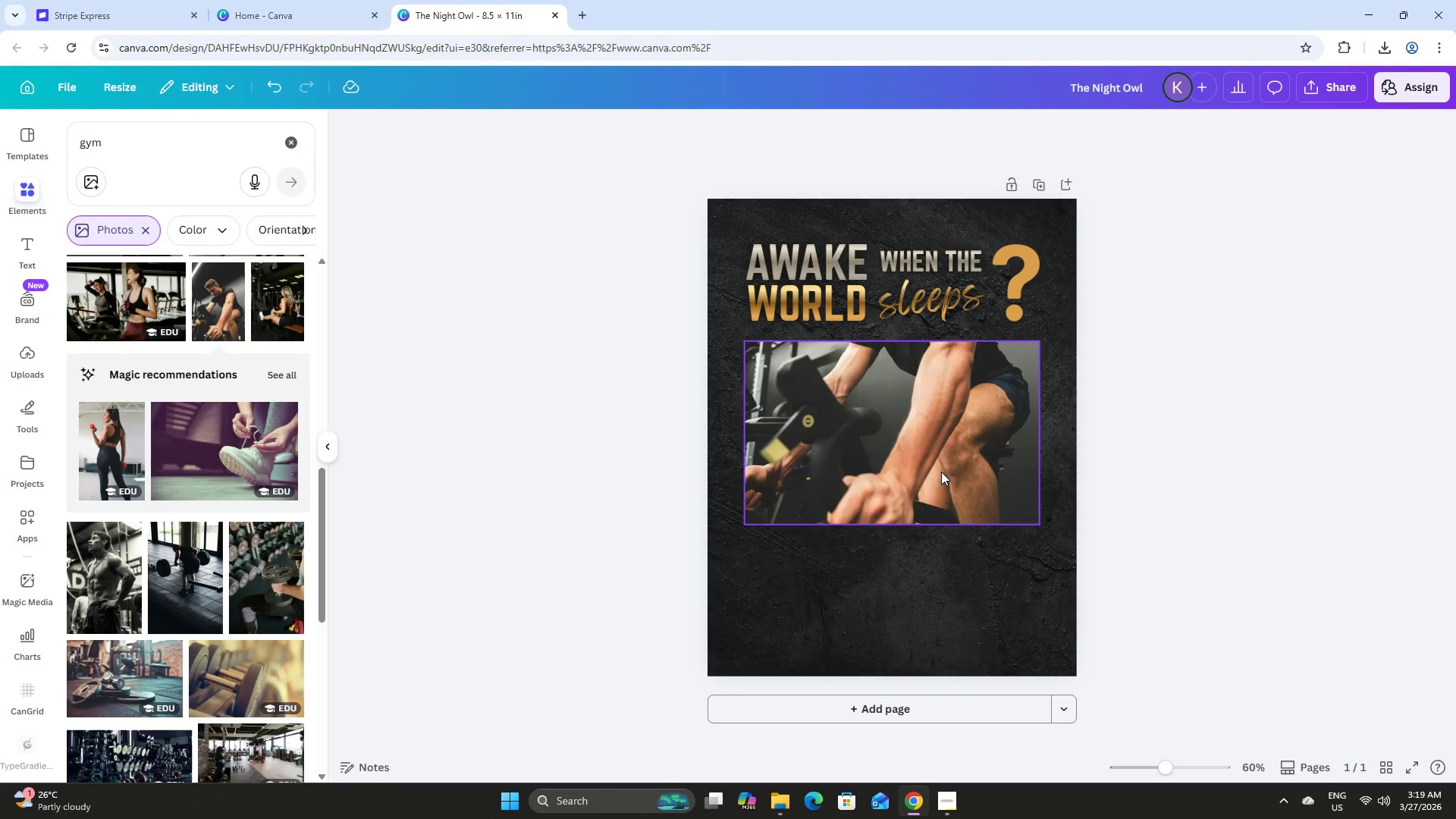 
left_click([1224, 450])
 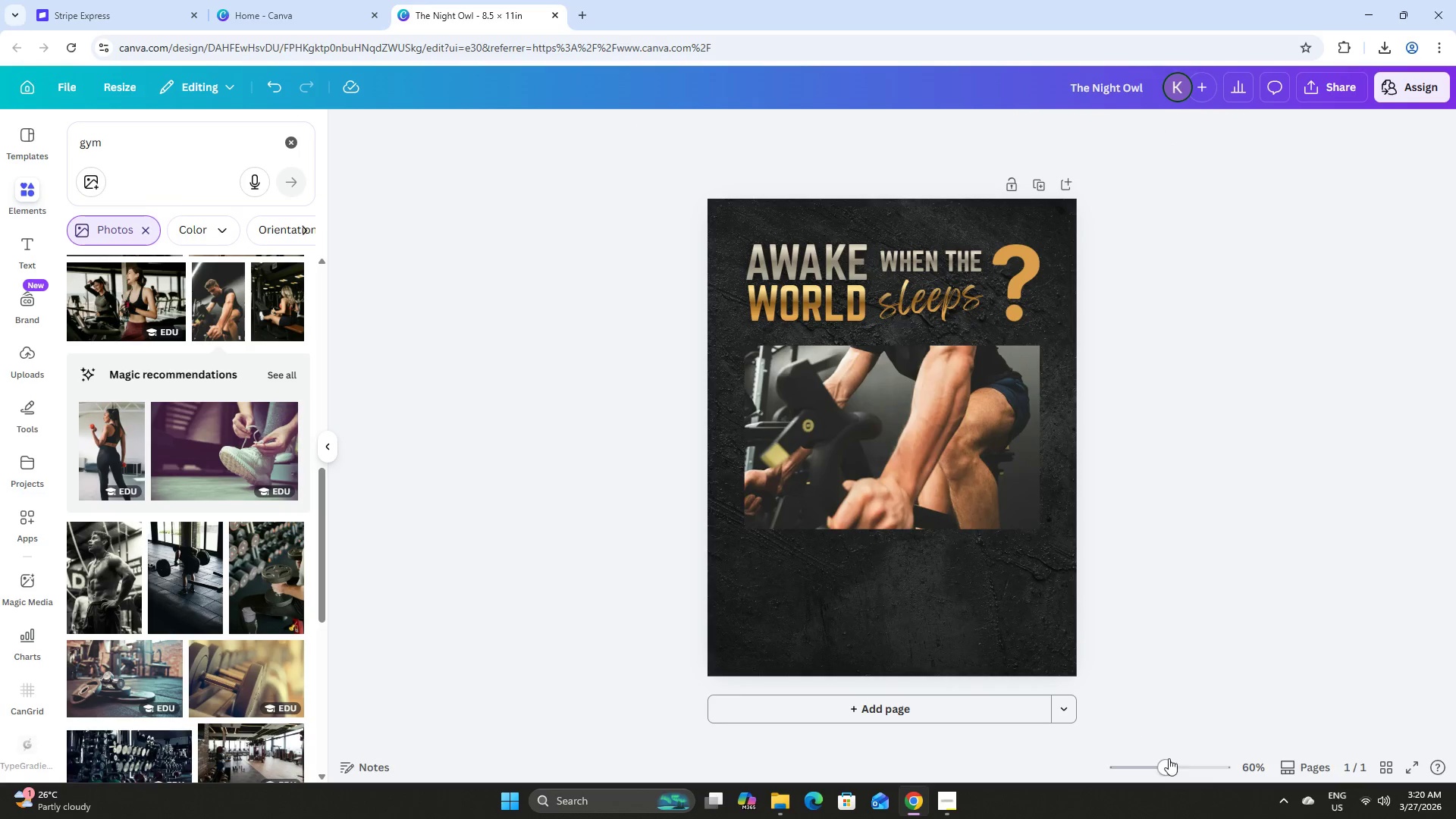 
left_click_drag(start_coordinate=[1169, 756], to_coordinate=[1183, 757])
 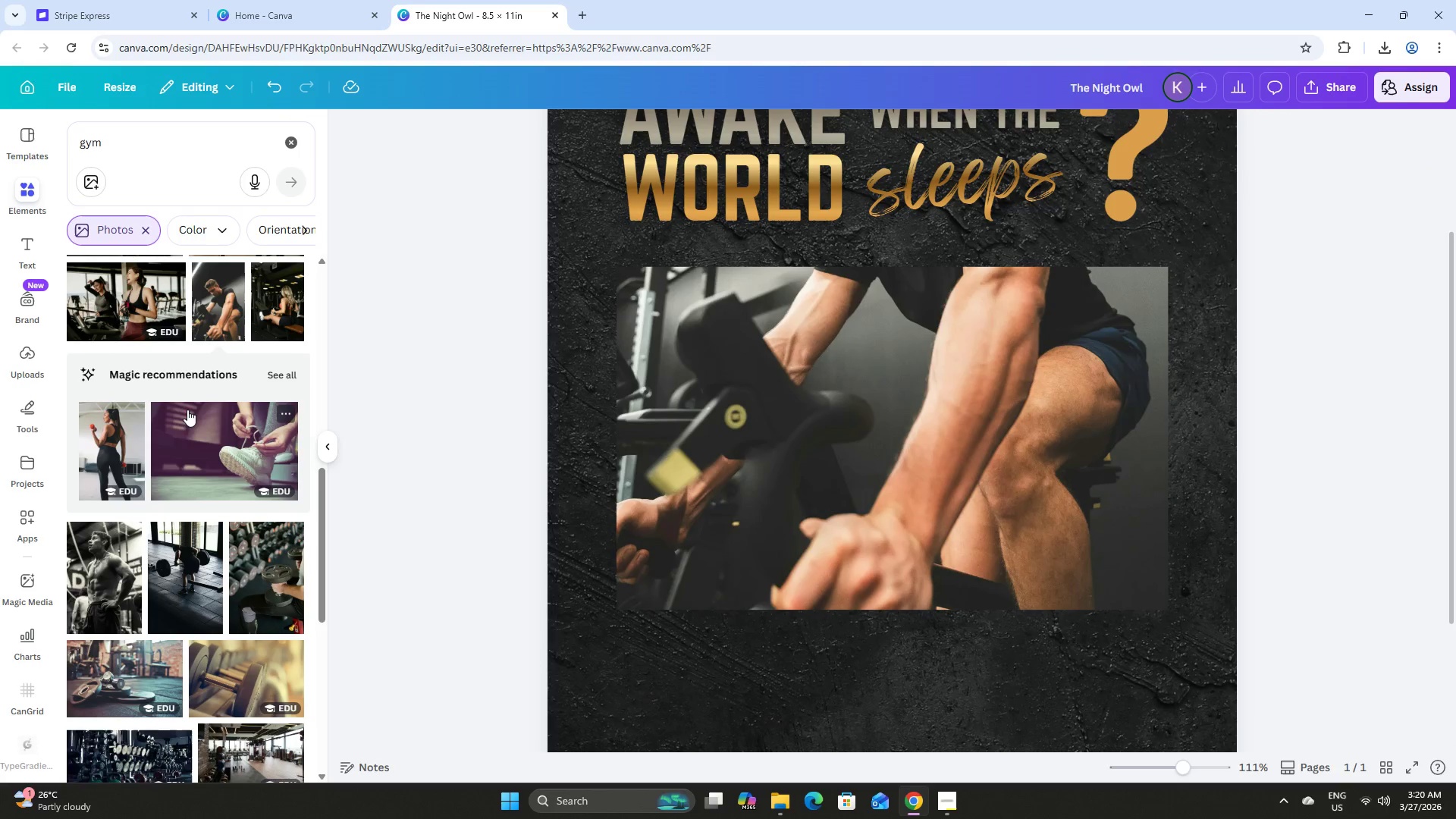 
scroll: coordinate [191, 405], scroll_direction: down, amount: 6.0
 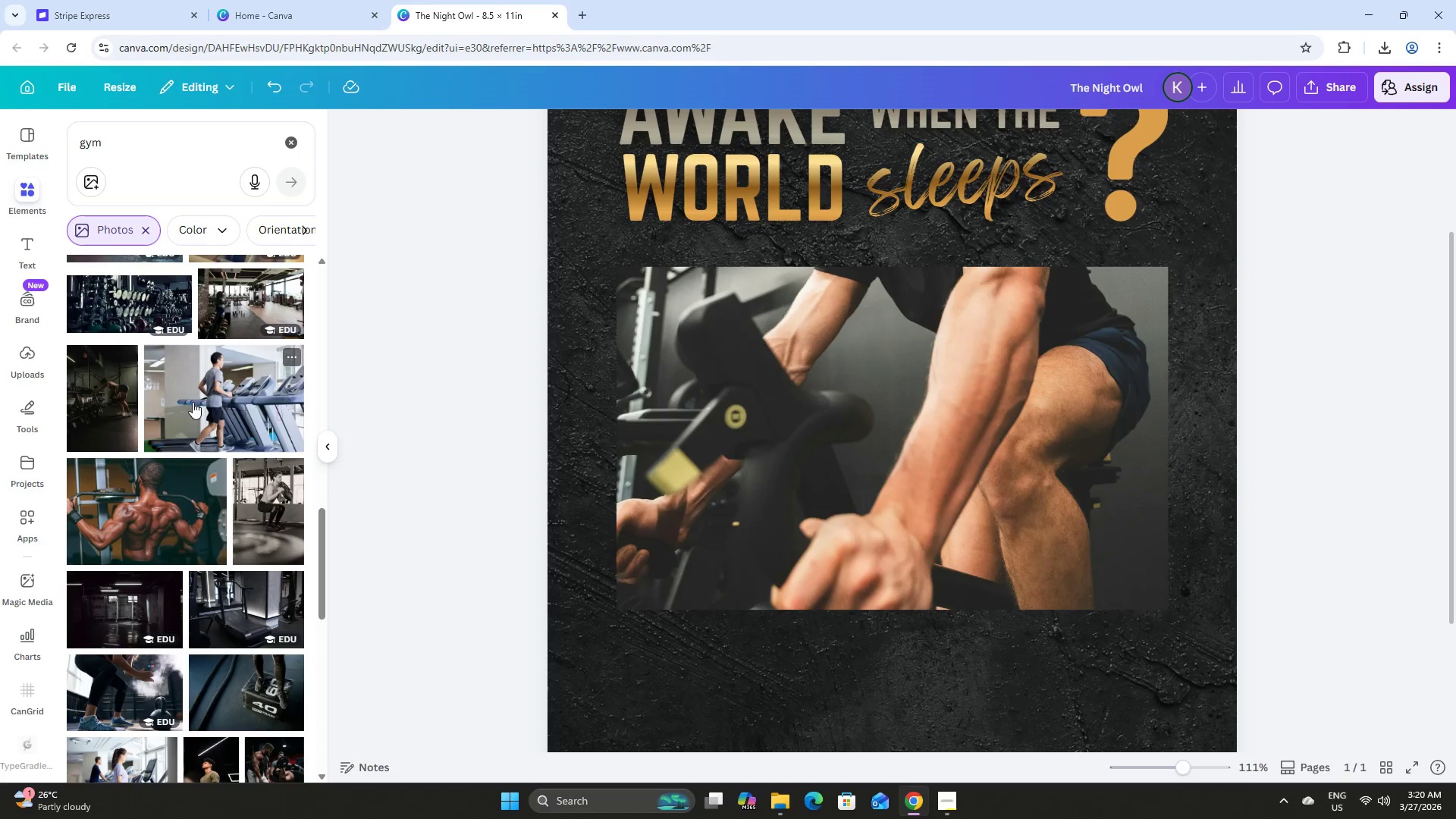 
left_click([117, 397])
 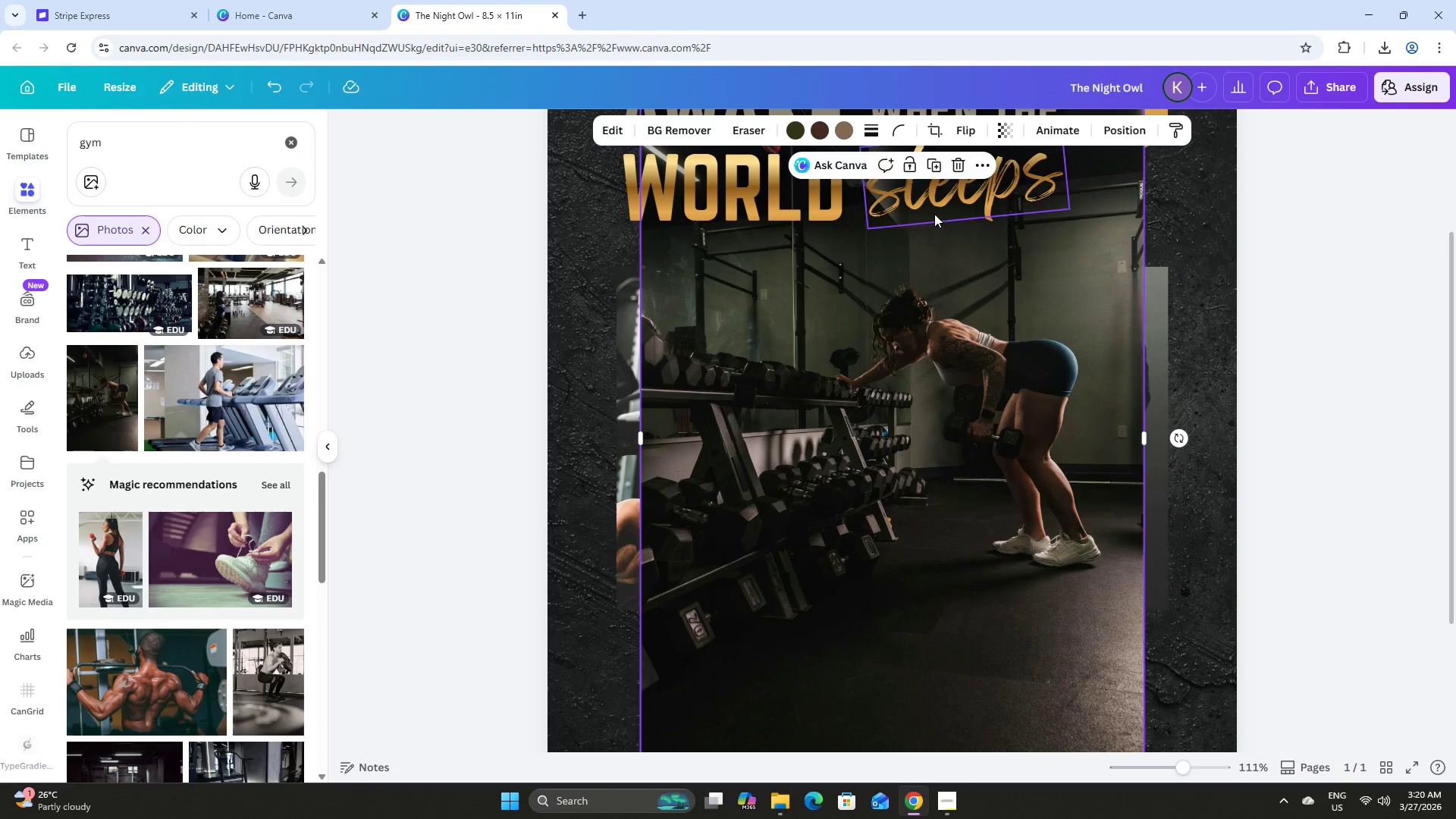 
left_click([955, 165])
 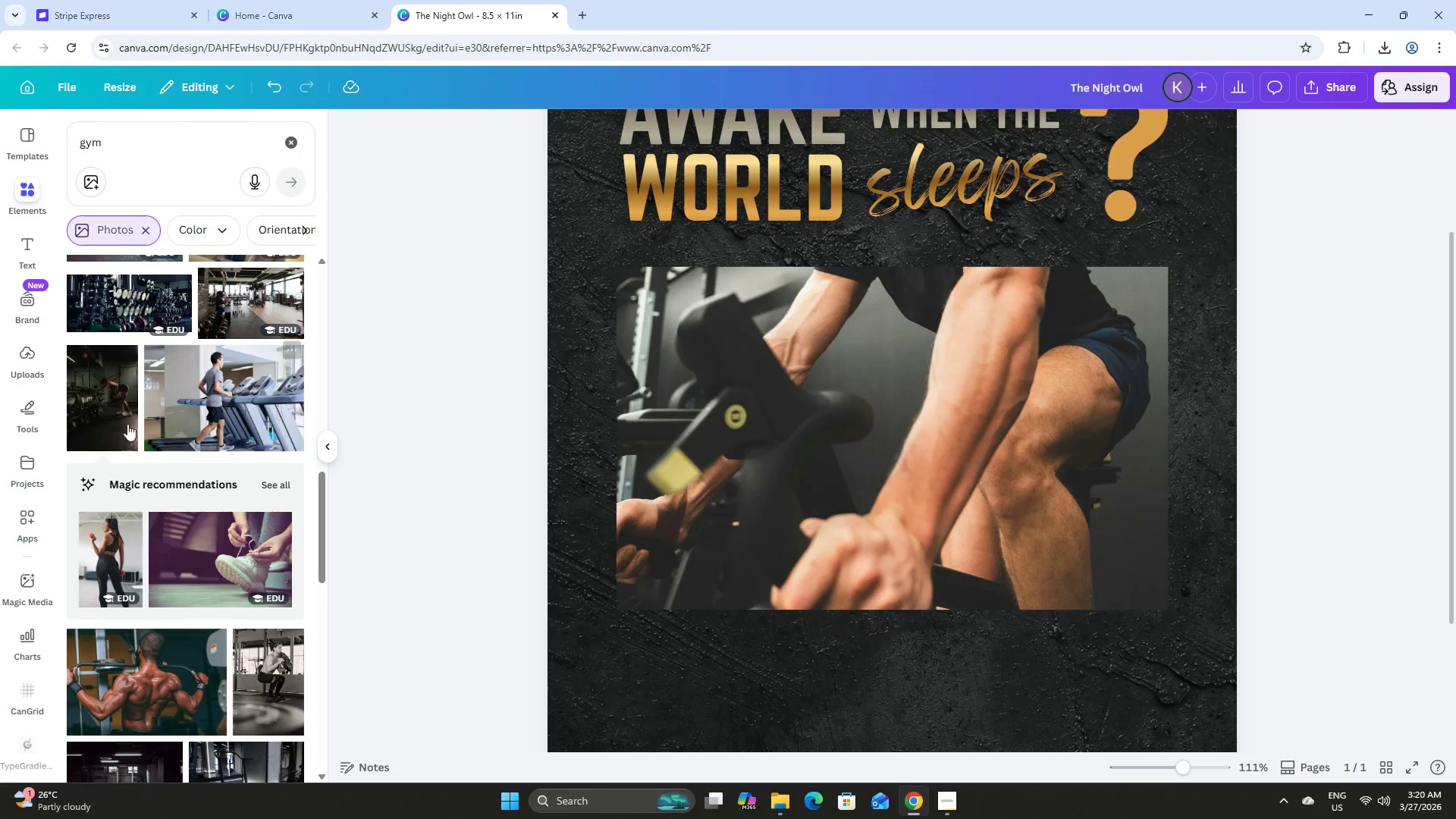 
scroll: coordinate [86, 441], scroll_direction: down, amount: 4.0
 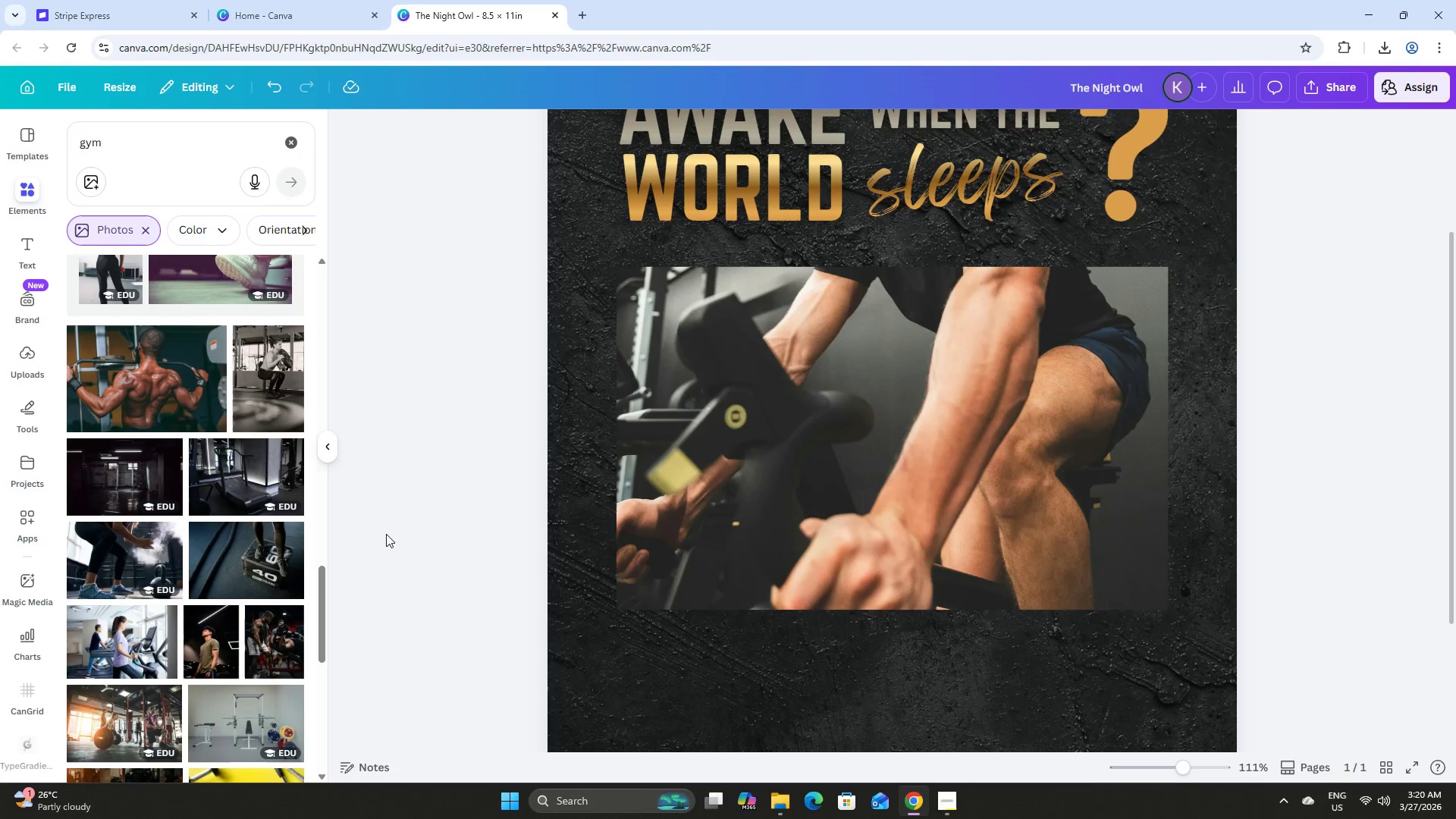 
left_click([815, 491])
 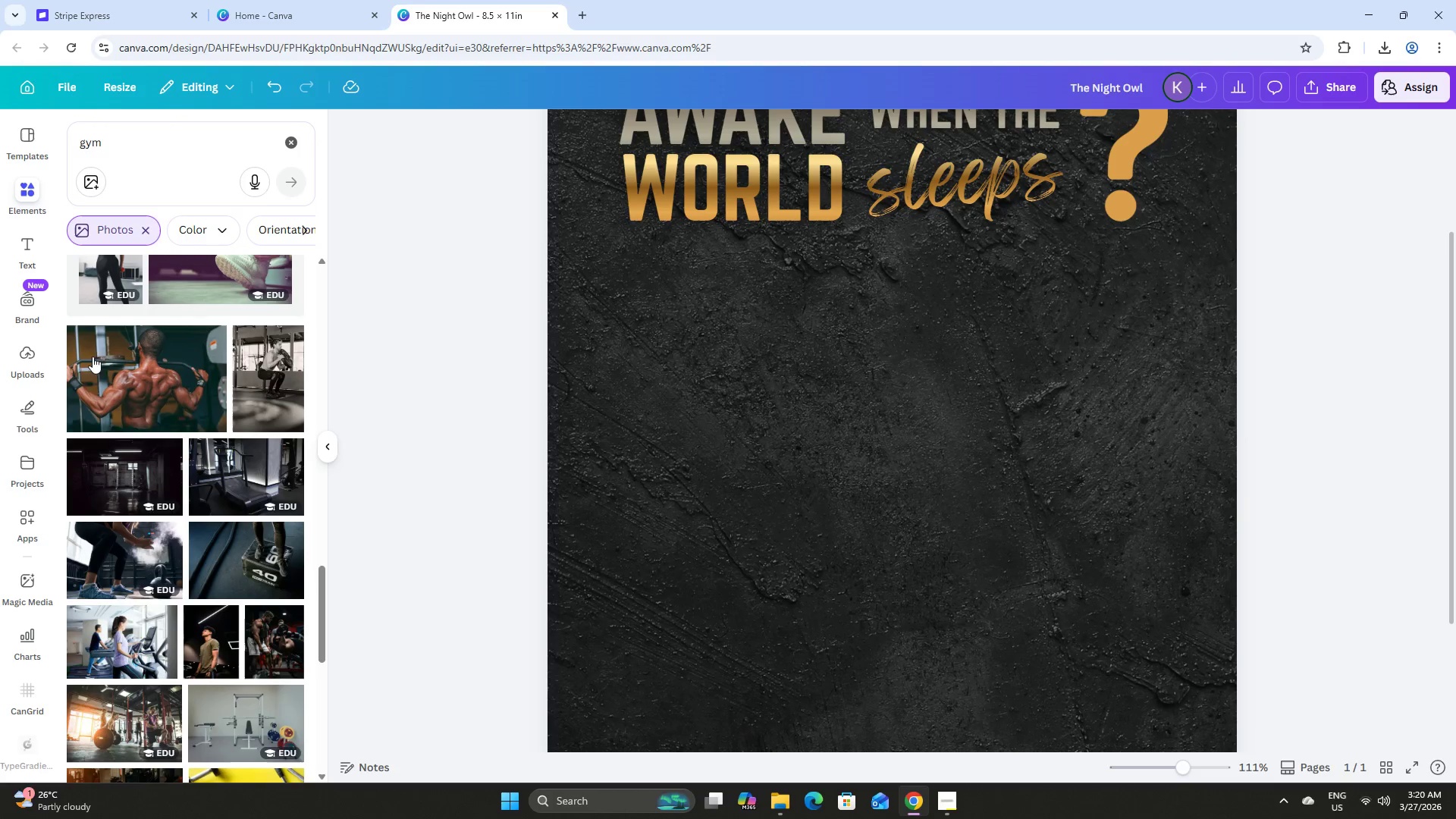 
left_click([136, 391])
 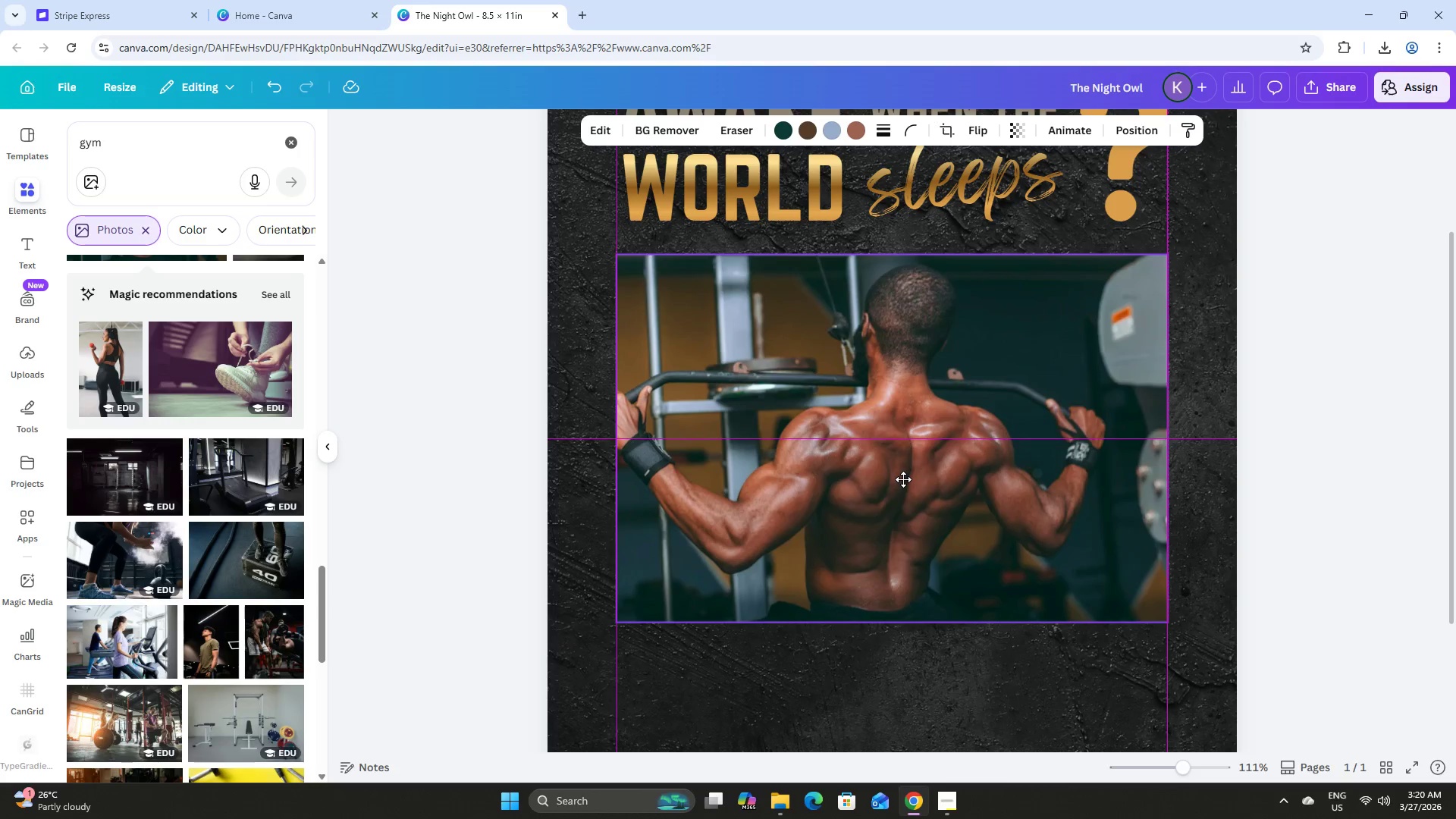 
wait(5.12)
 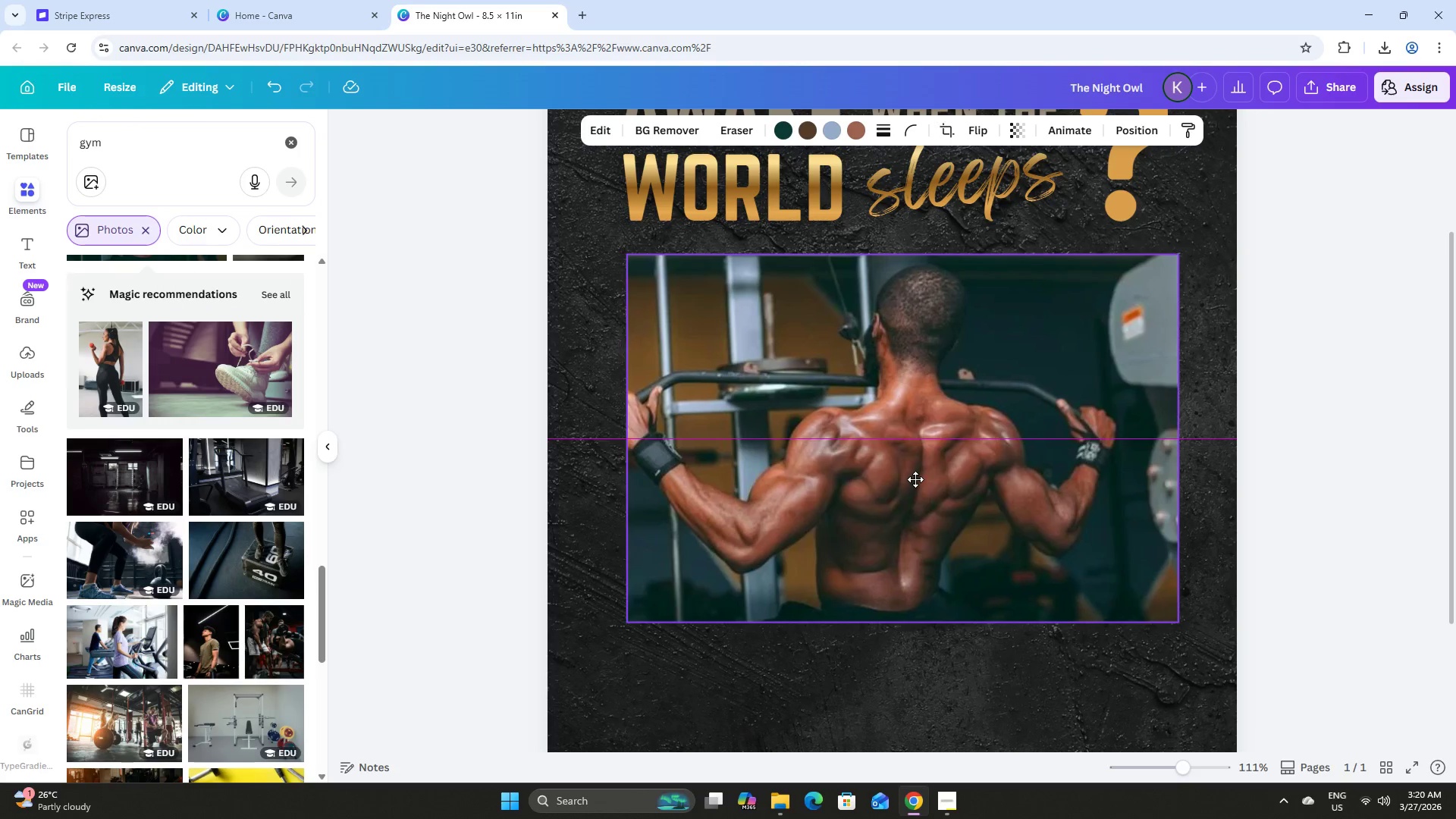 
left_click([1200, 440])
 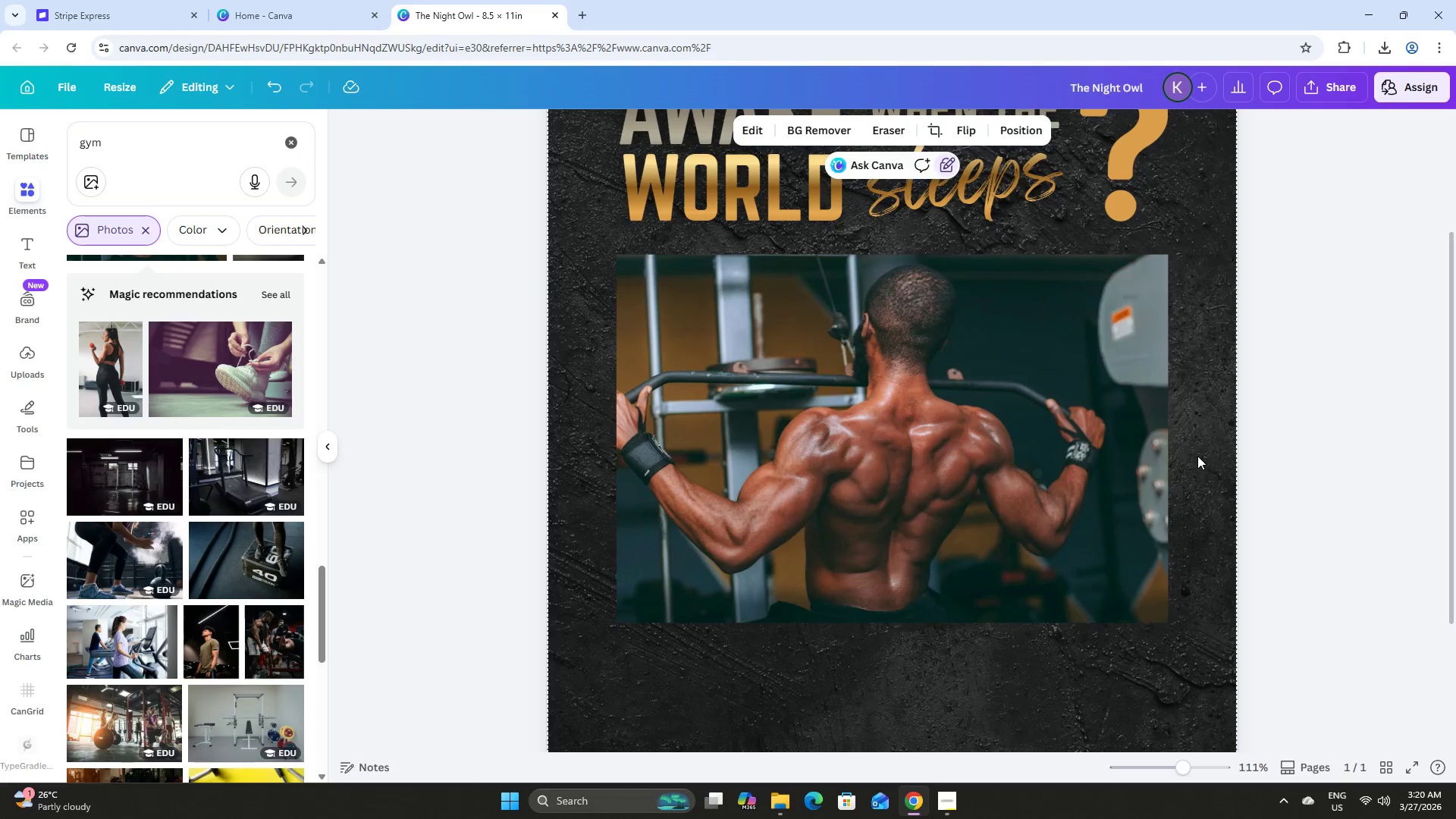 
left_click([889, 412])
 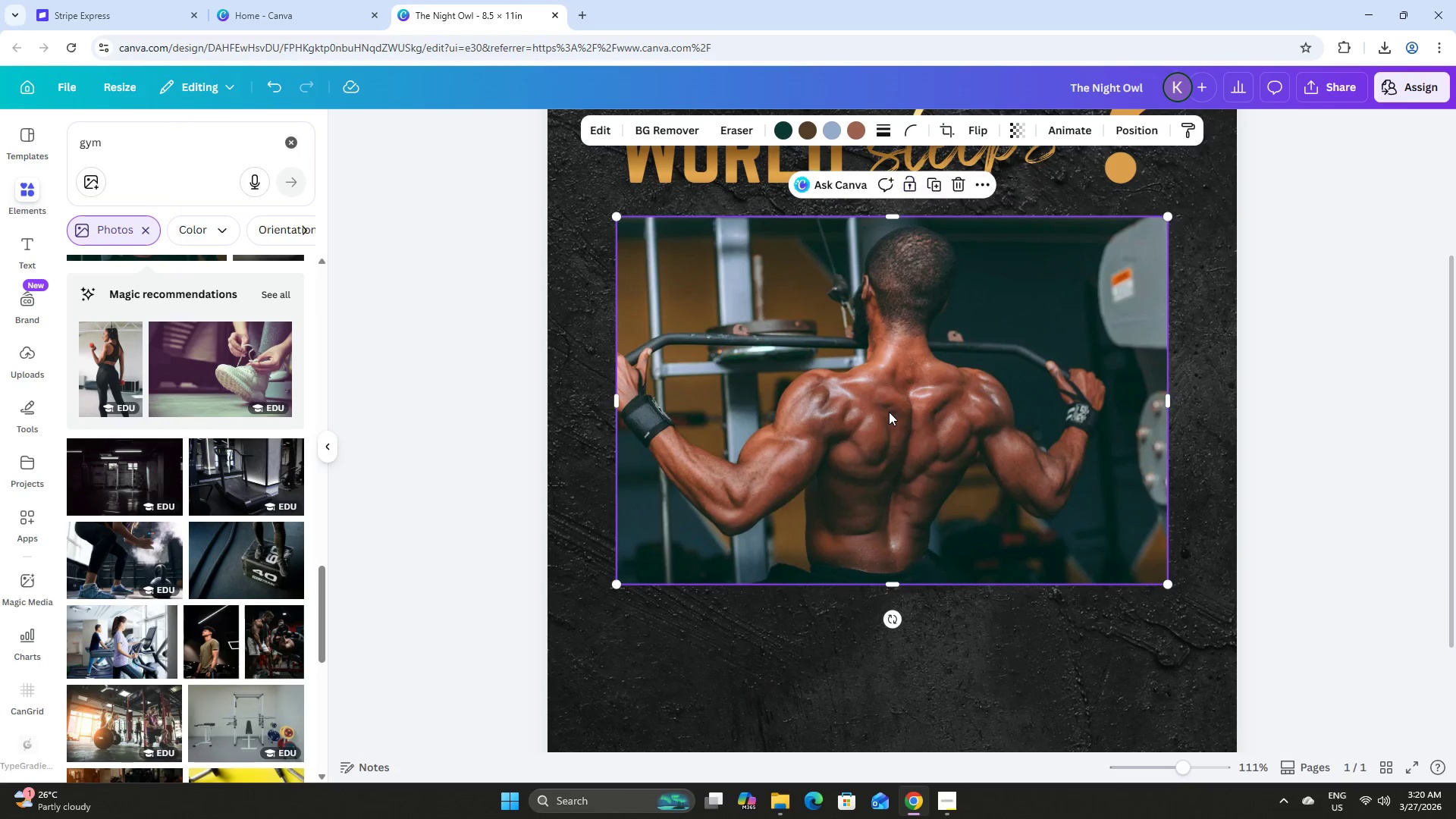 
scroll: coordinate [1197, 456], scroll_direction: up, amount: 1.0
 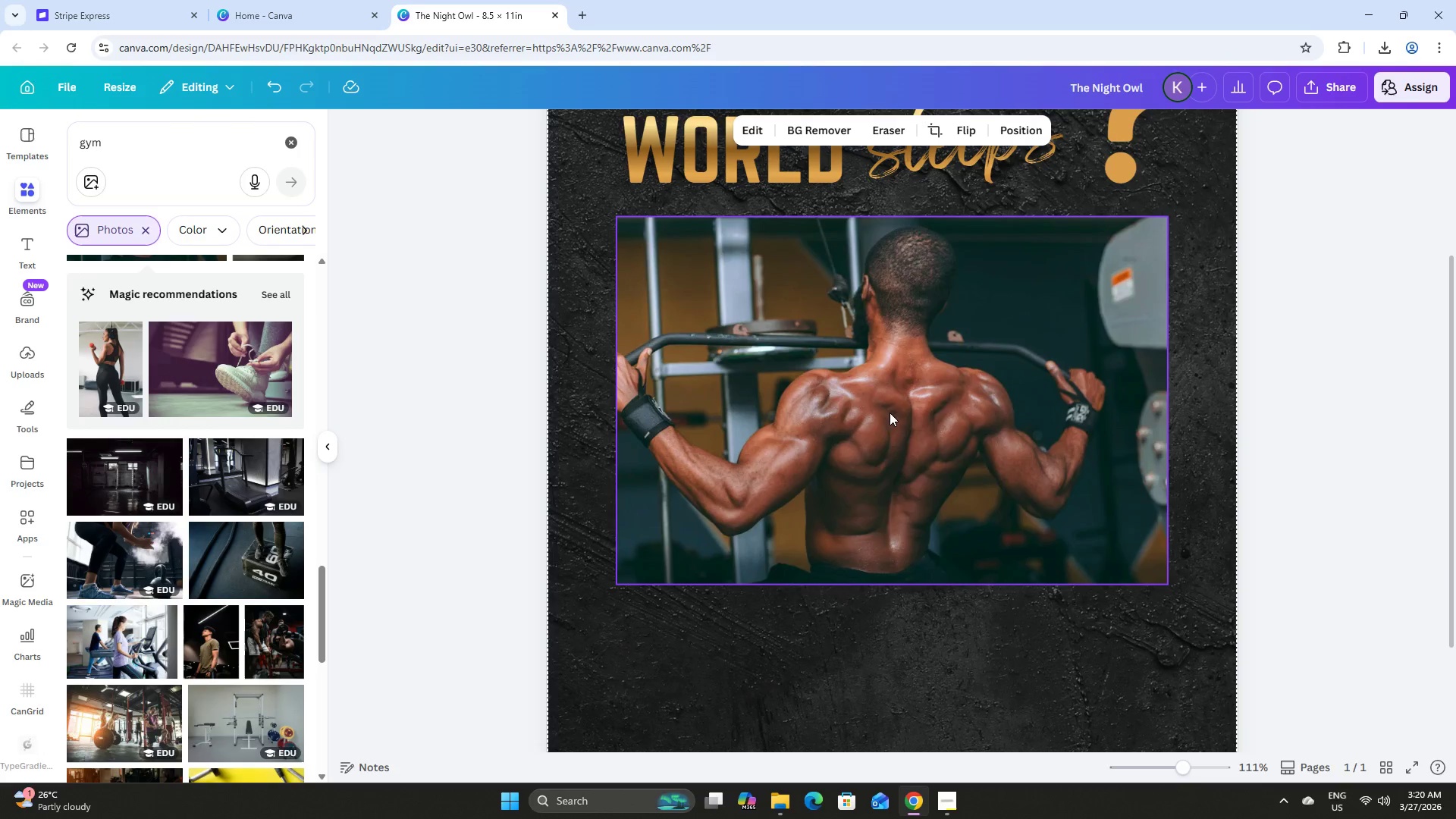 
double_click([889, 412])
 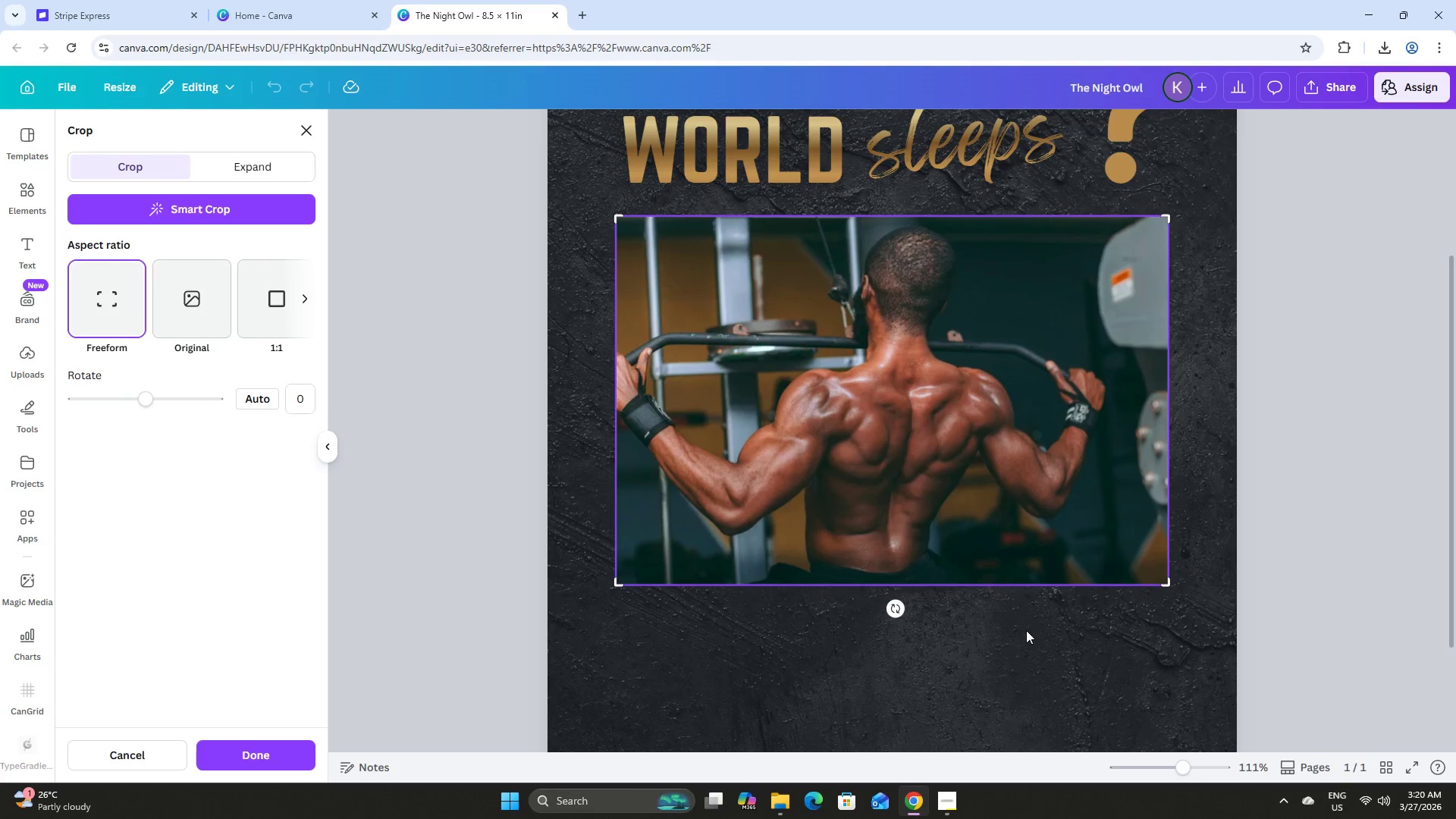 
double_click([871, 318])
 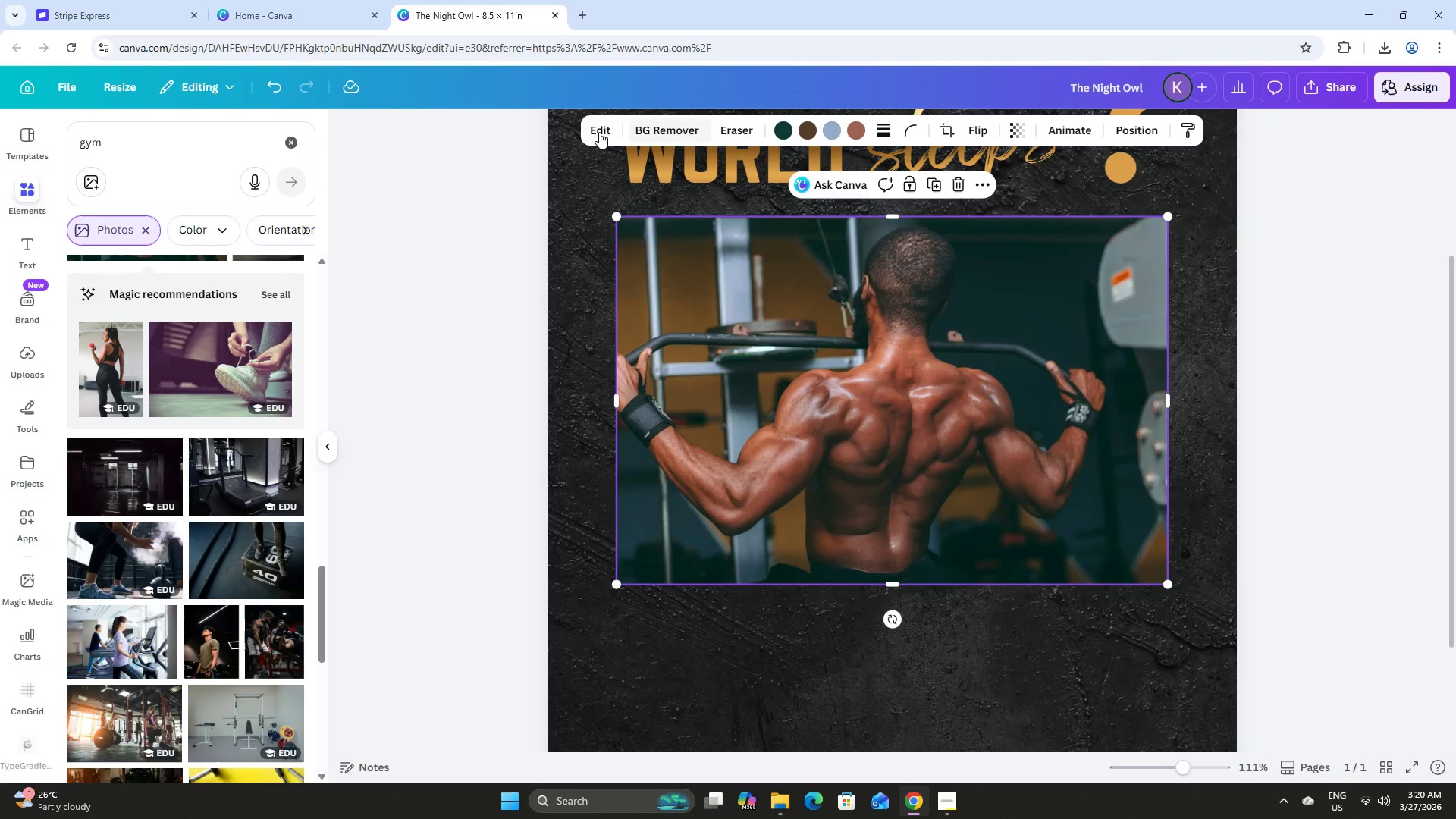 
left_click([589, 130])
 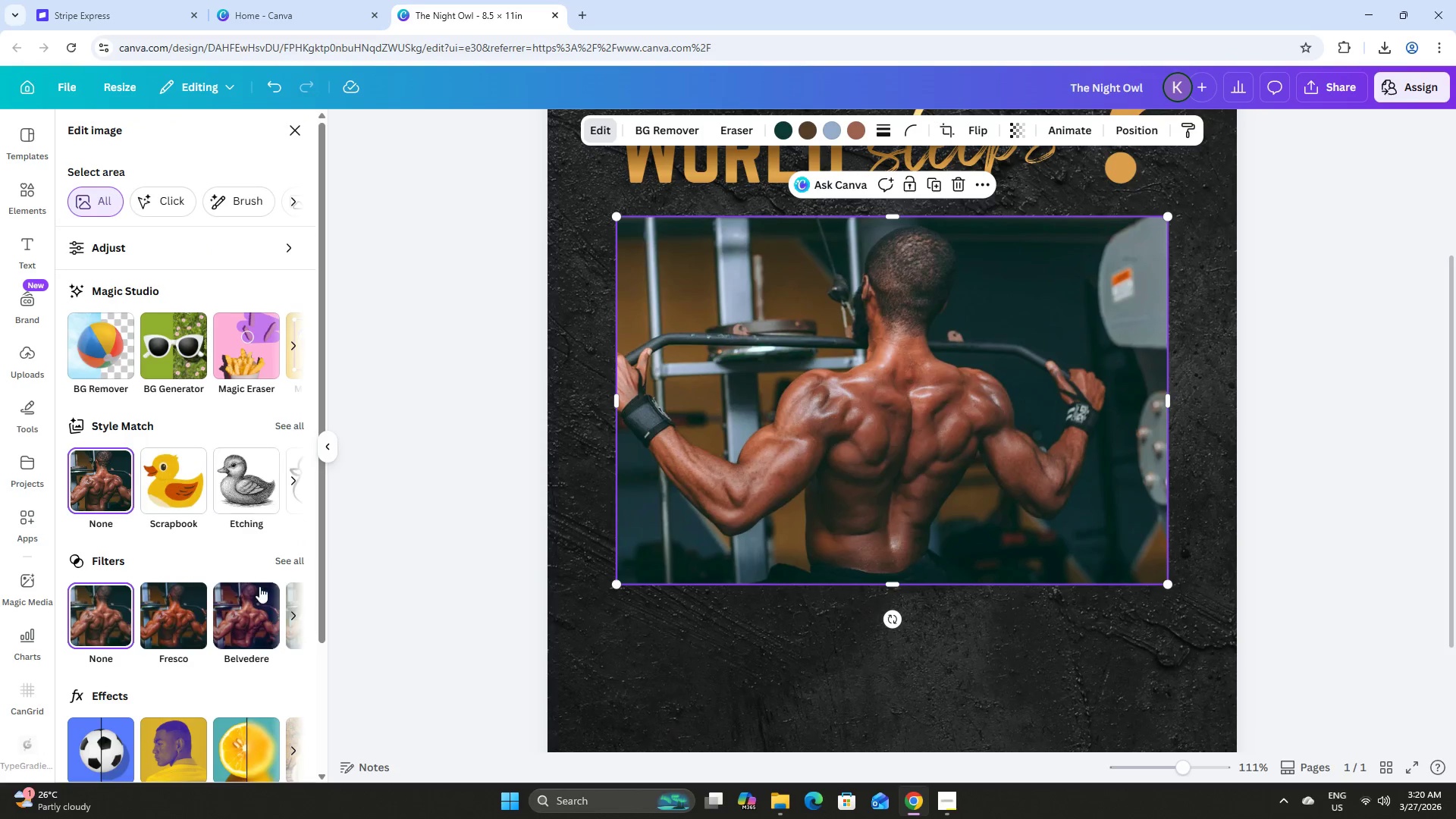 
left_click([284, 559])
 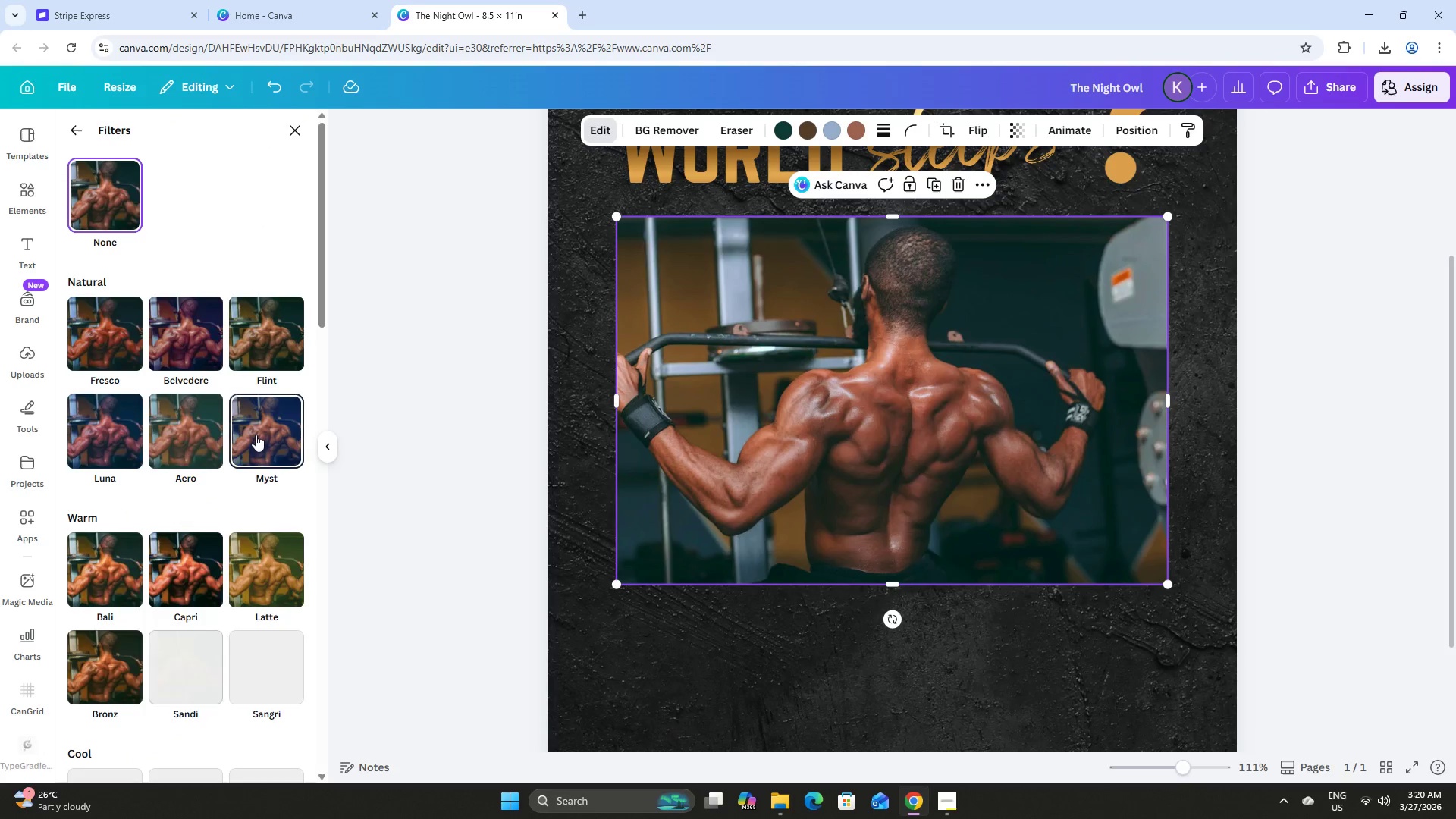 
scroll: coordinate [261, 425], scroll_direction: down, amount: 21.0
 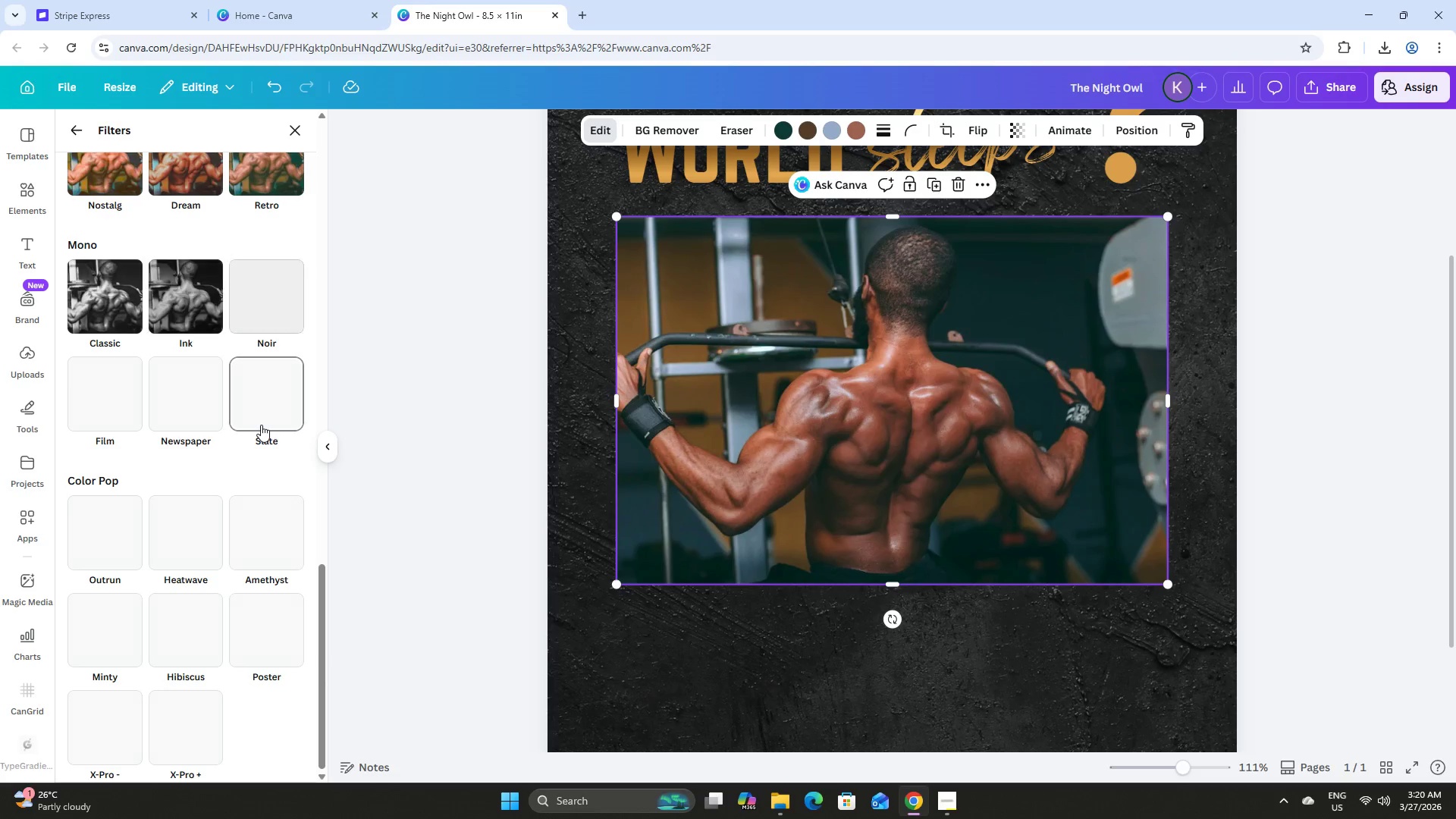 
scroll: coordinate [265, 421], scroll_direction: up, amount: 2.0
 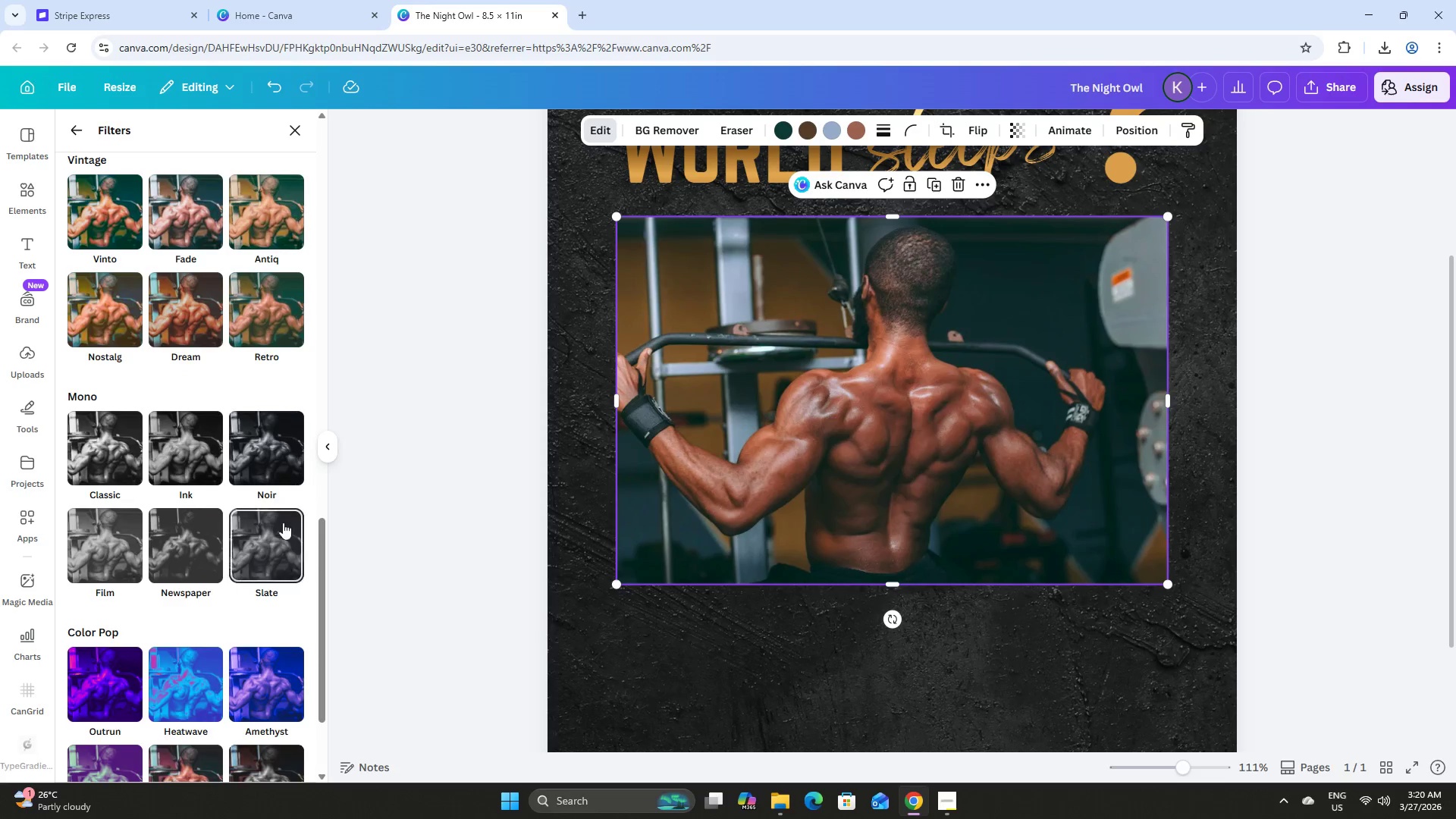 
left_click([268, 531])
 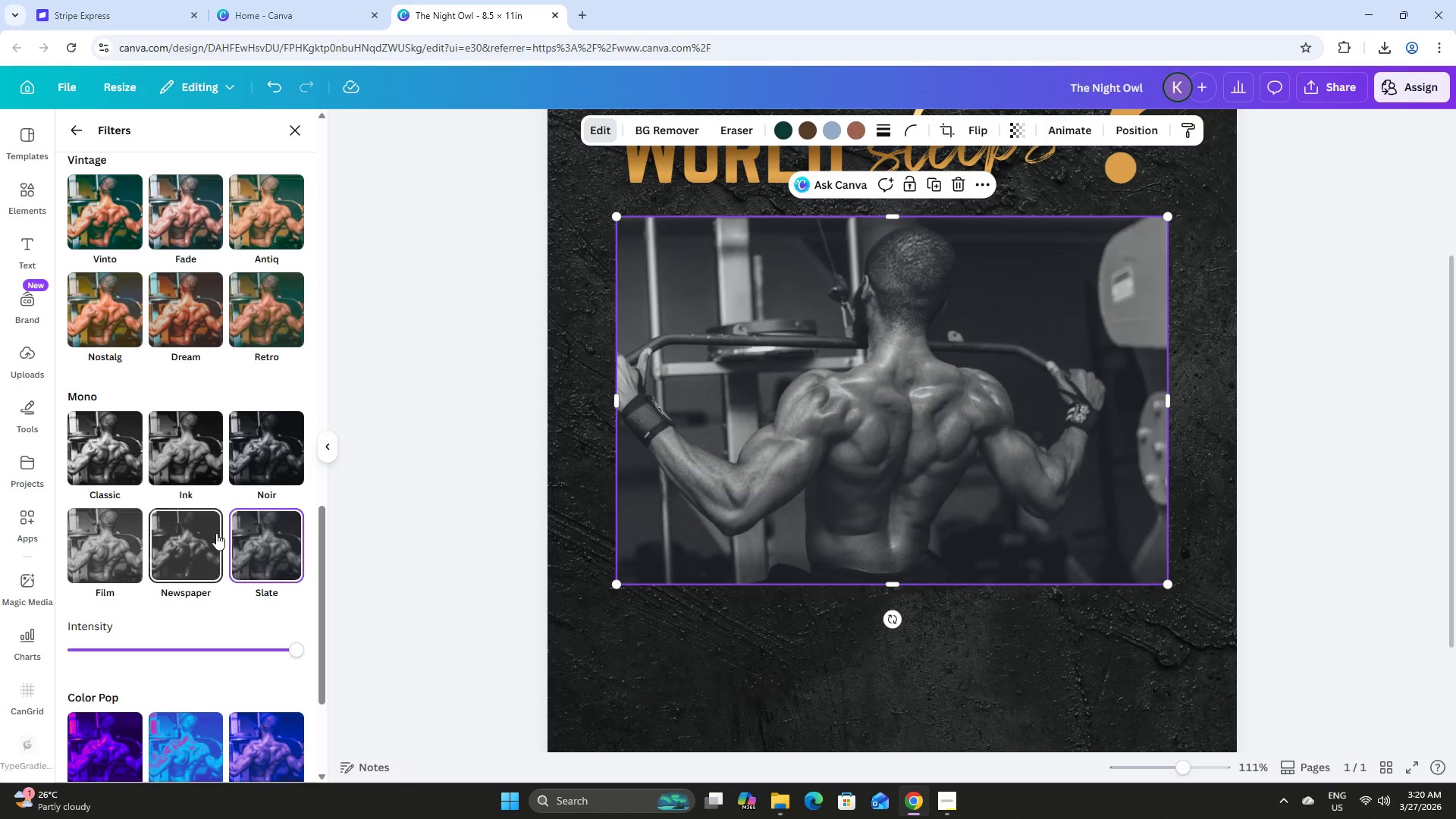 
left_click([215, 534])
 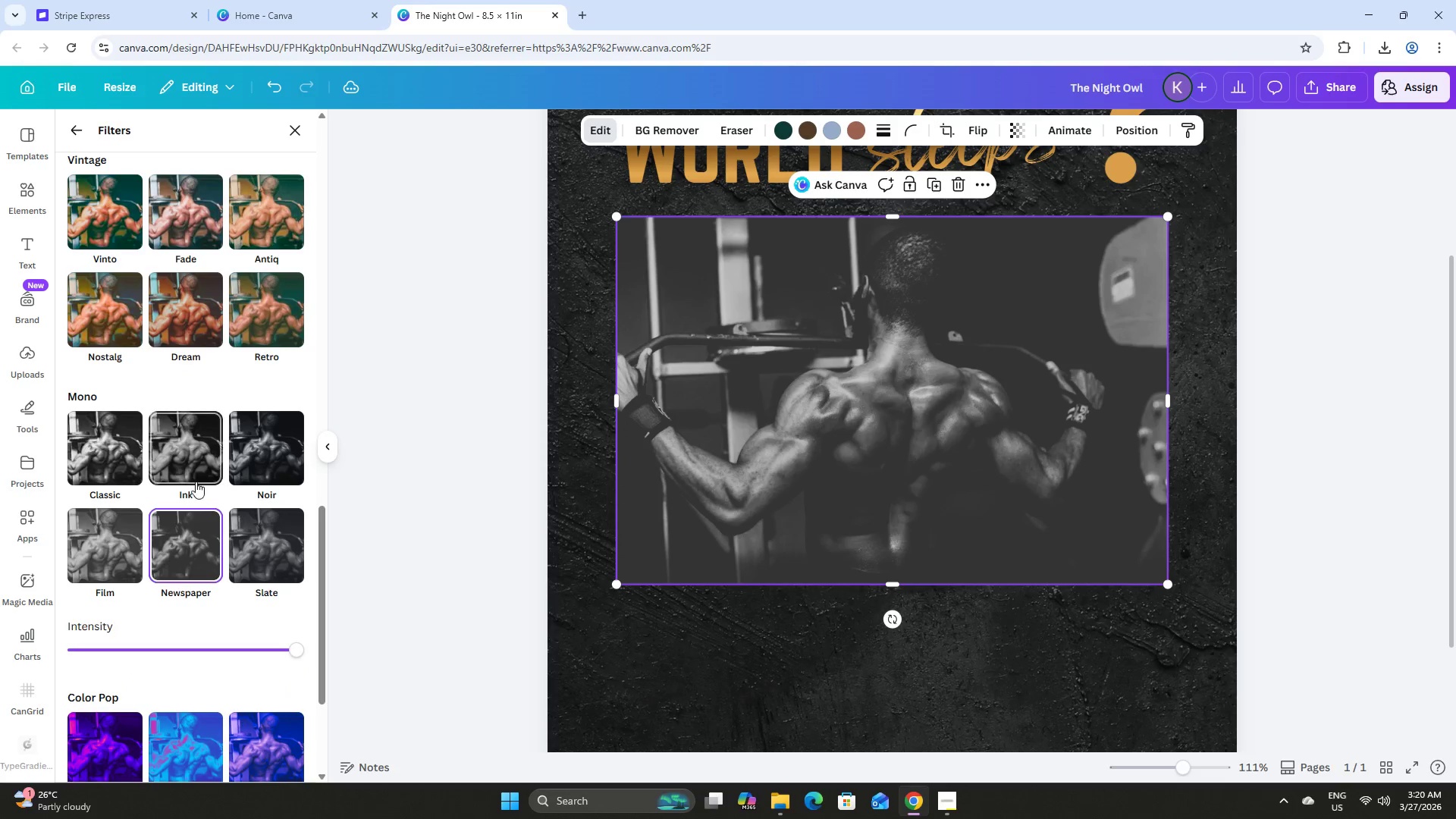 
left_click([107, 529])
 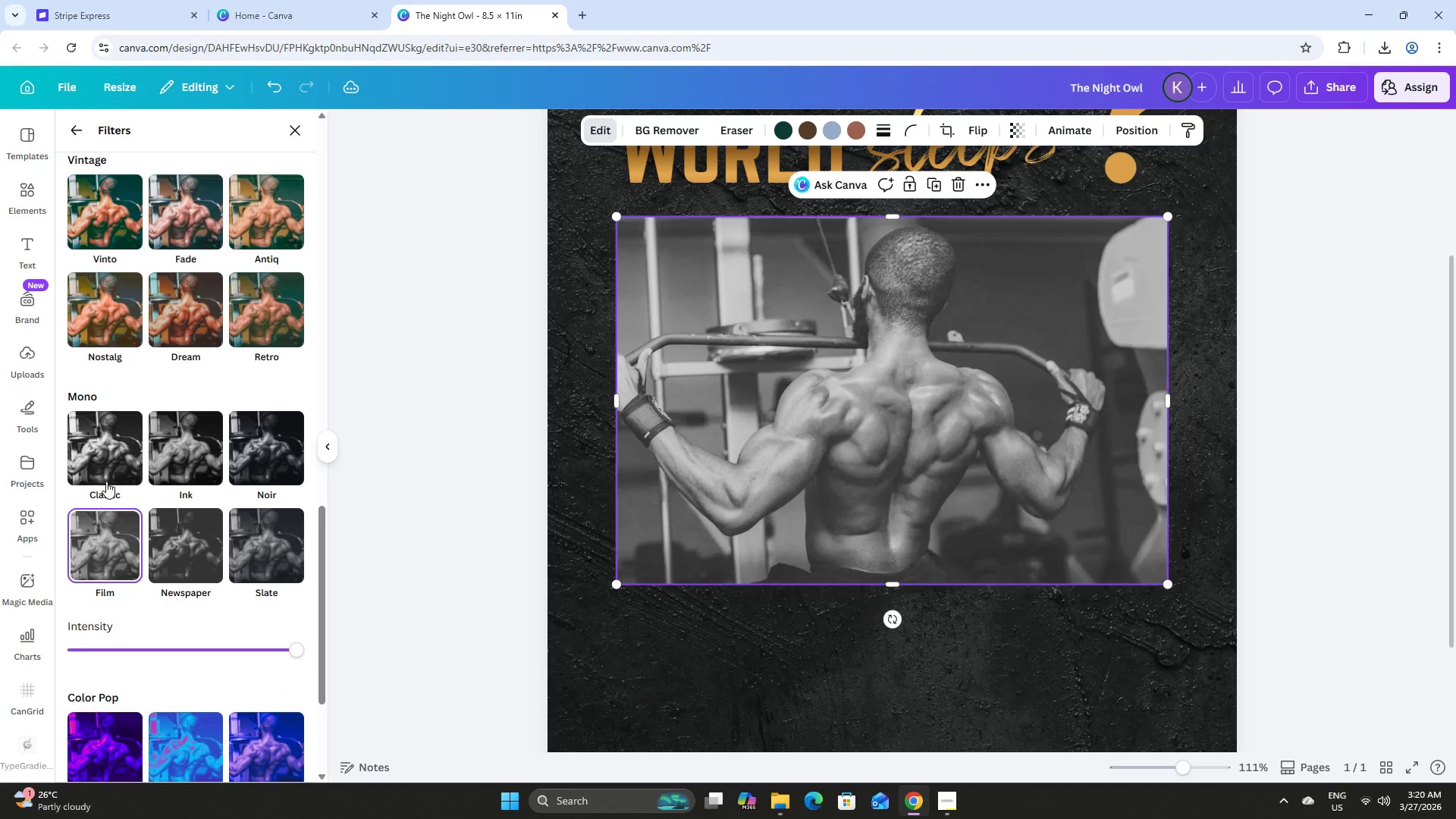 
left_click([96, 456])
 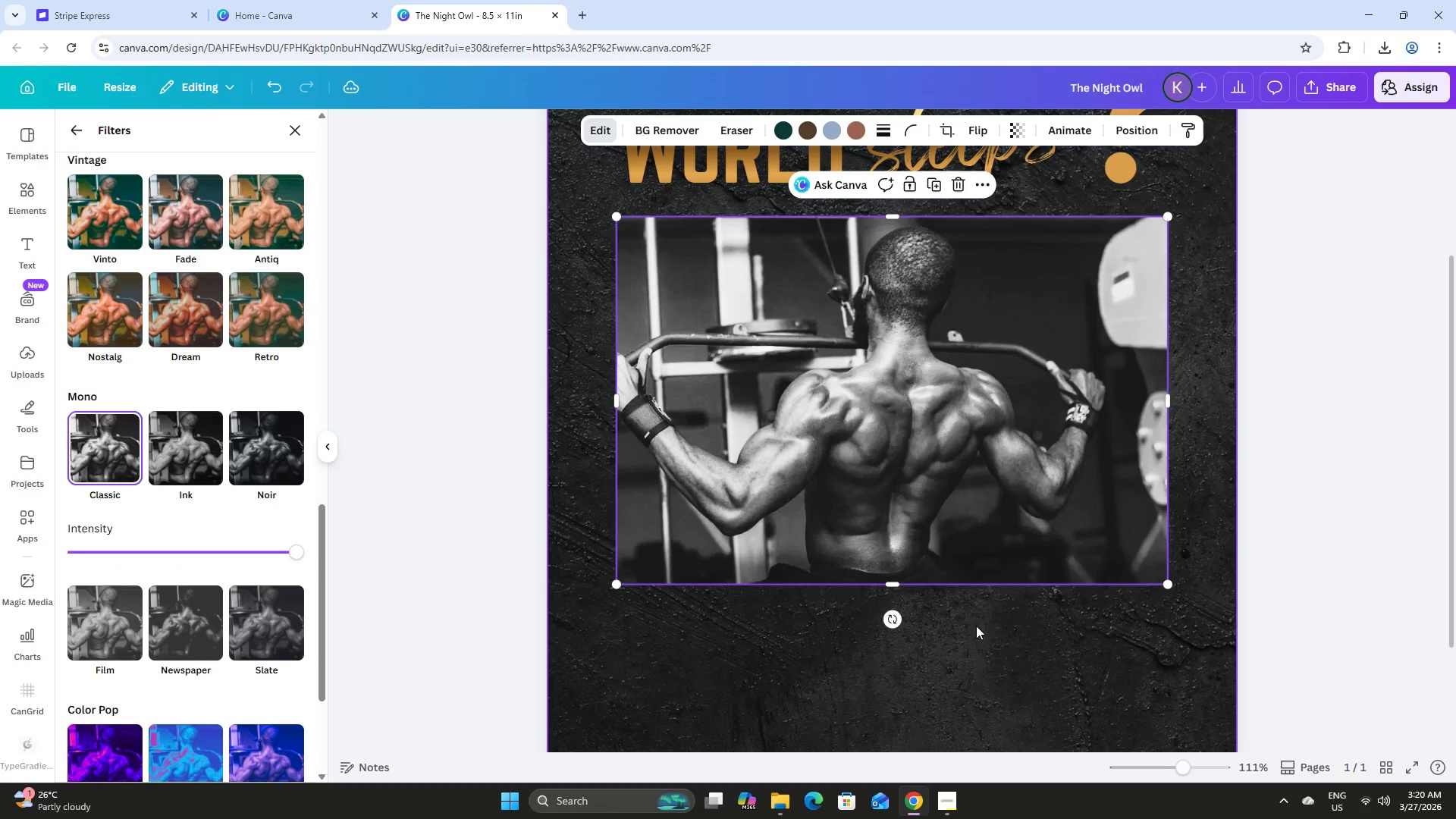 
double_click([1003, 632])
 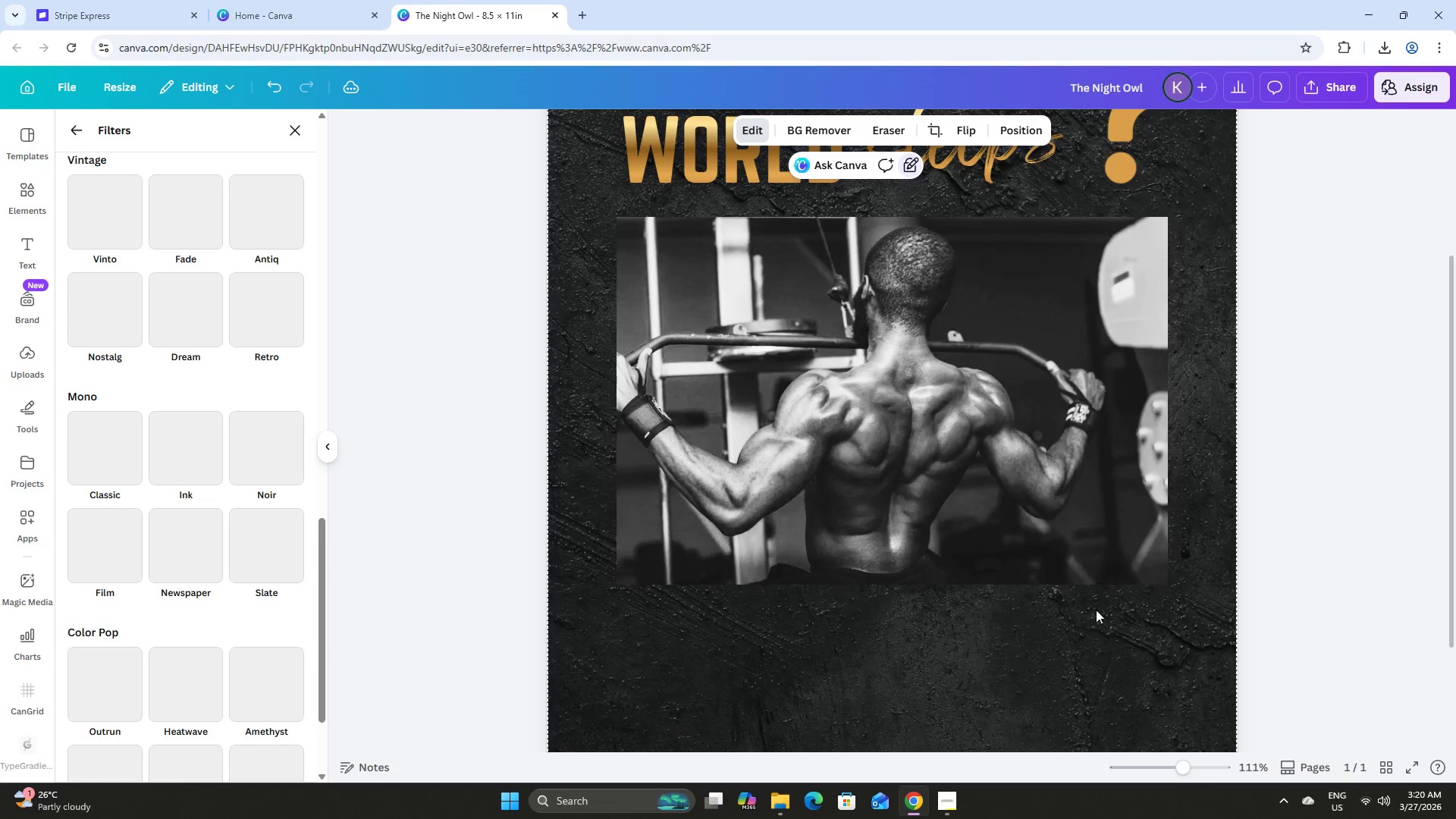 
scroll: coordinate [1103, 610], scroll_direction: up, amount: 1.0
 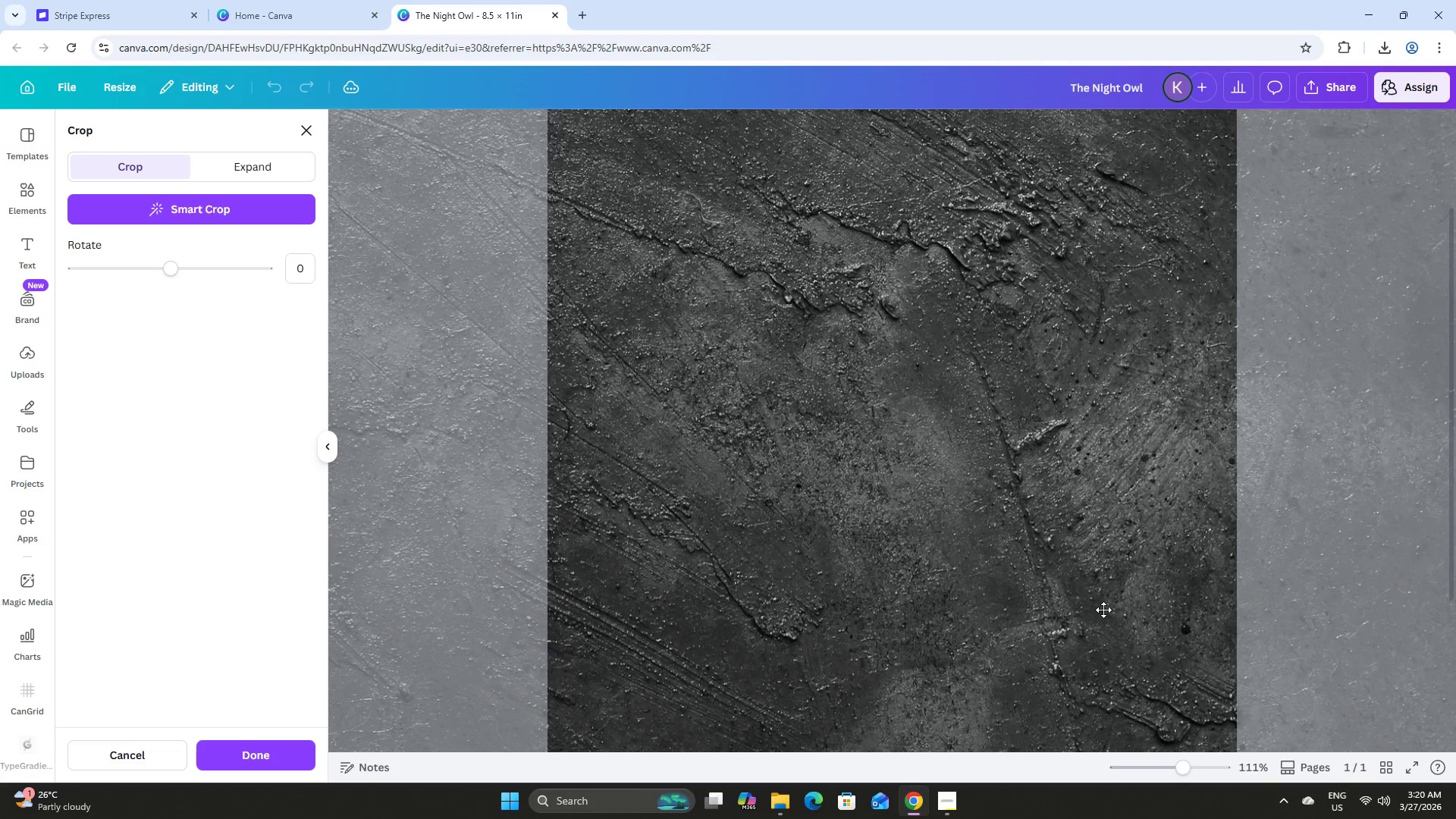 
scroll: coordinate [1103, 610], scroll_direction: down, amount: 3.0
 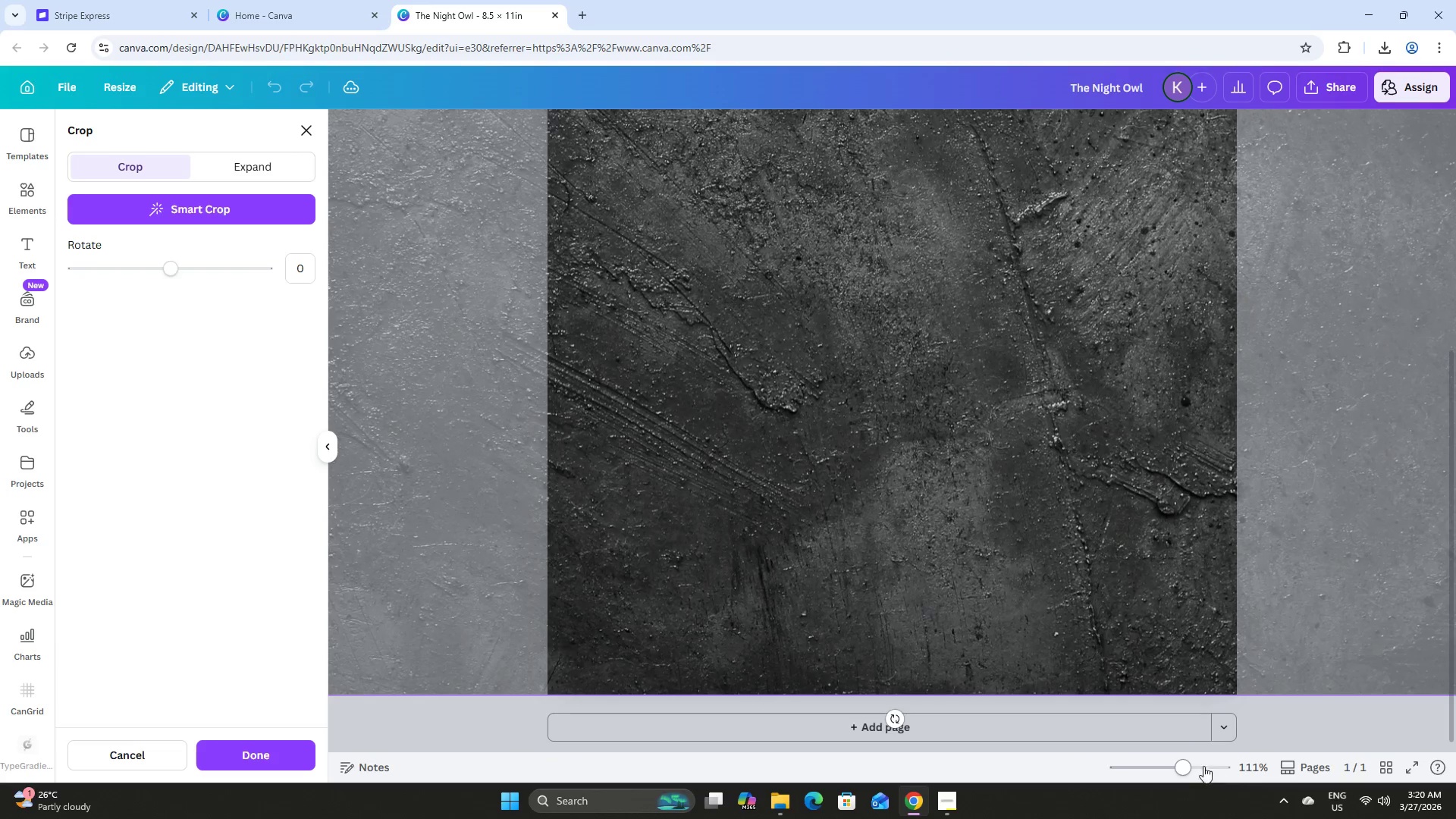 
left_click_drag(start_coordinate=[1181, 761], to_coordinate=[1158, 757])
 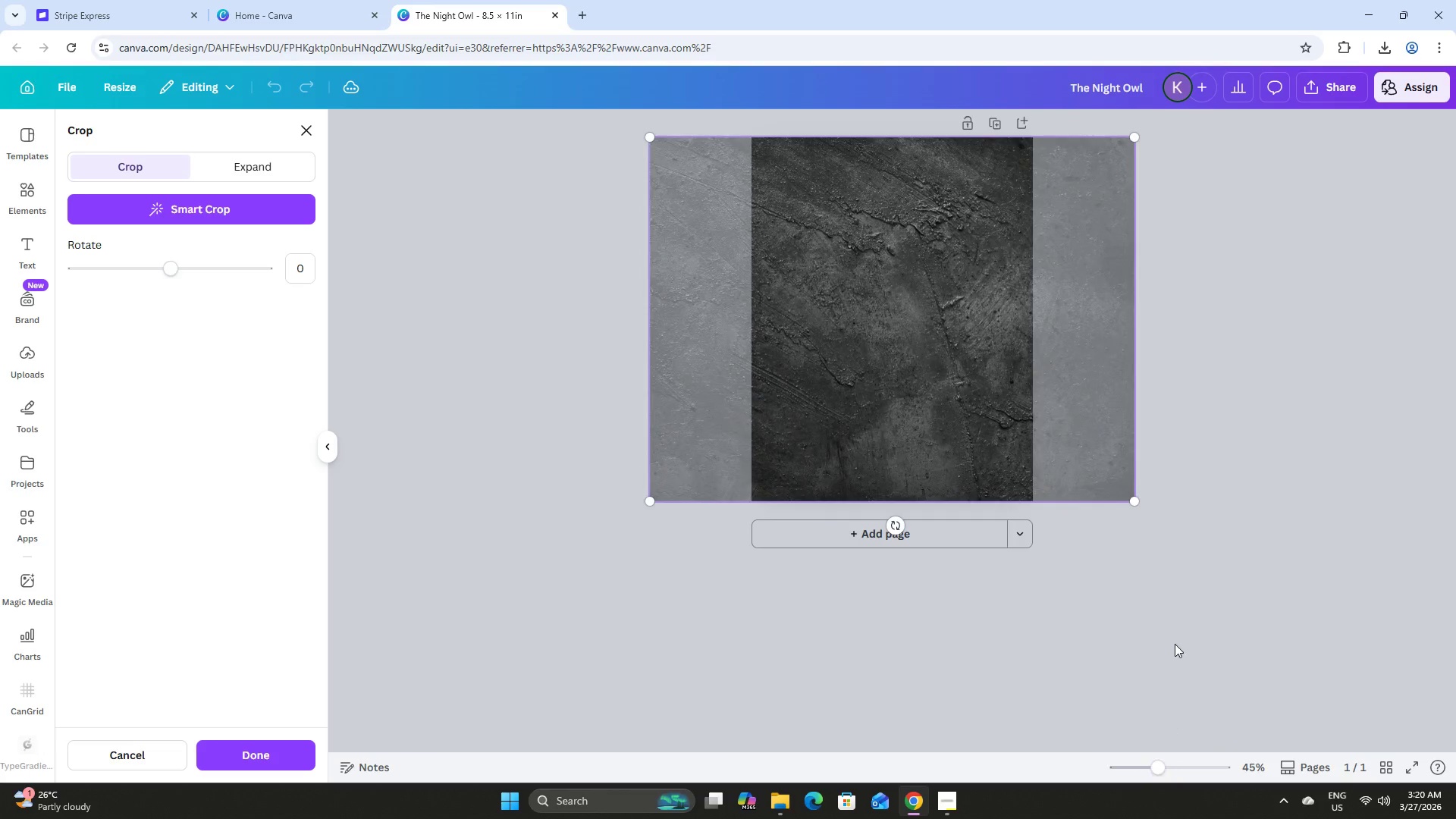 
left_click([1175, 620])
 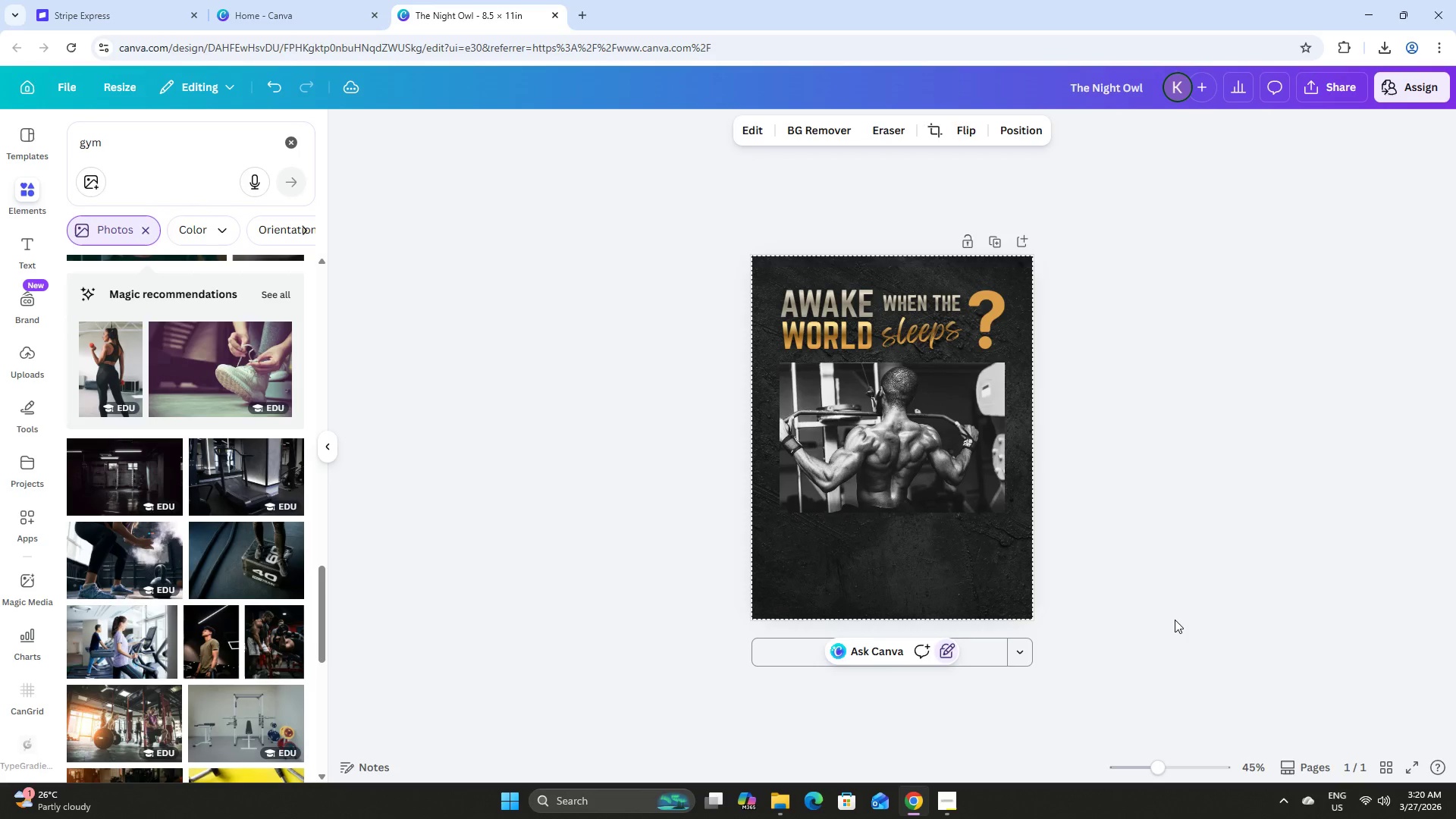 
left_click([1175, 620])
 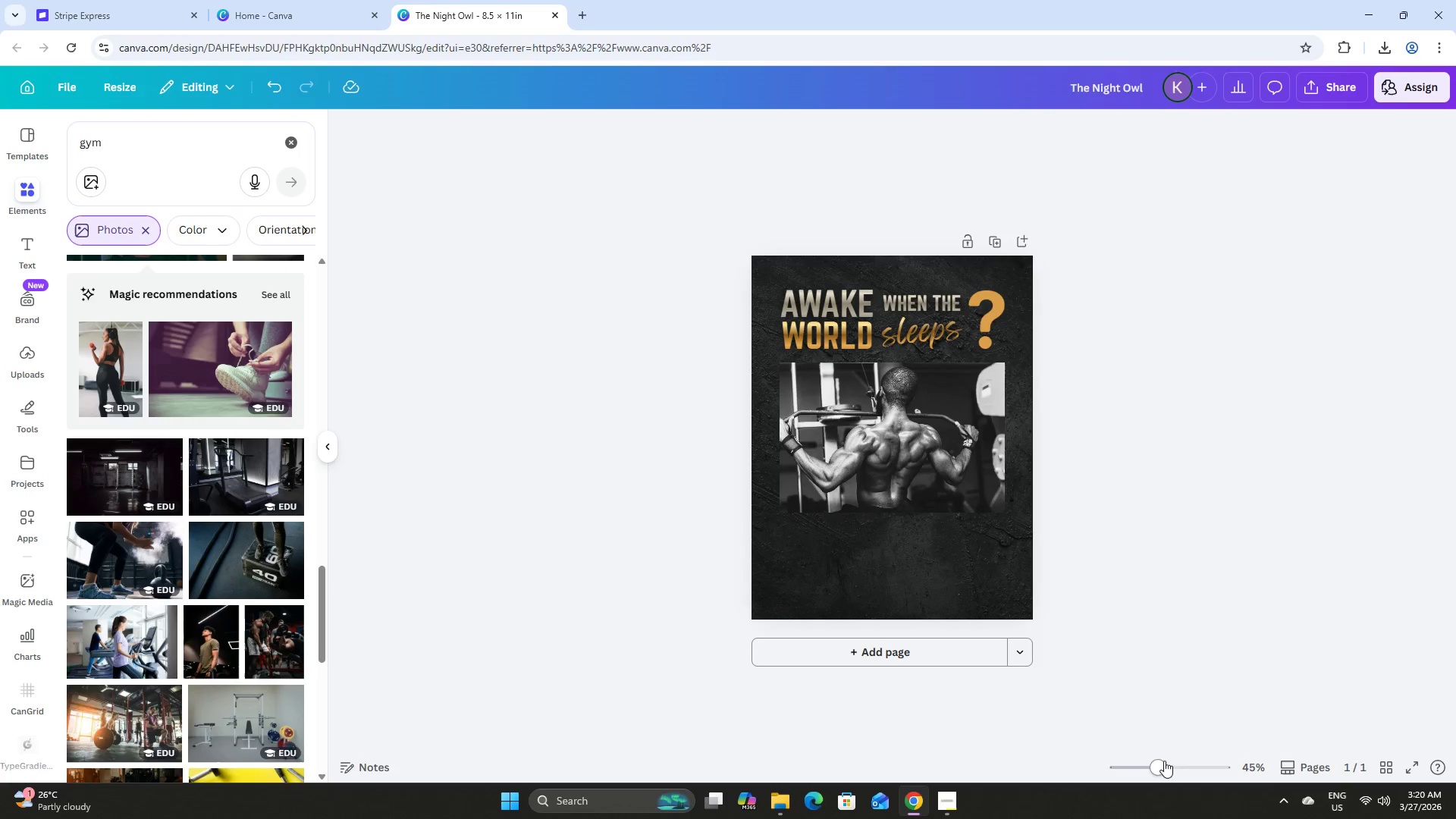 
left_click_drag(start_coordinate=[1159, 760], to_coordinate=[1181, 767])
 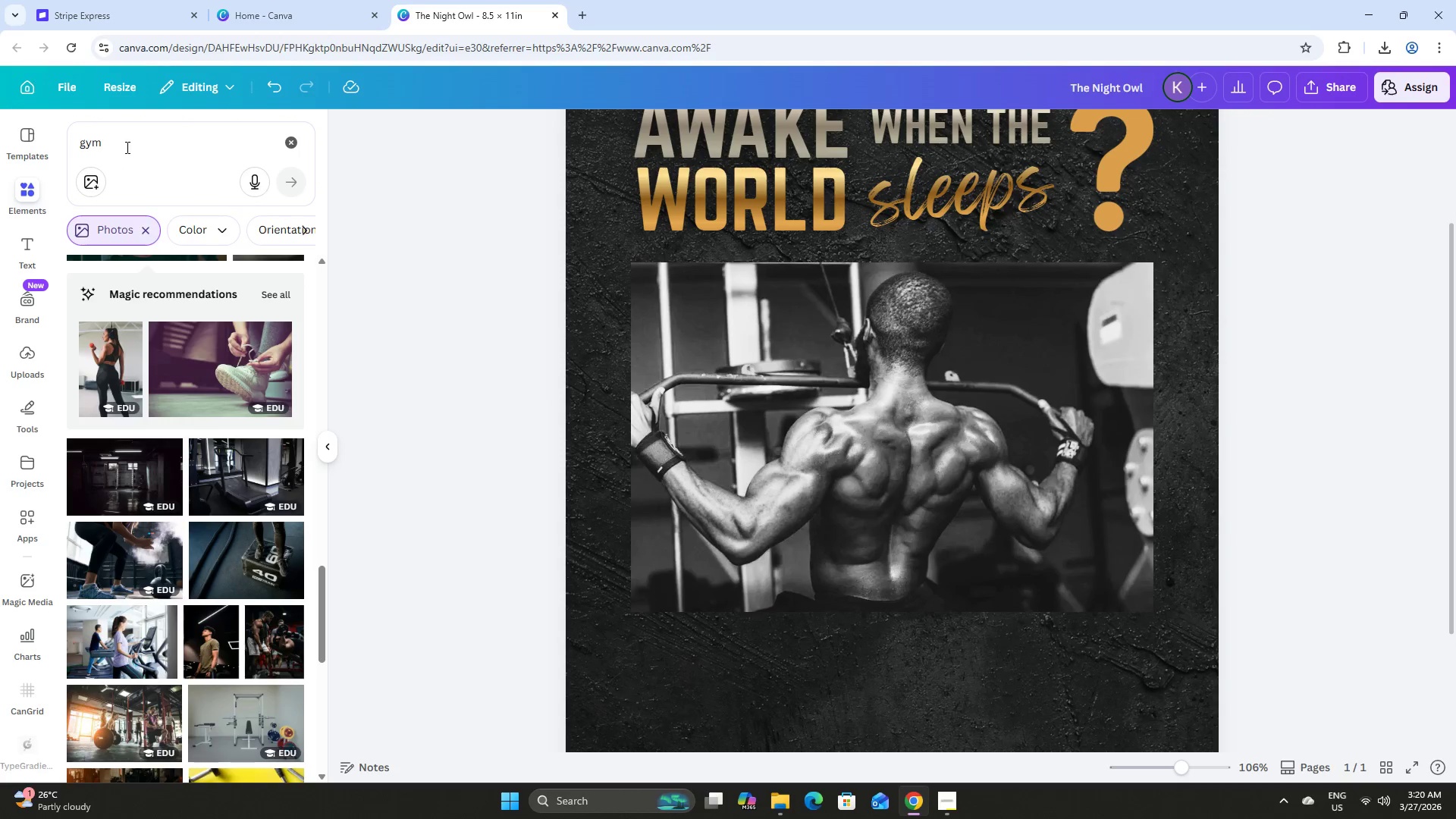 
left_click_drag(start_coordinate=[150, 144], to_coordinate=[50, 144])
 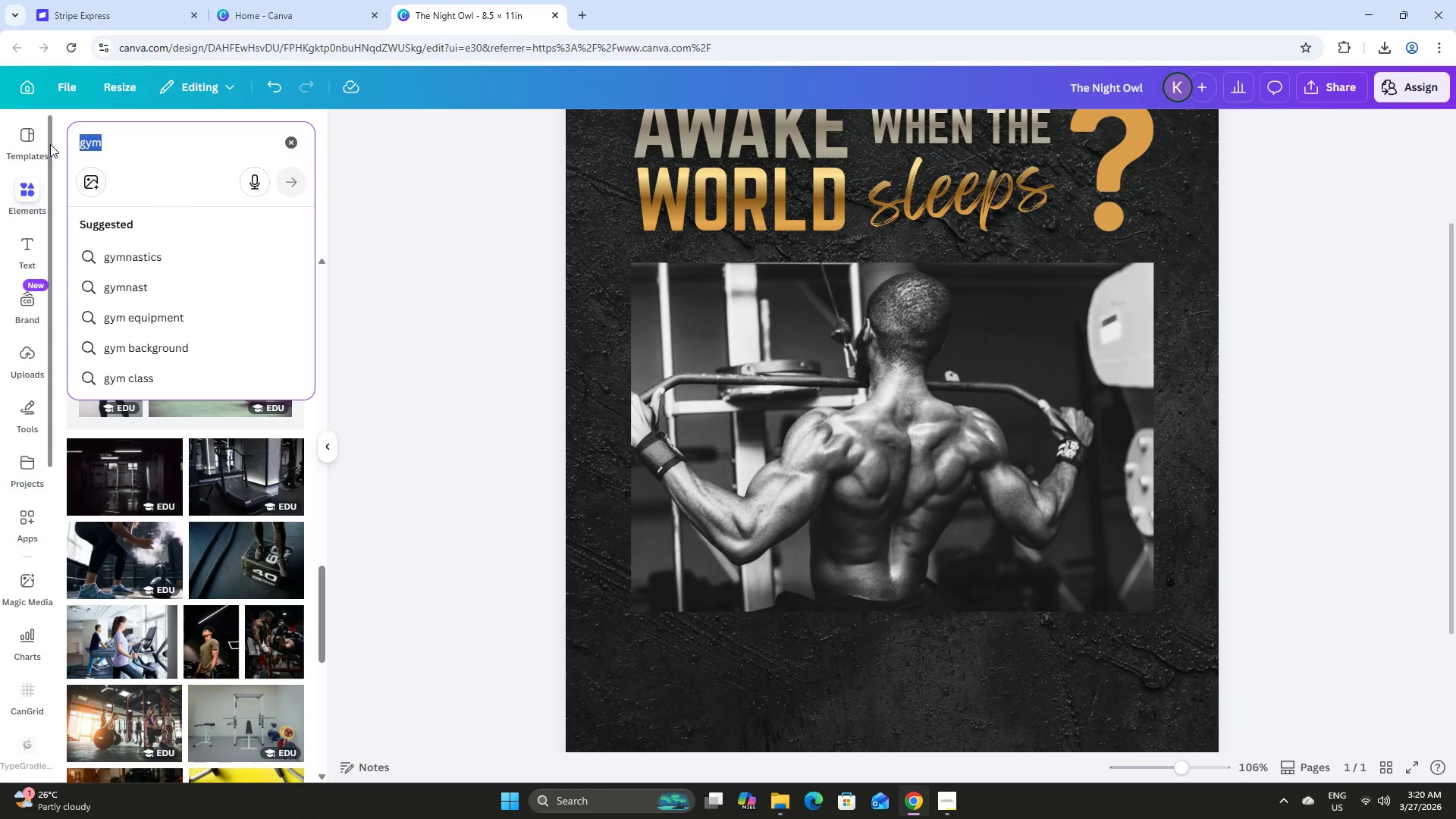 
key(Backspace)
type(overlay)
 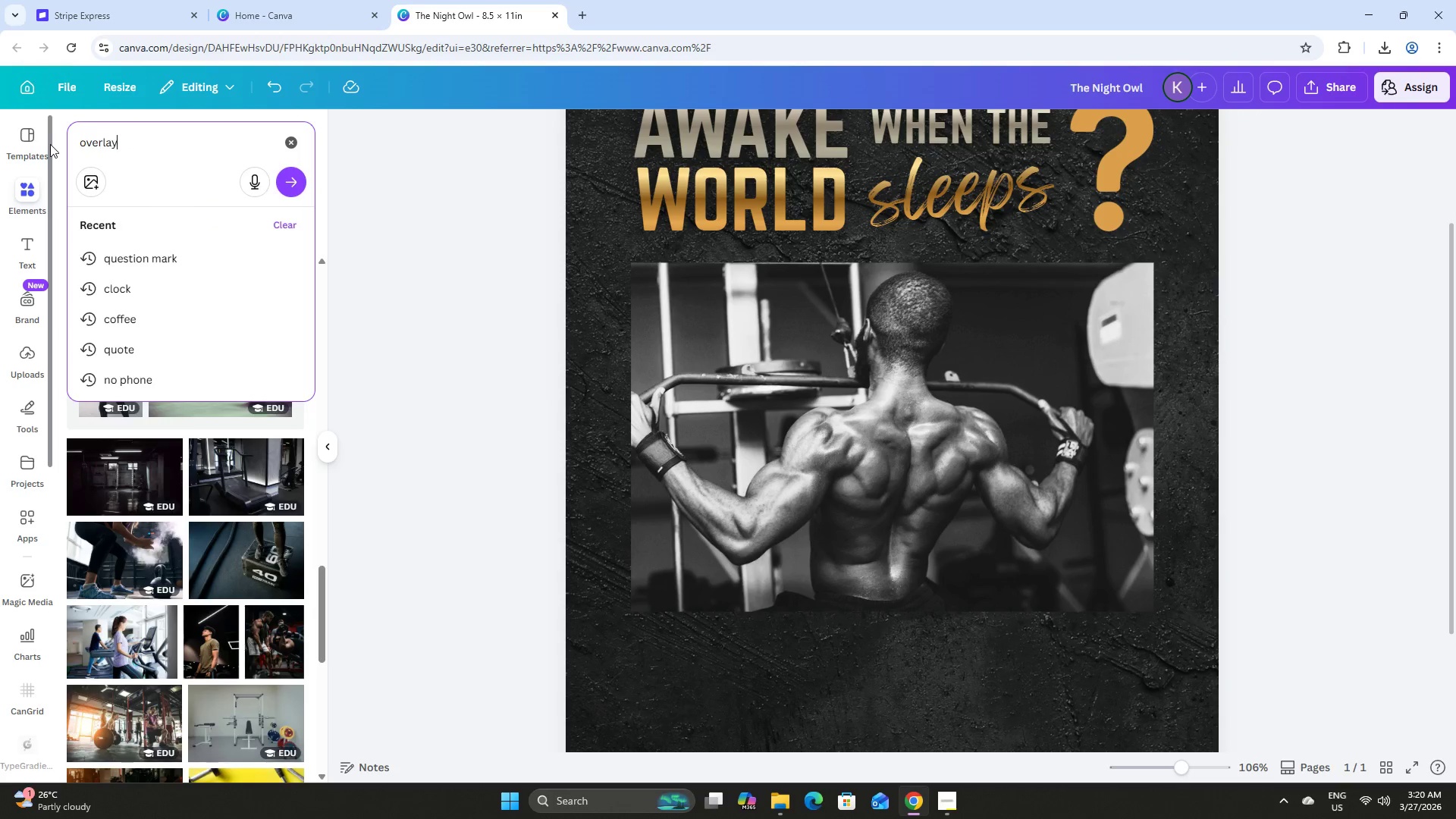 
key(Enter)
 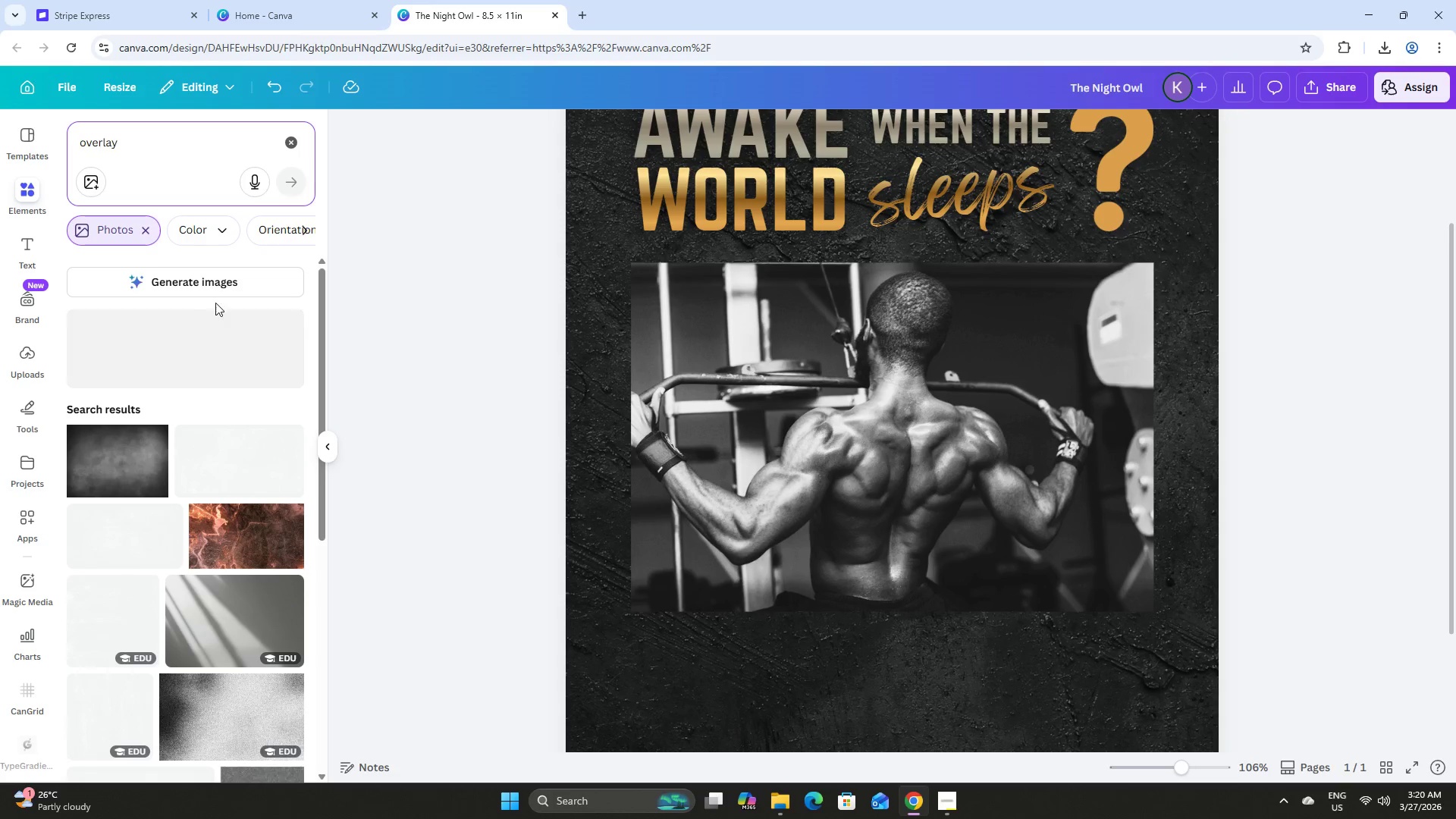 
left_click([148, 231])
 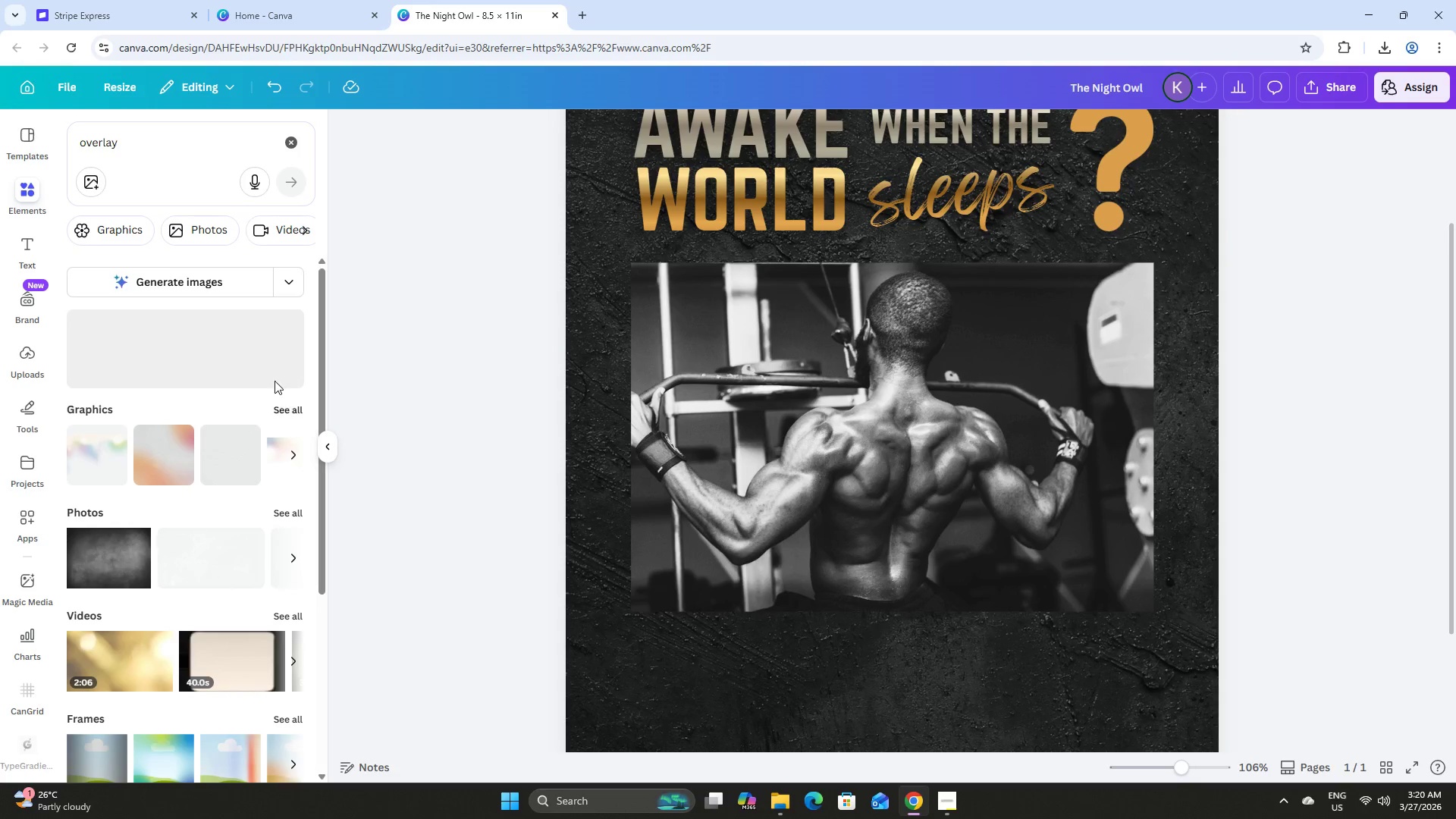 
left_click([280, 406])
 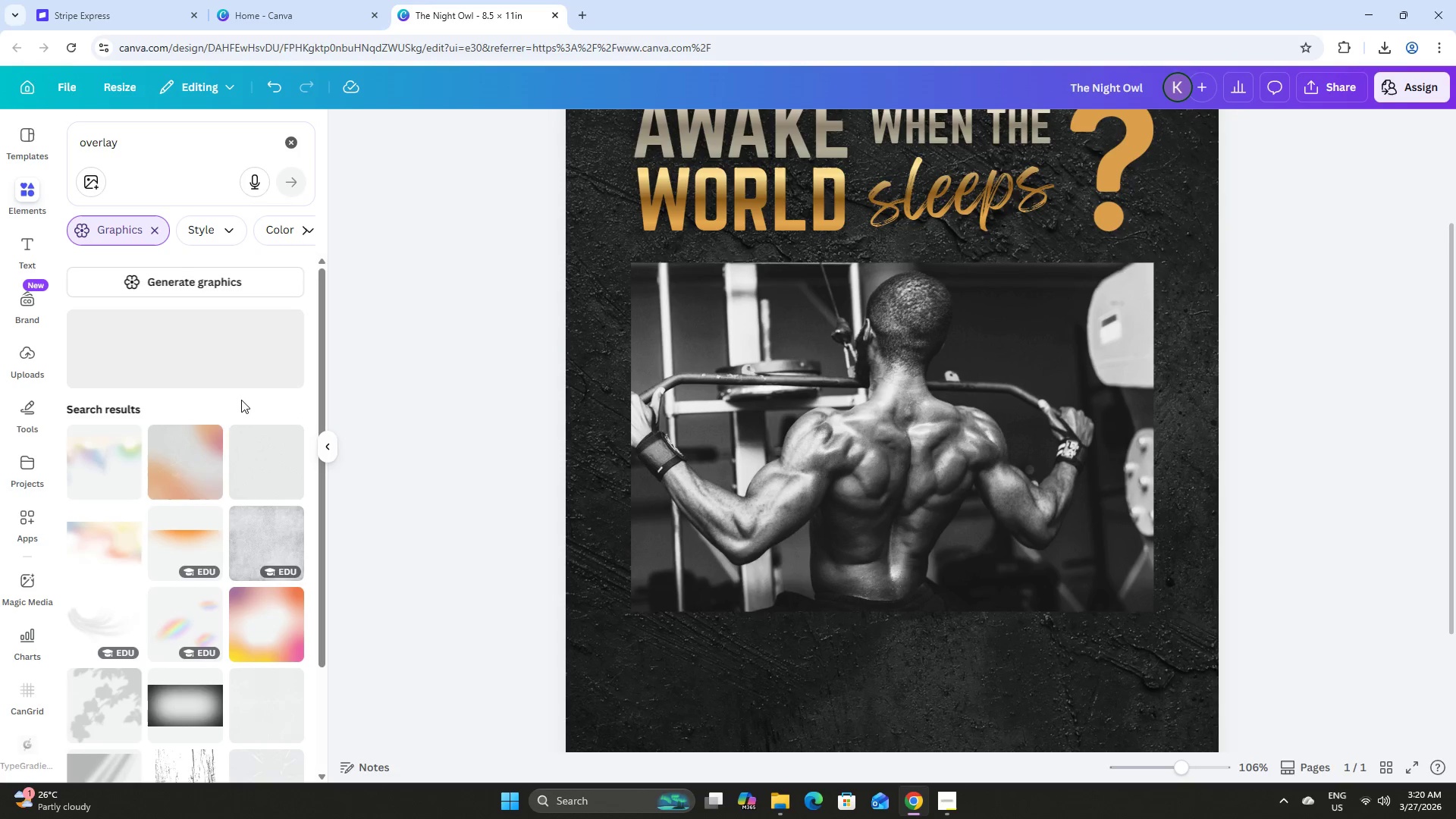 
scroll: coordinate [241, 400], scroll_direction: down, amount: 3.0
 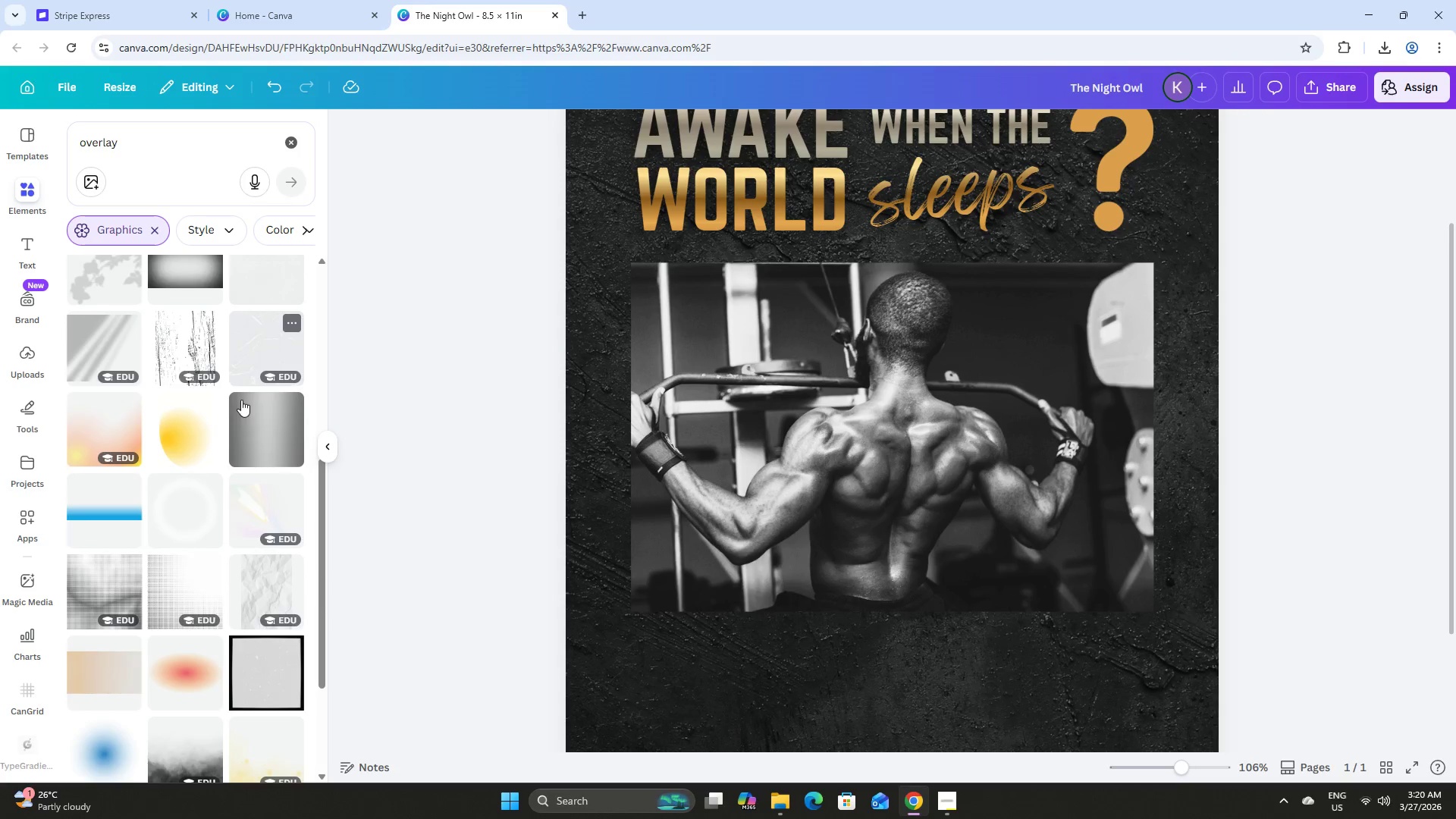 
left_click([82, 497])
 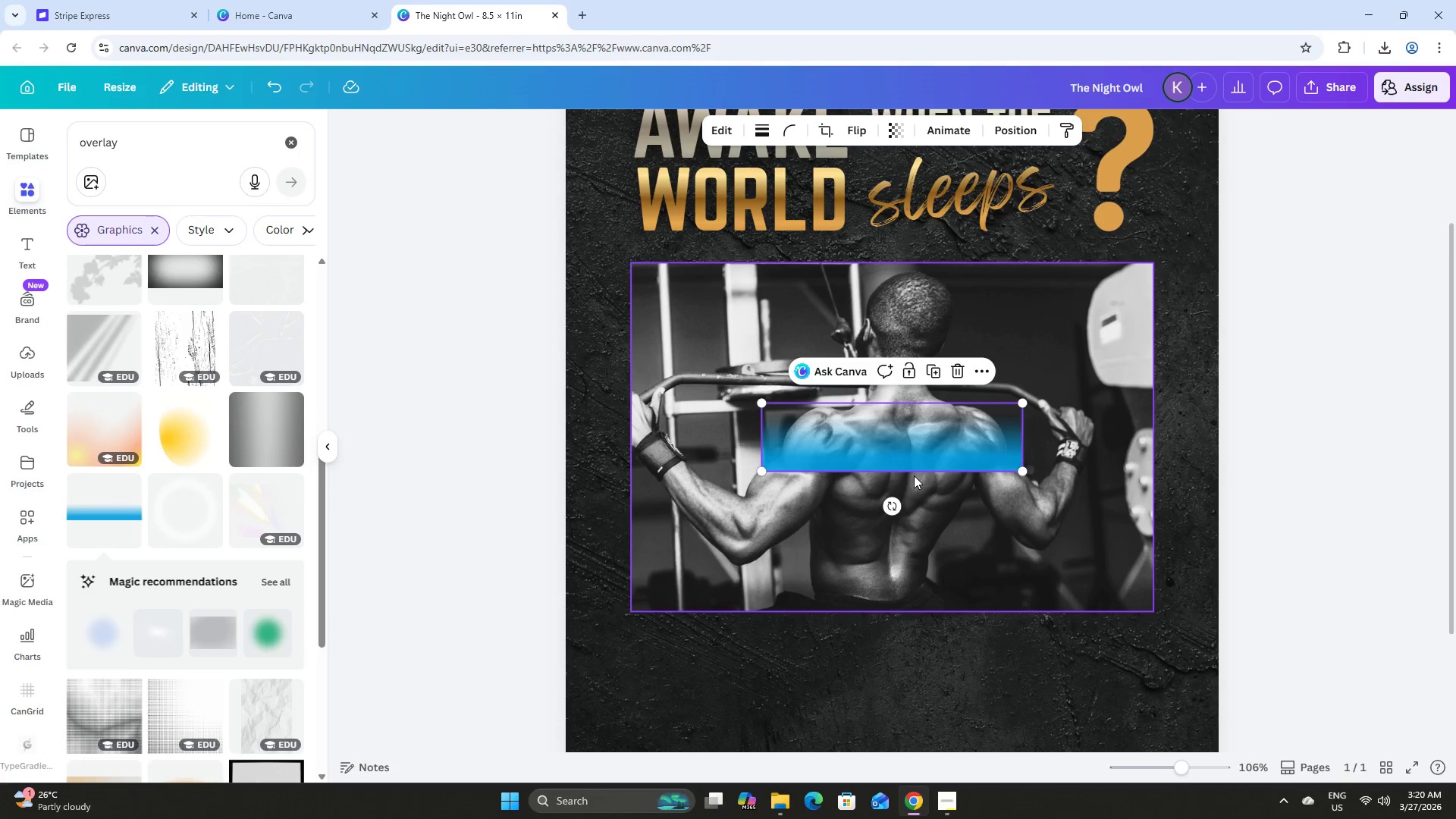 
left_click_drag(start_coordinate=[926, 447], to_coordinate=[794, 588])
 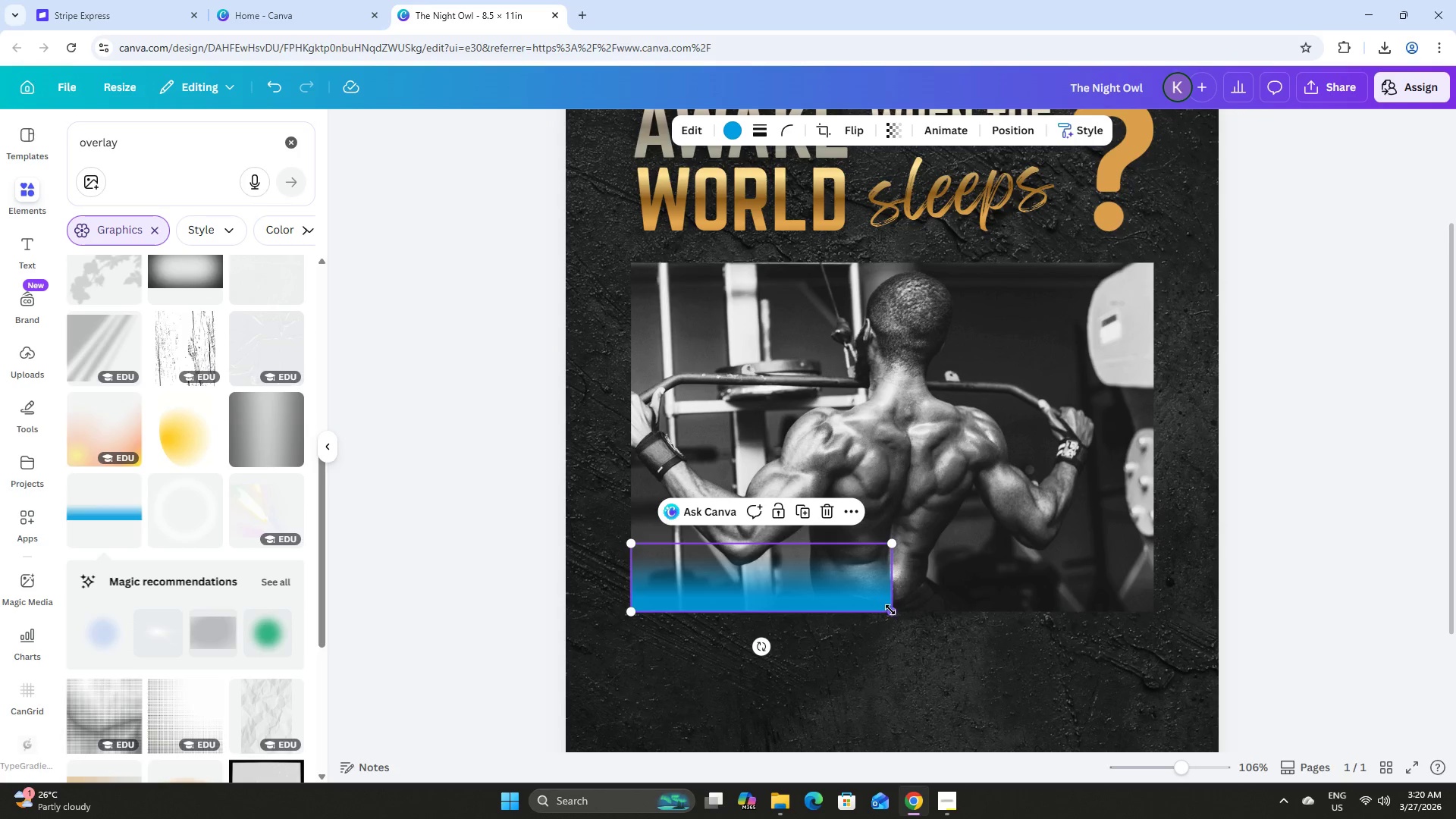 
left_click_drag(start_coordinate=[890, 610], to_coordinate=[1166, 632])
 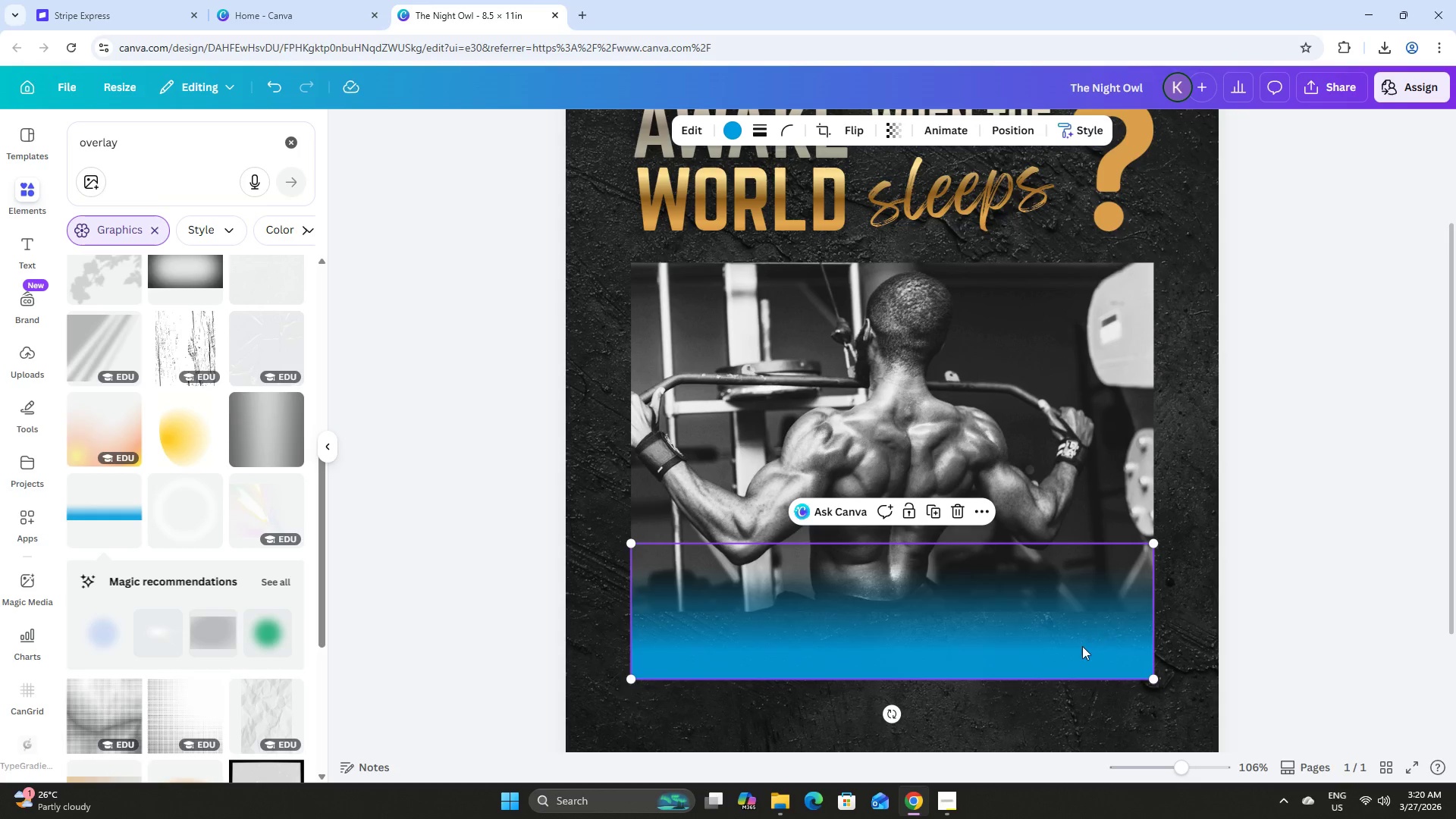 
left_click_drag(start_coordinate=[1082, 646], to_coordinate=[1082, 584])
 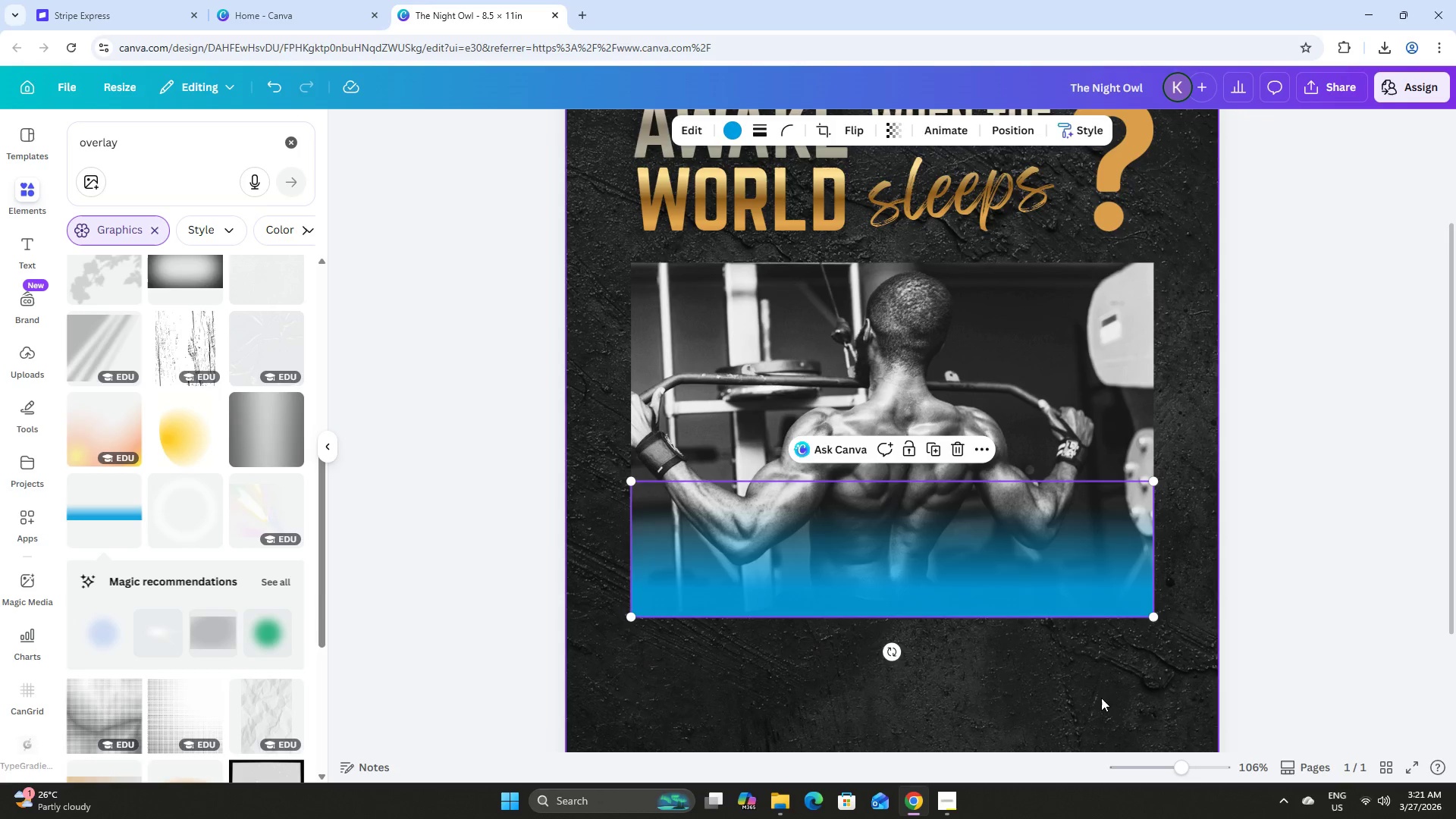 
left_click([1101, 698])
 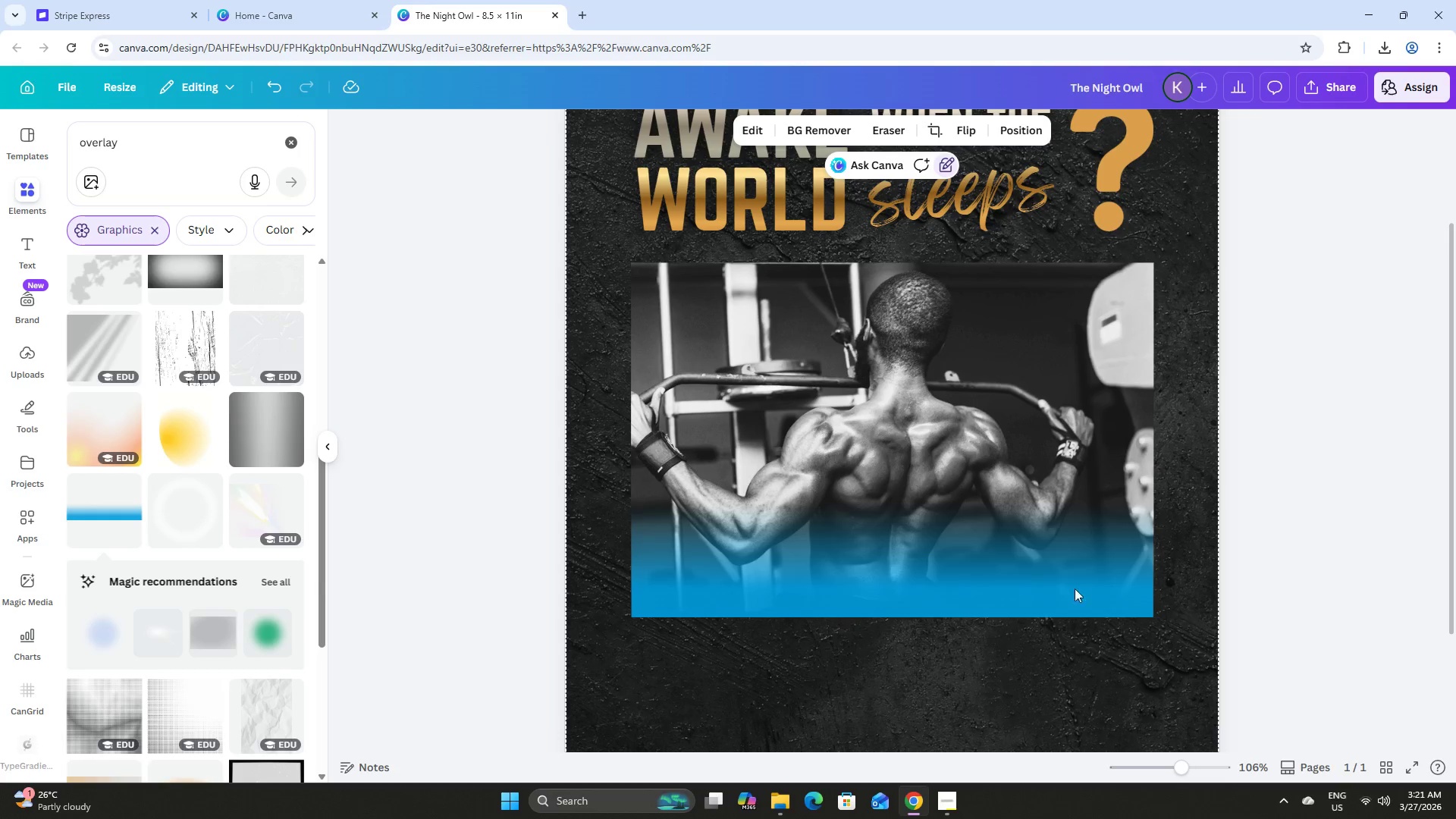 
left_click([1070, 554])
 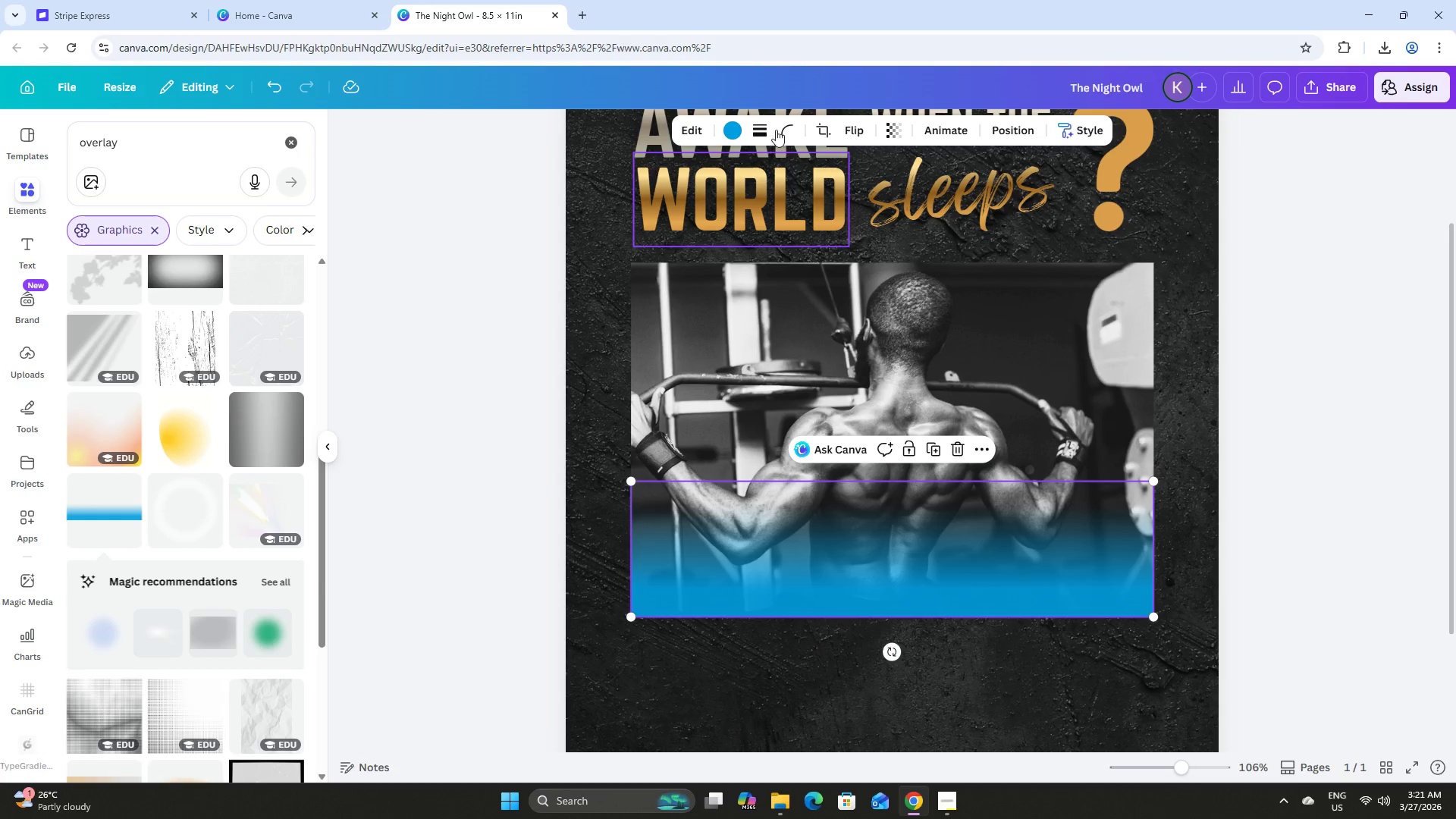 
left_click([732, 128])
 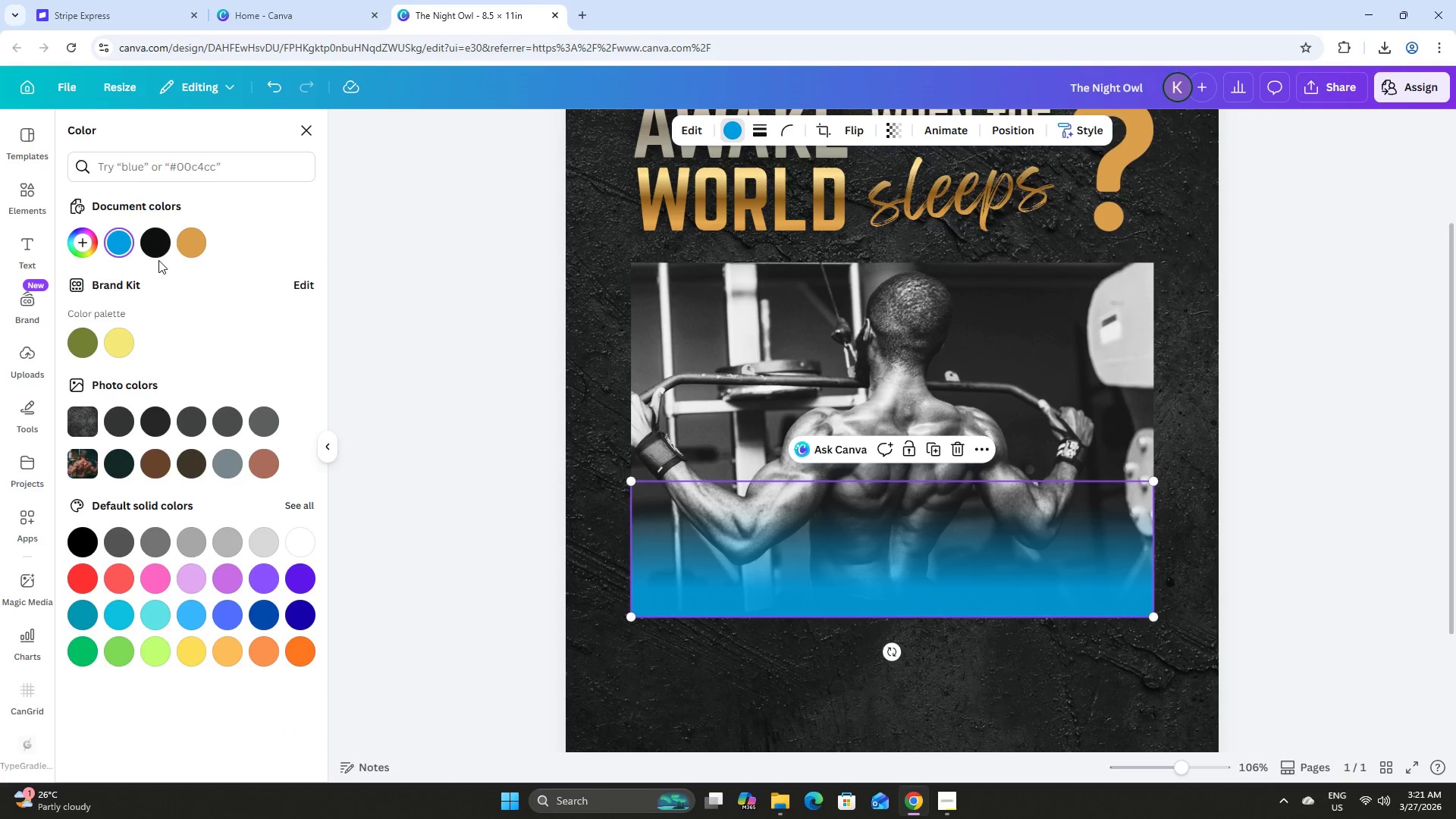 
left_click([151, 243])
 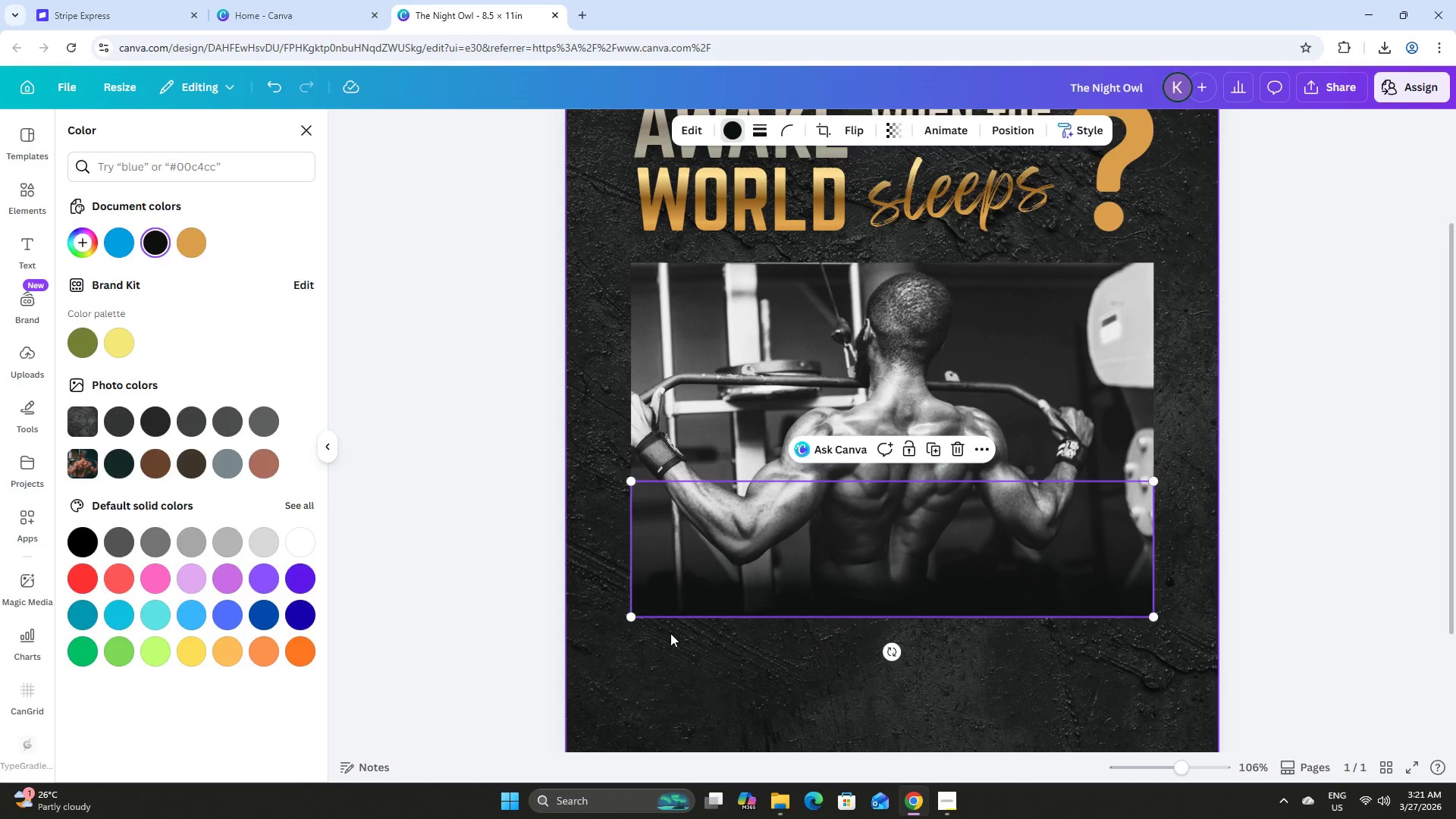 
double_click([670, 633])
 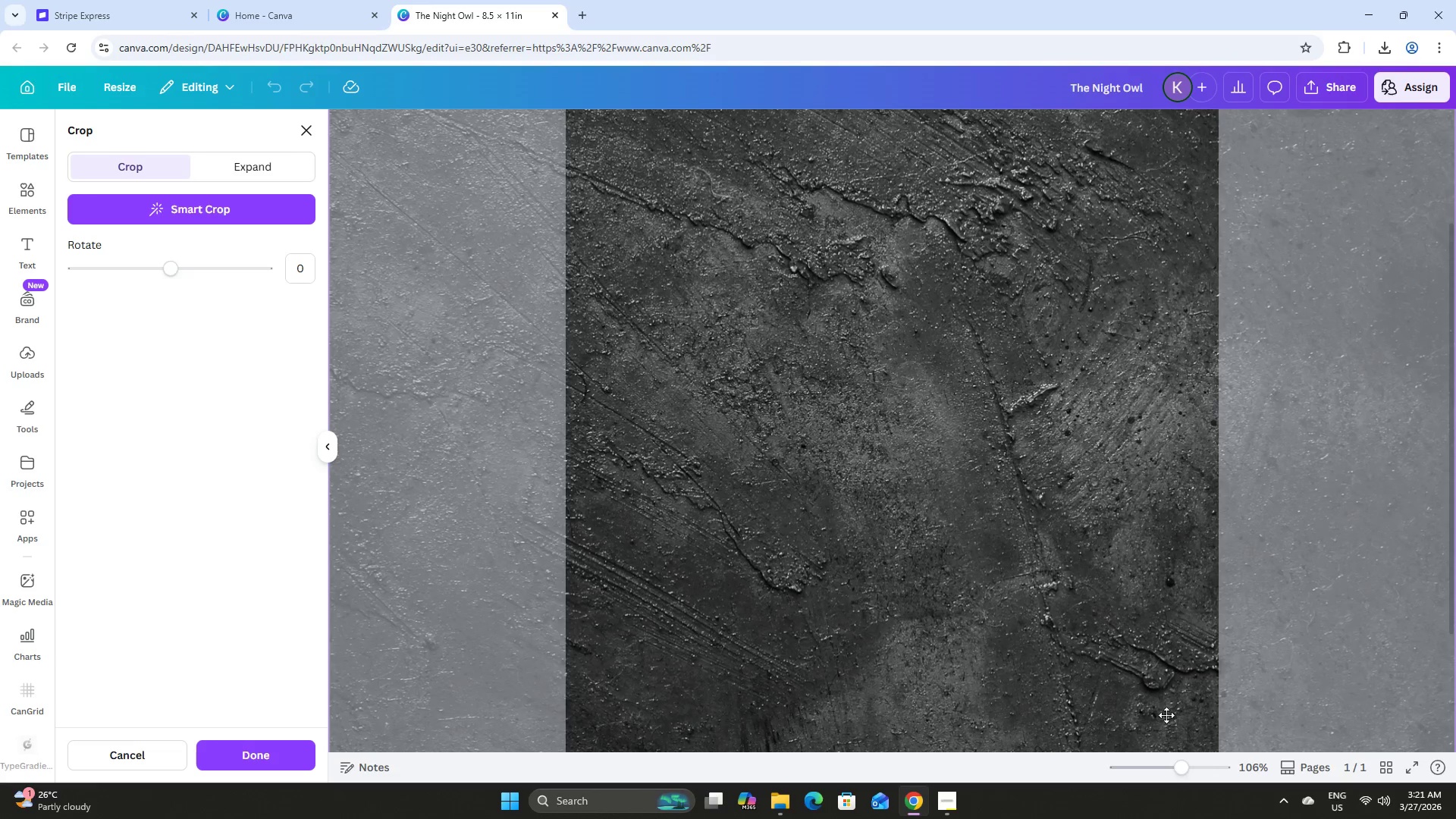 
scroll: coordinate [1040, 538], scroll_direction: up, amount: 5.0
 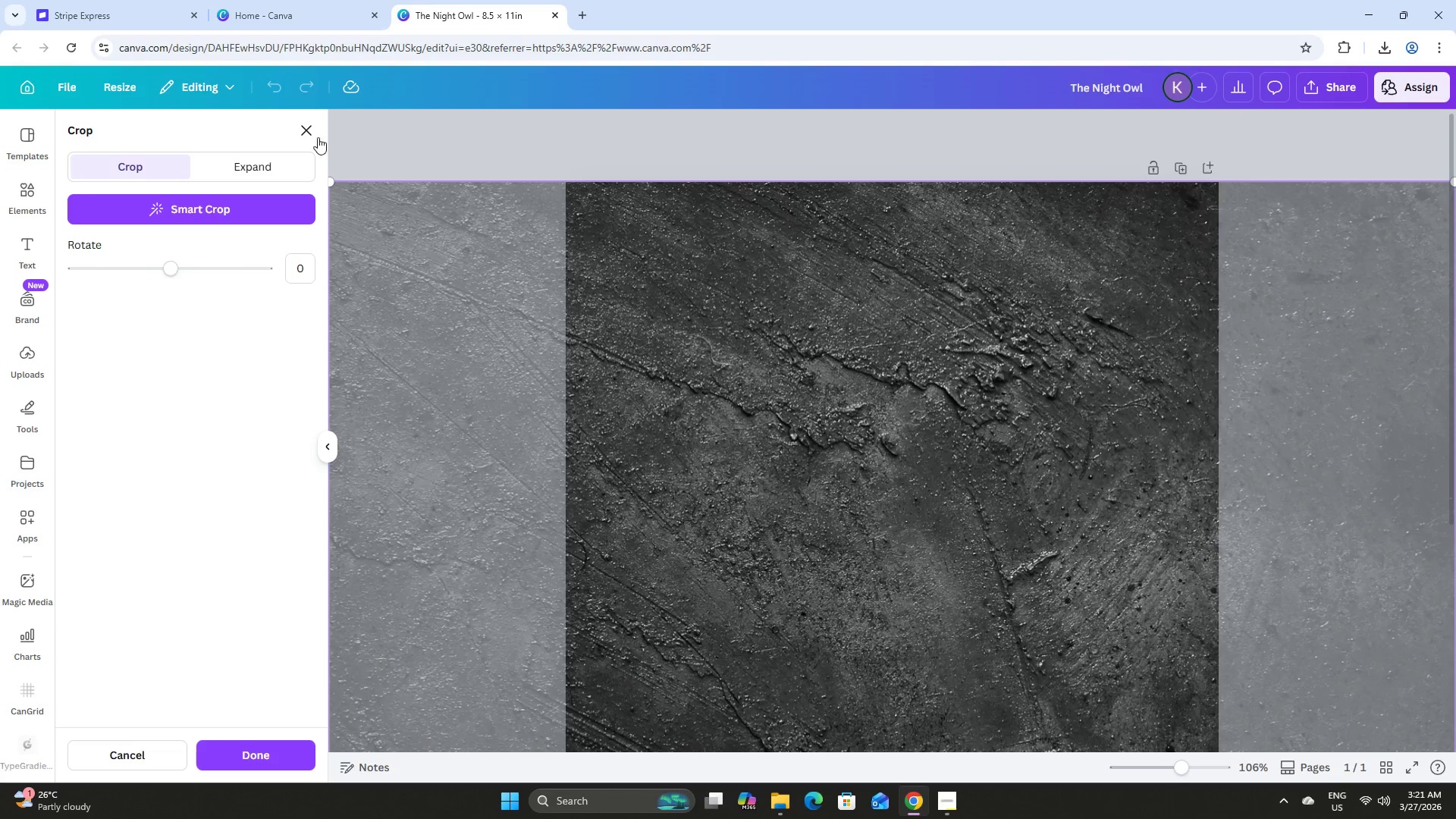 
left_click([306, 127])
 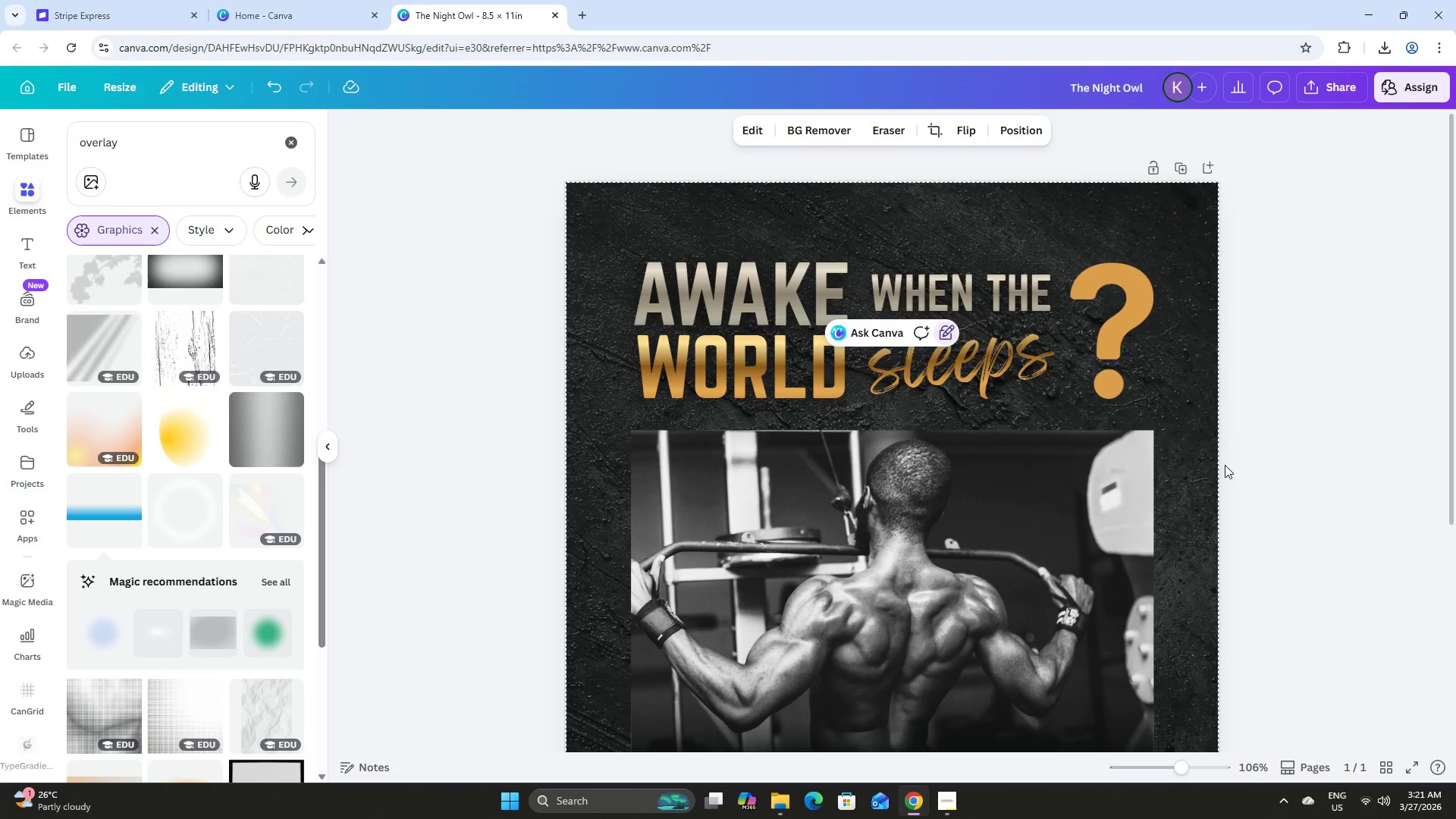 
scroll: coordinate [1245, 445], scroll_direction: down, amount: 4.0
 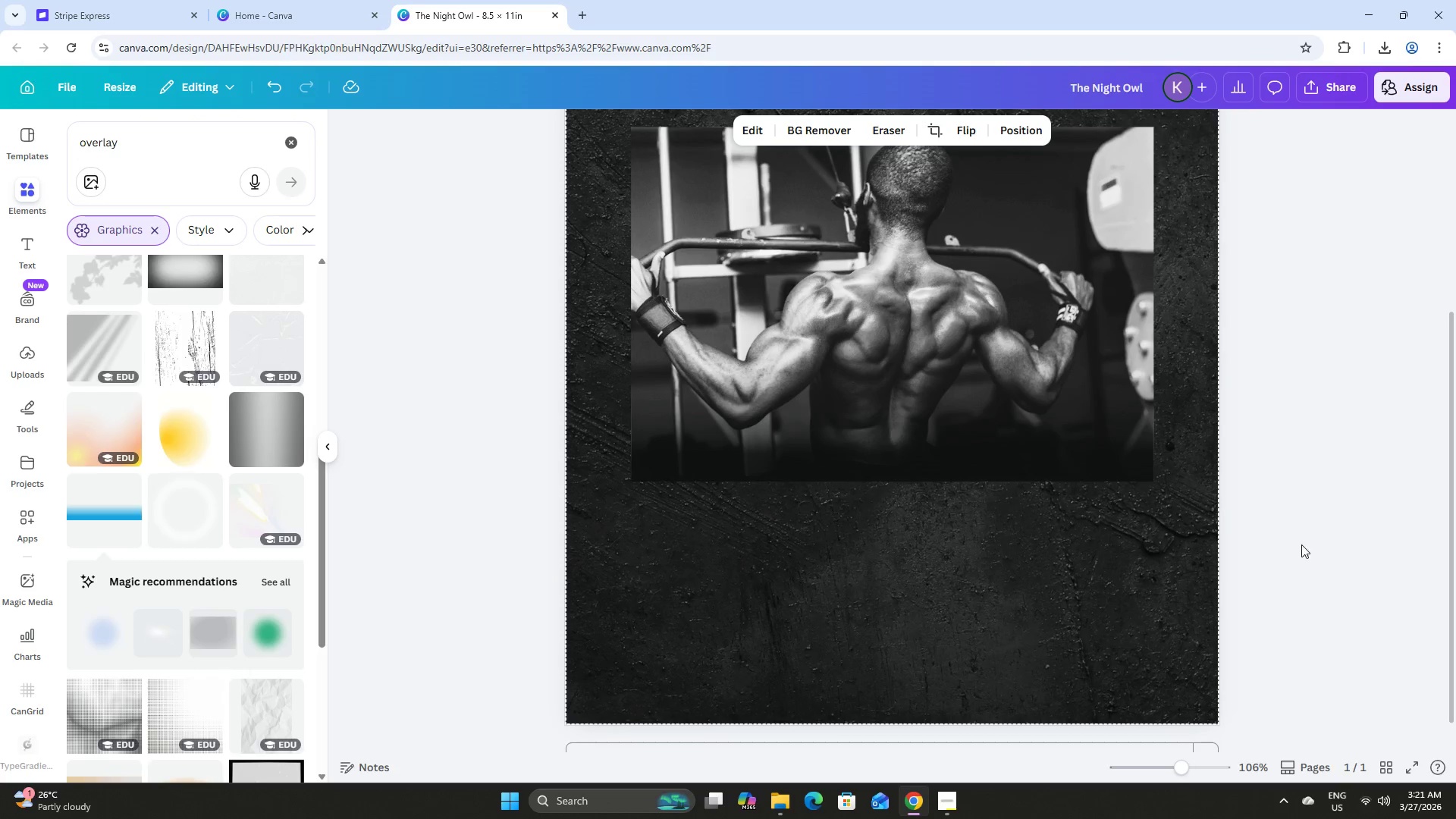 
left_click([1303, 548])
 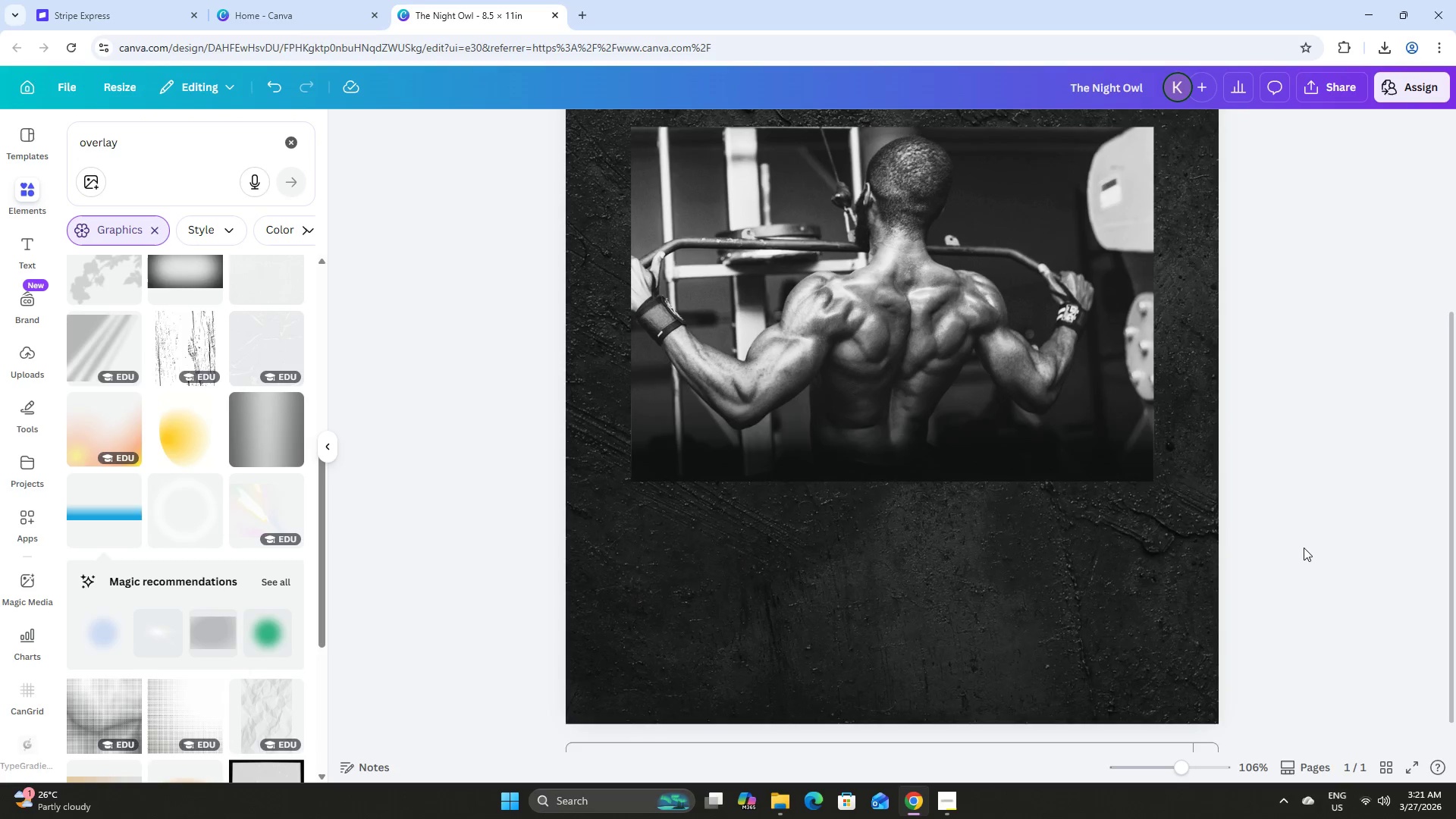 
scroll: coordinate [1304, 548], scroll_direction: up, amount: 2.0
 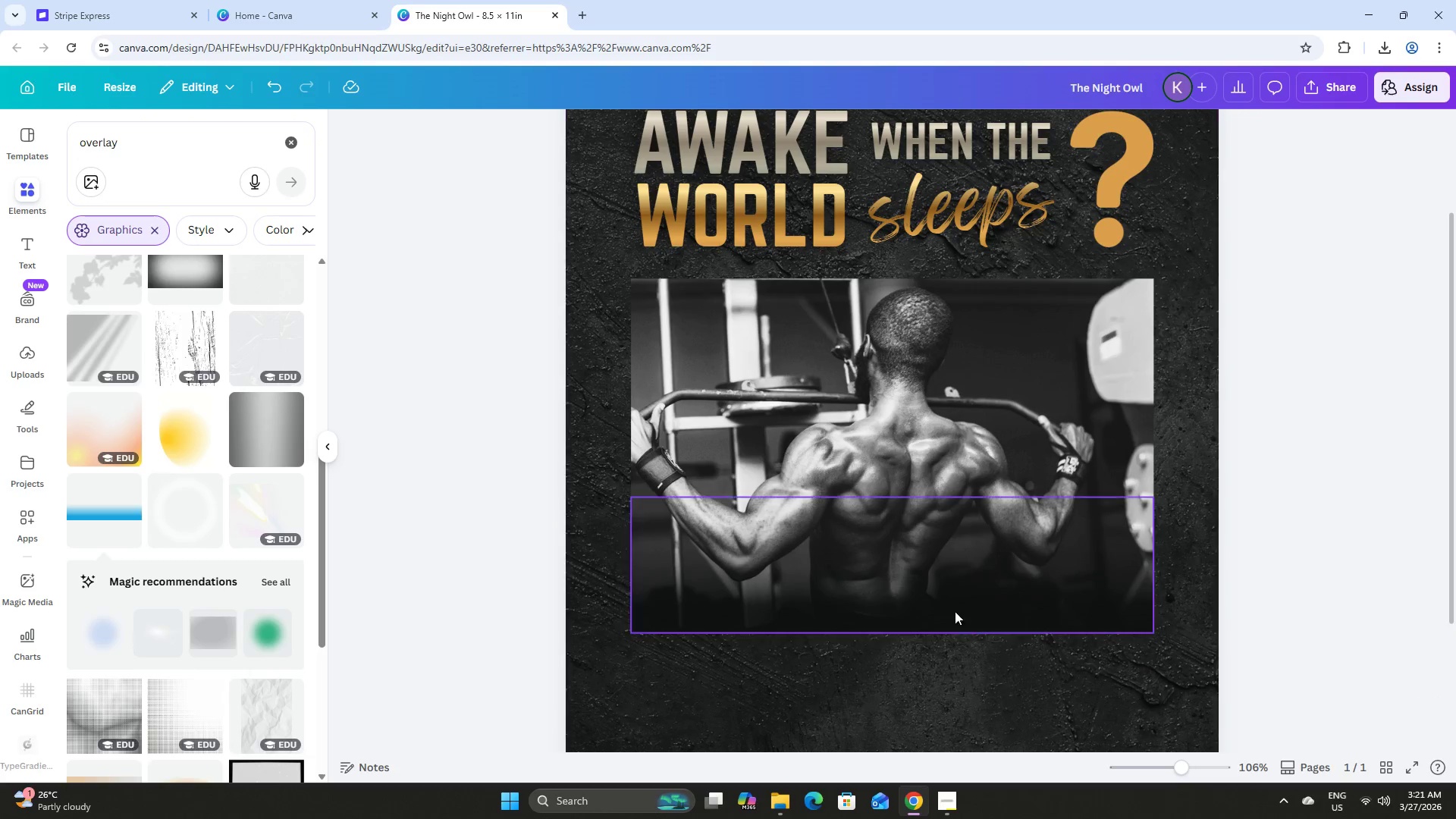 
left_click([948, 605])
 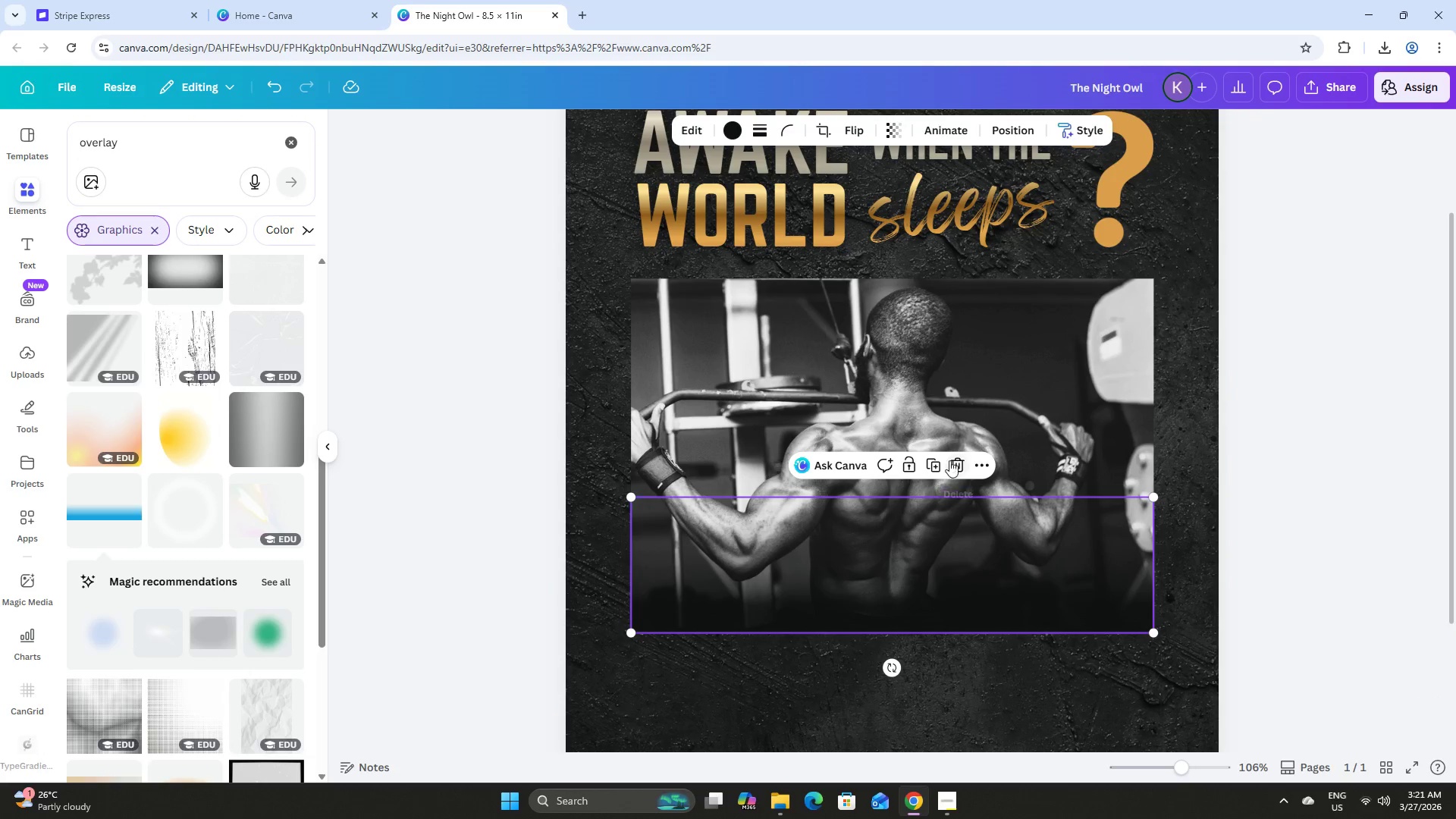 
left_click([934, 459])
 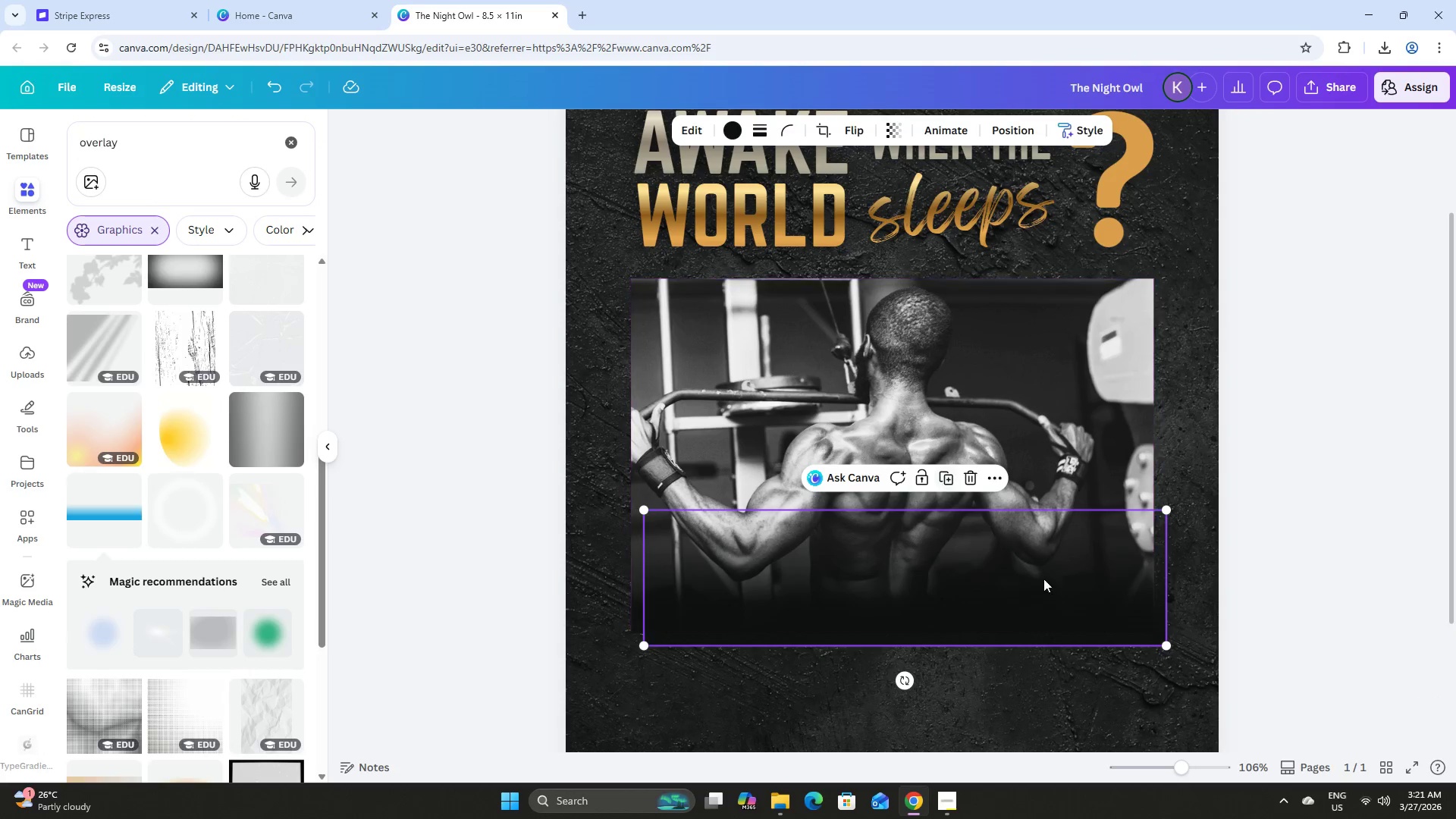 
left_click_drag(start_coordinate=[1059, 585], to_coordinate=[1109, 513])
 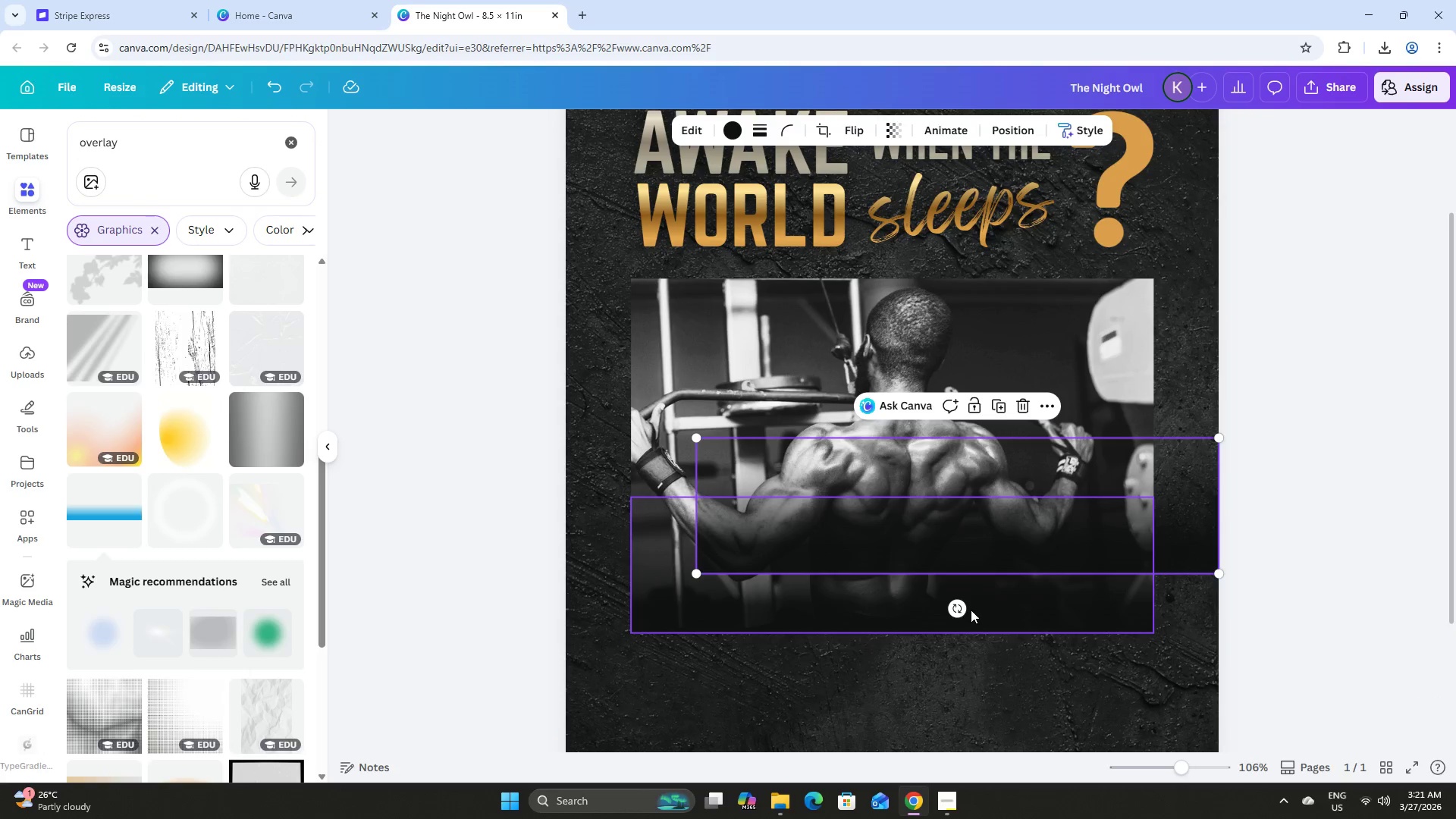 
left_click_drag(start_coordinate=[964, 610], to_coordinate=[1129, 500])
 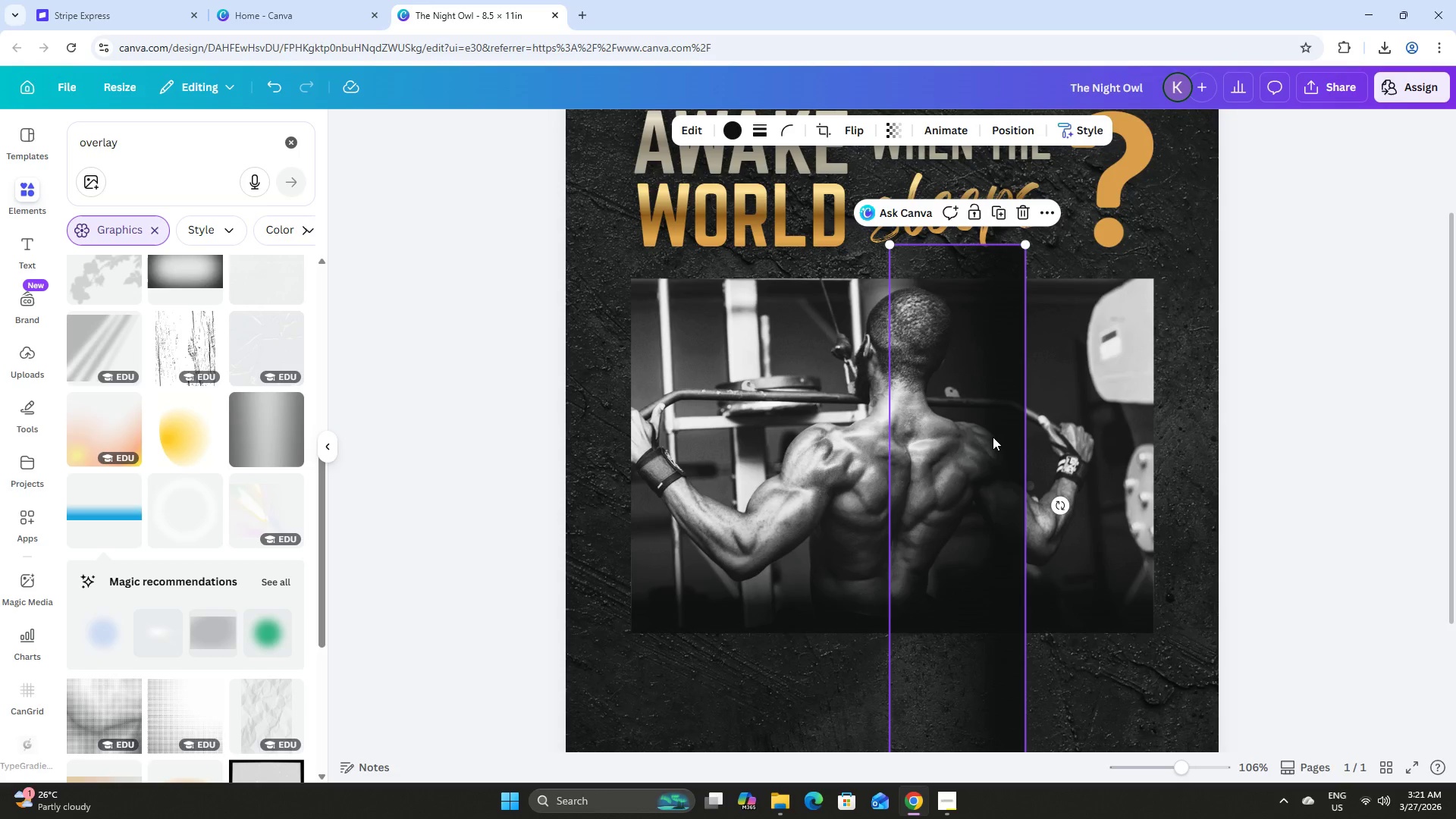 
left_click_drag(start_coordinate=[992, 436], to_coordinate=[1119, 473])
 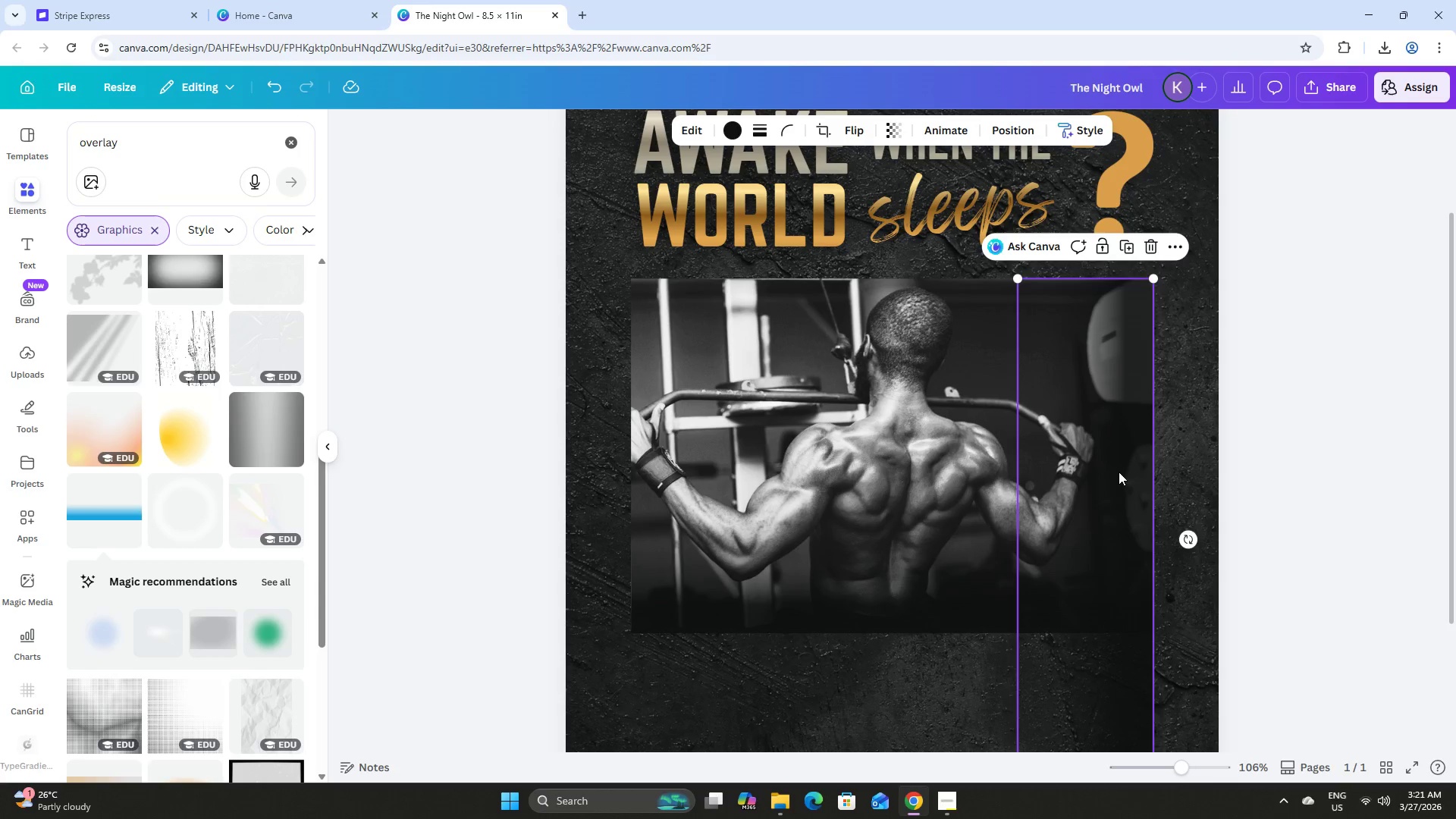 
scroll: coordinate [1119, 472], scroll_direction: down, amount: 3.0
 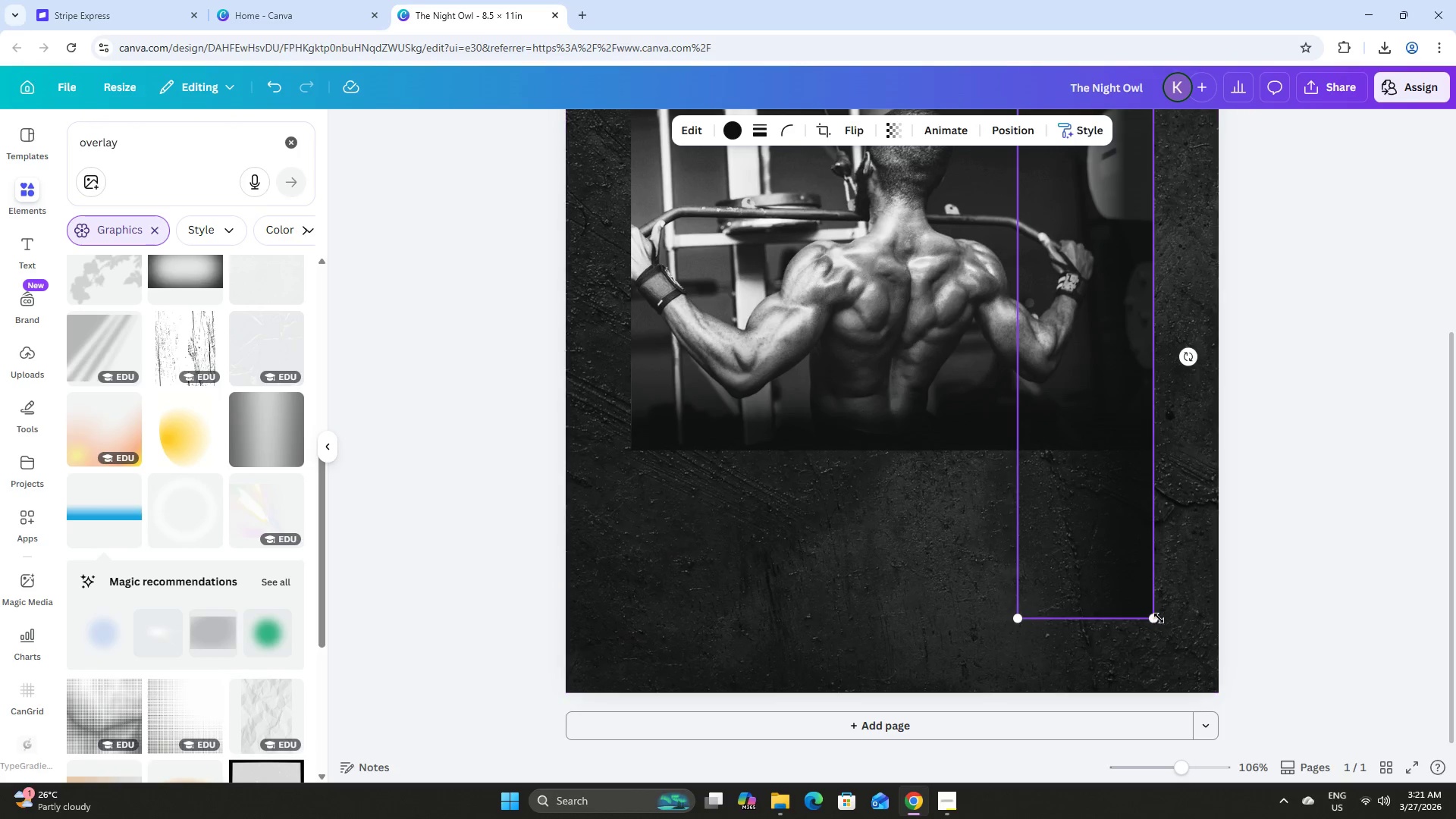 
left_click_drag(start_coordinate=[1156, 619], to_coordinate=[1267, 589])
 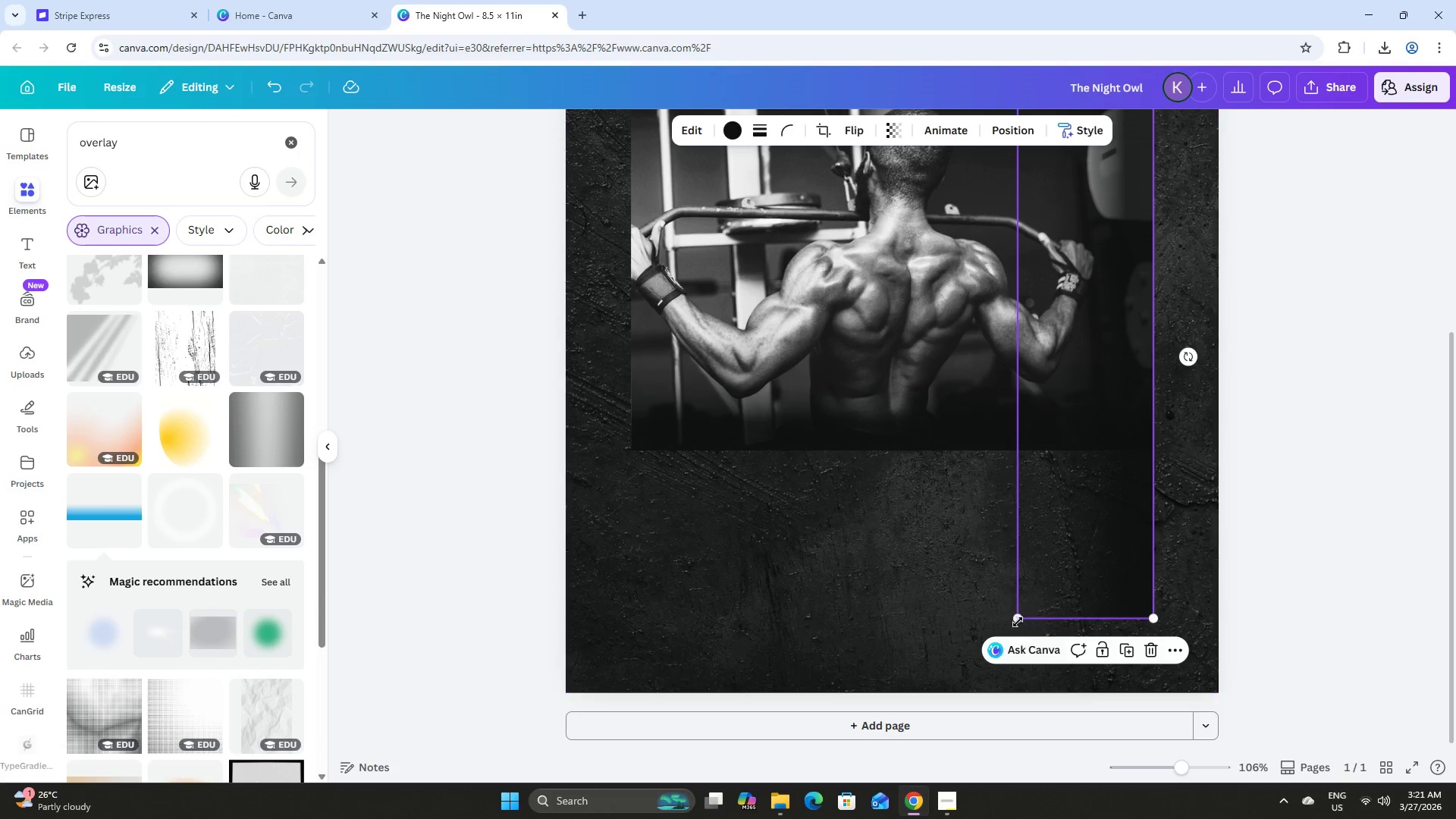 
left_click_drag(start_coordinate=[1018, 622], to_coordinate=[1034, 449])
 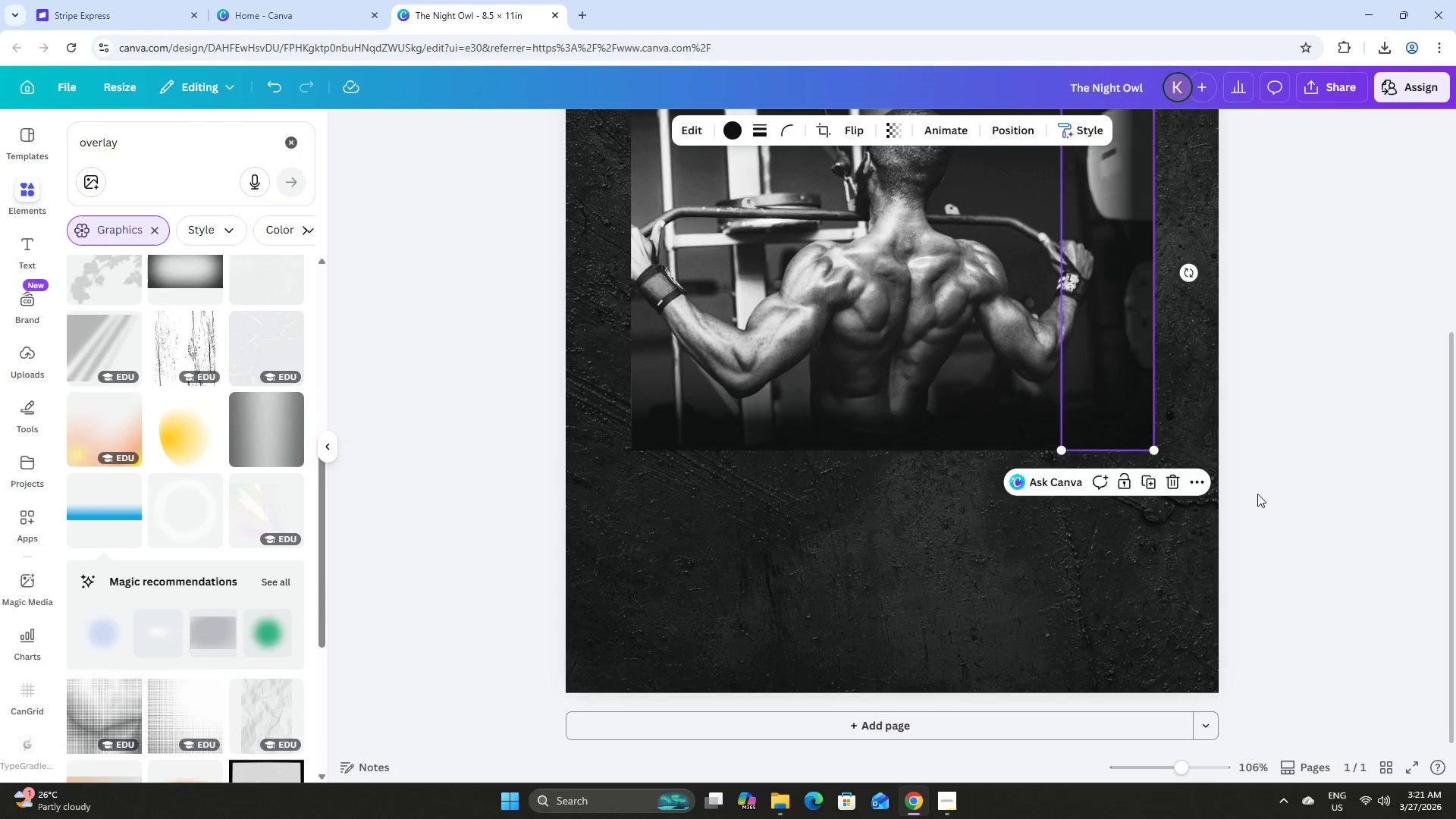 
scroll: coordinate [1257, 494], scroll_direction: up, amount: 3.0
 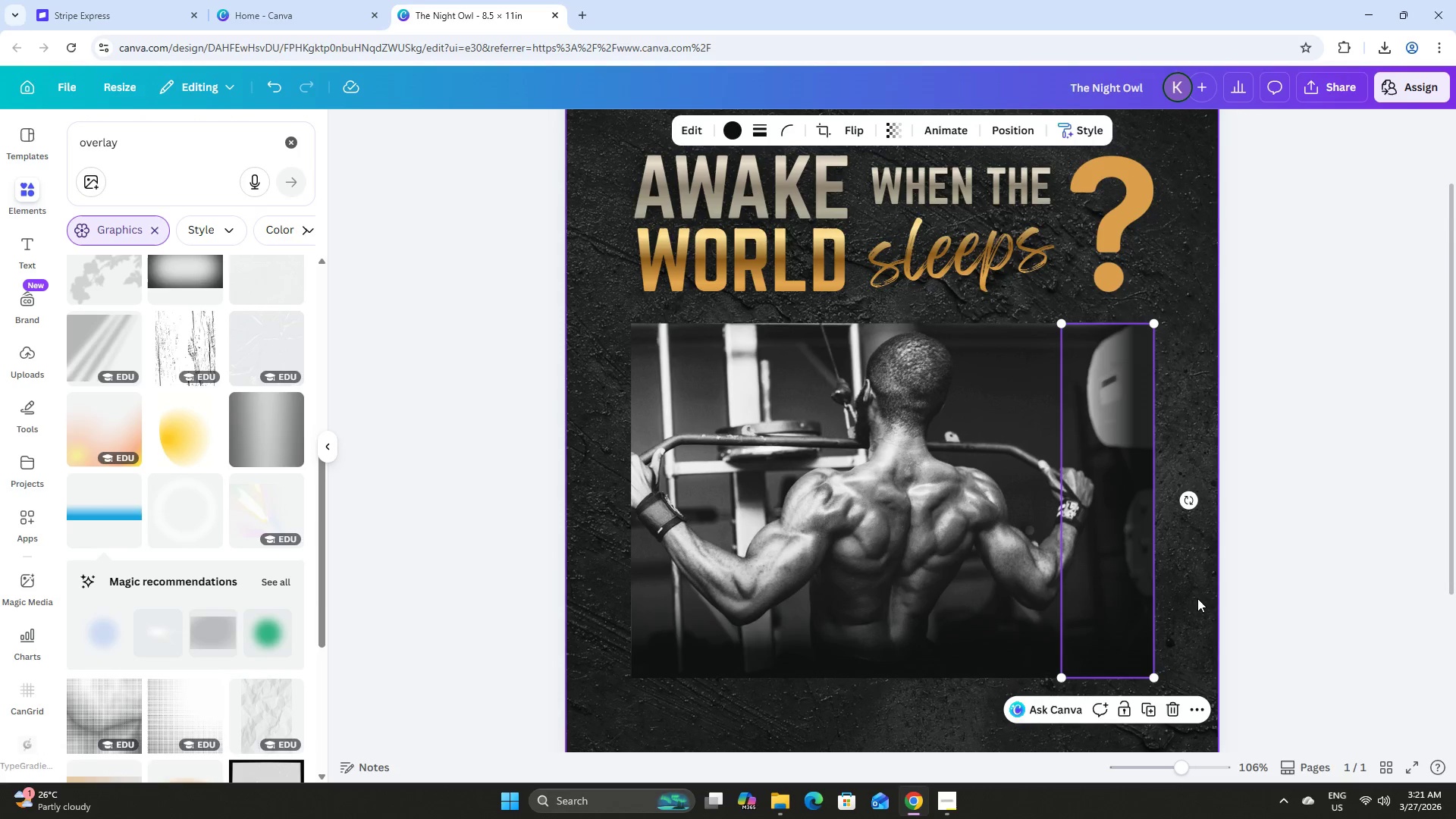 
left_click([1189, 595])
 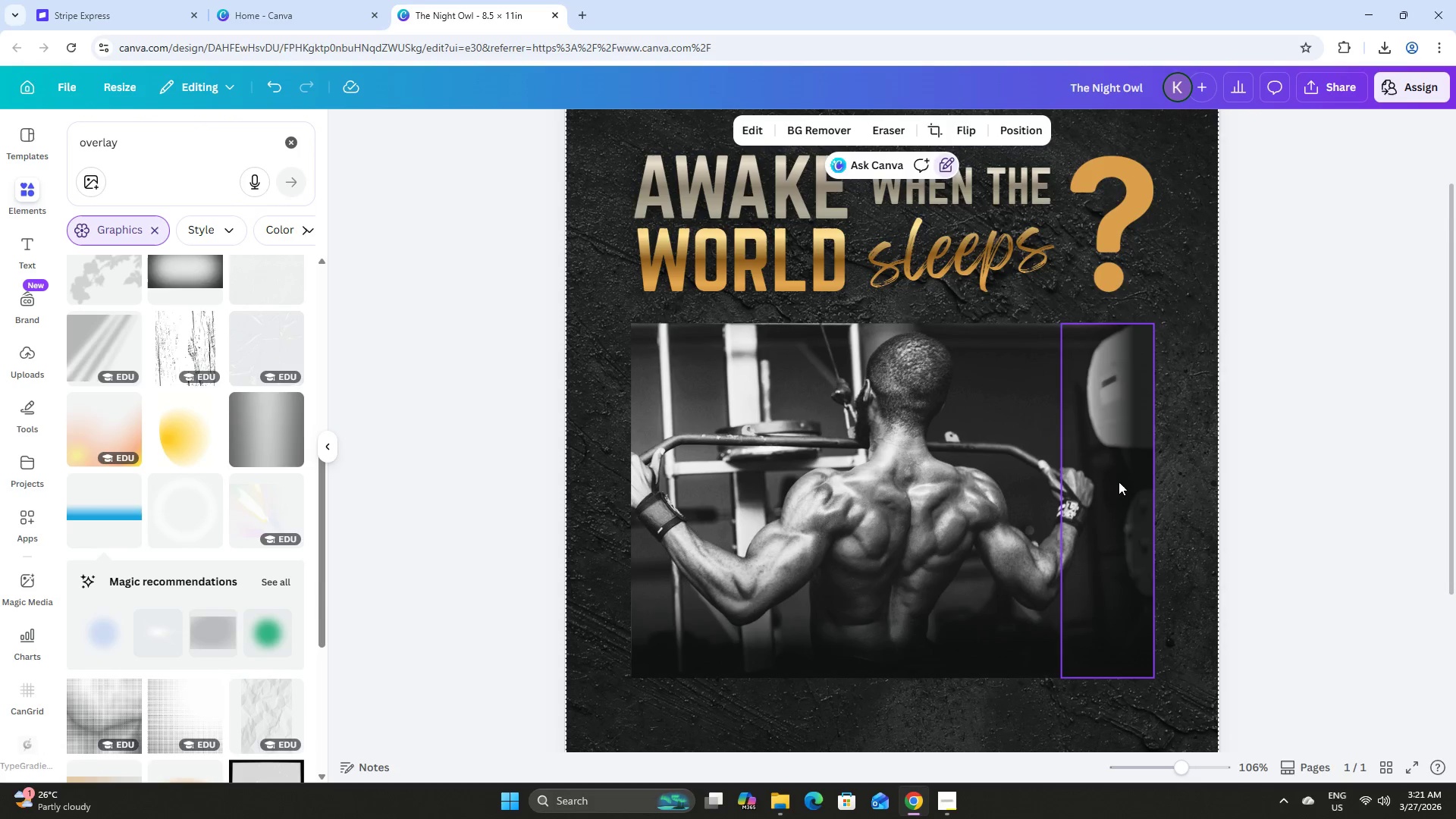 
left_click([1116, 480])
 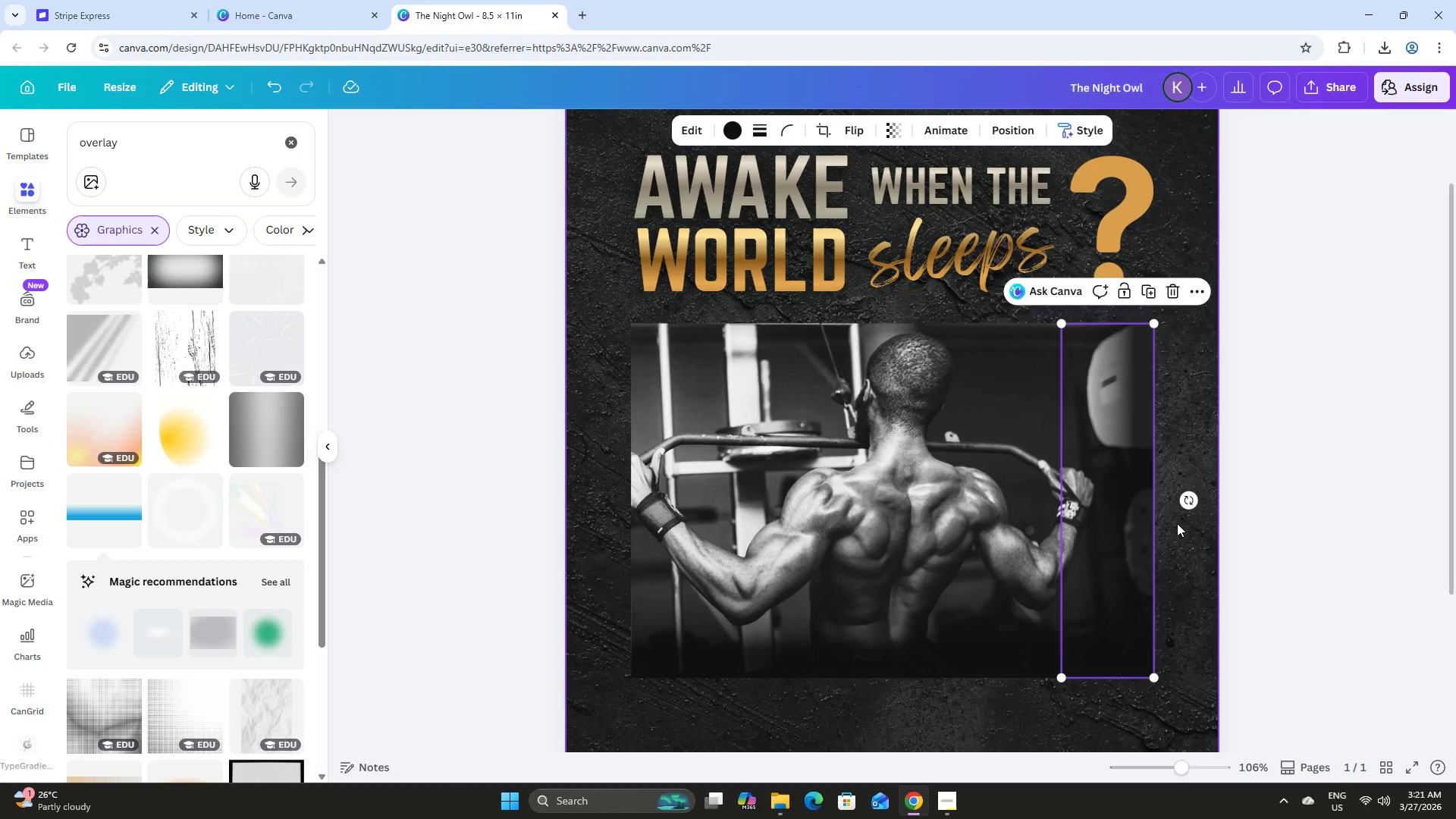 
key(ArrowRight)
 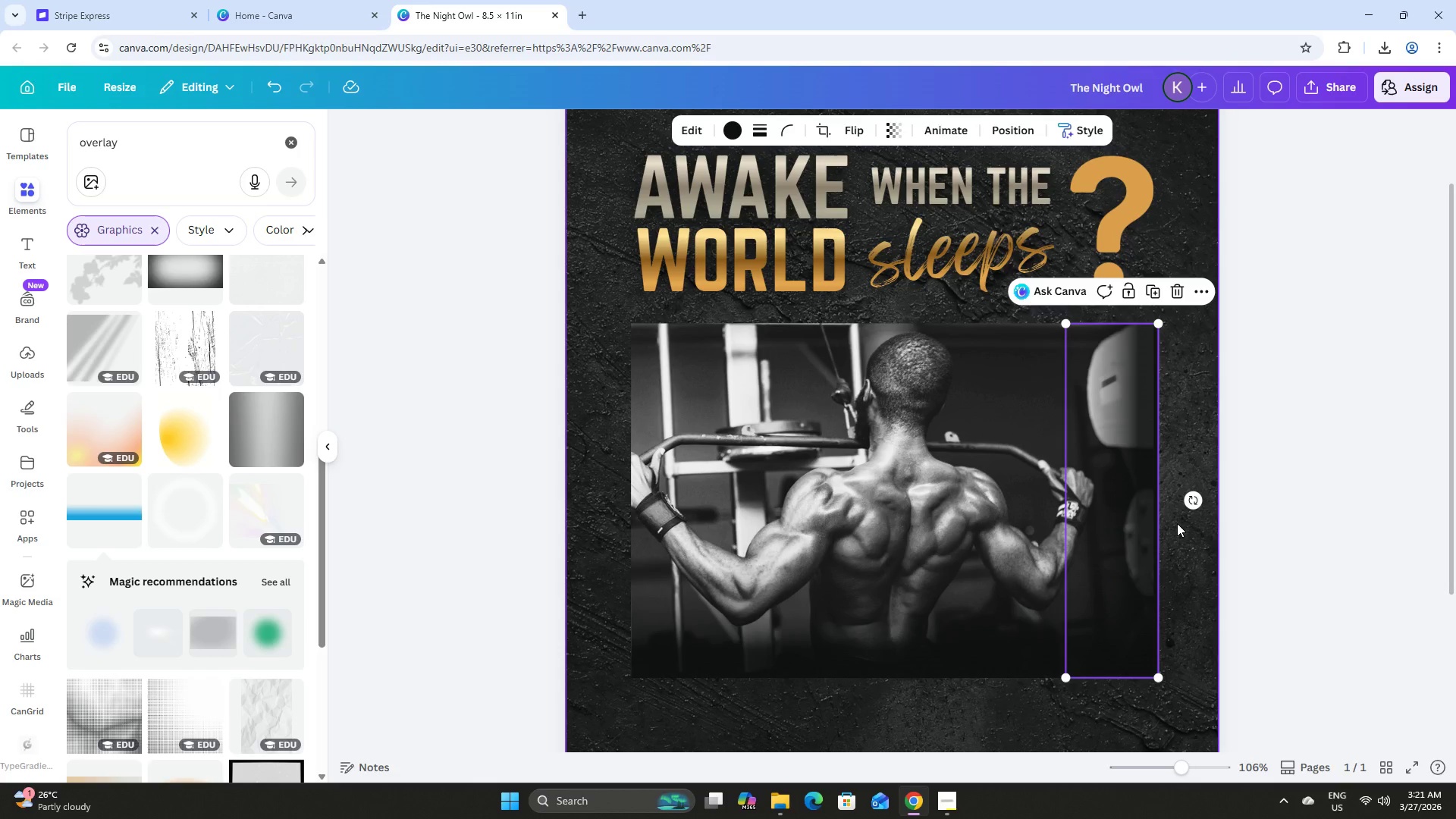 
left_click([1172, 519])
 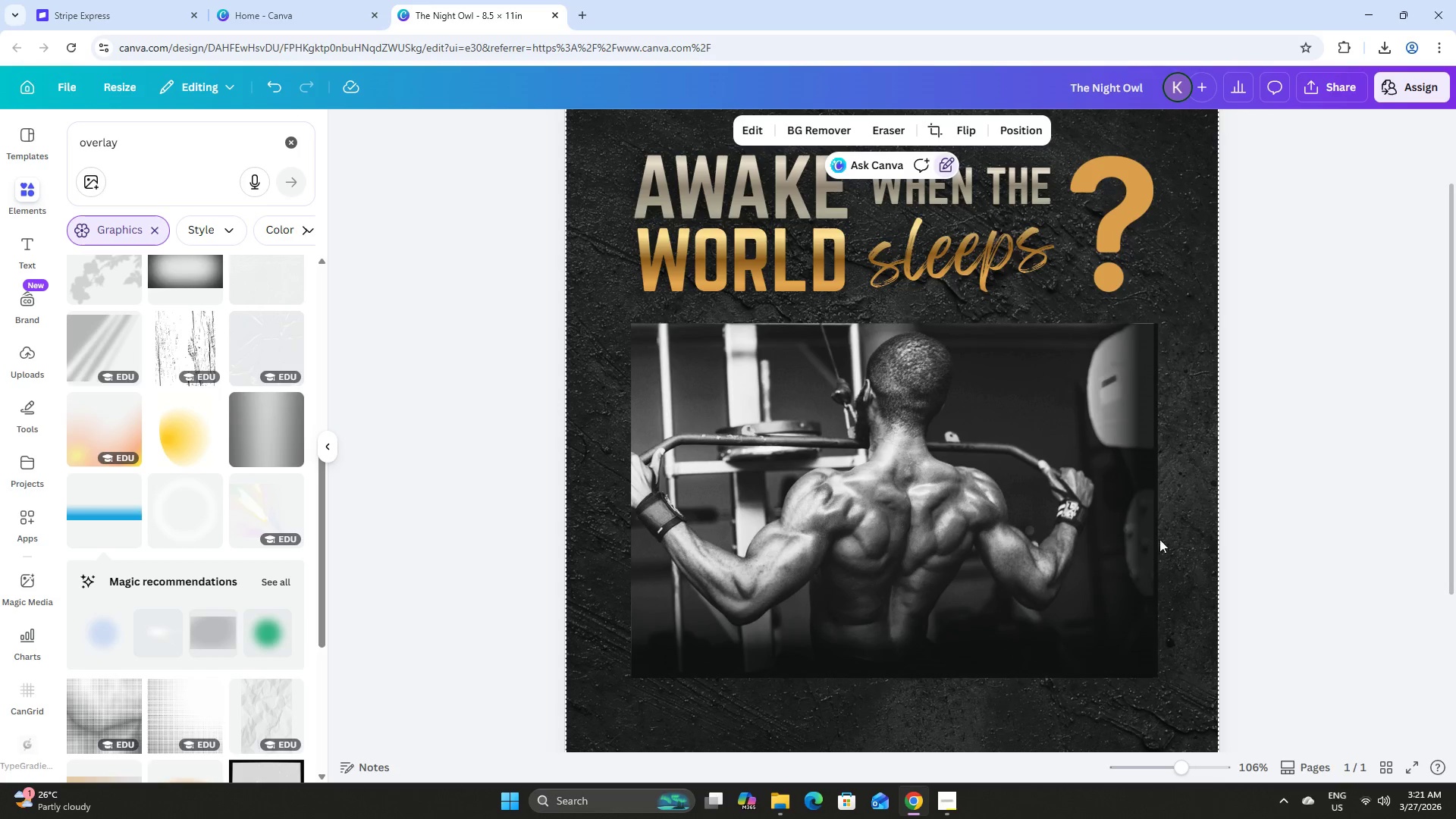 
left_click([1138, 513])
 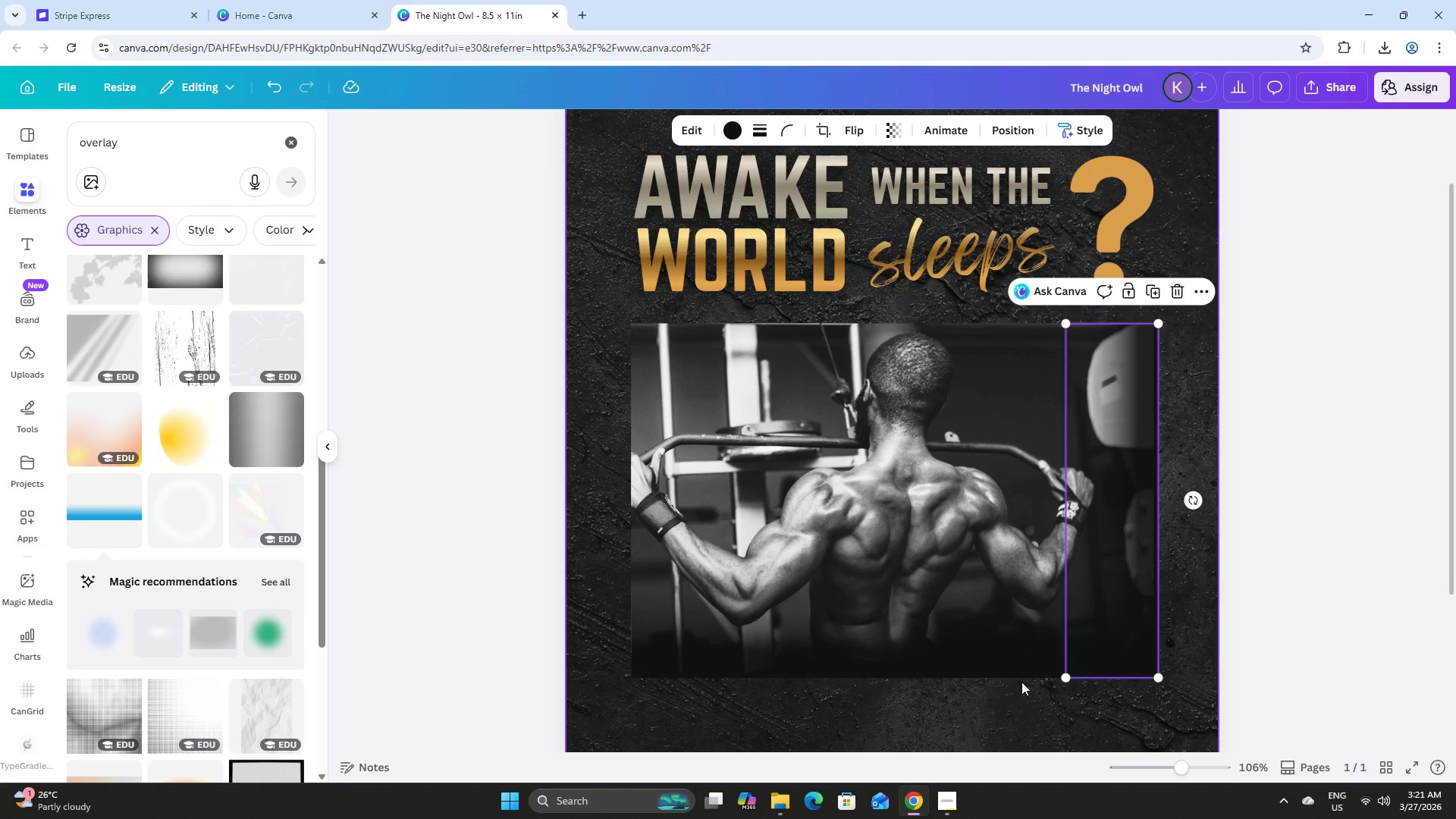 
left_click([1003, 703])
 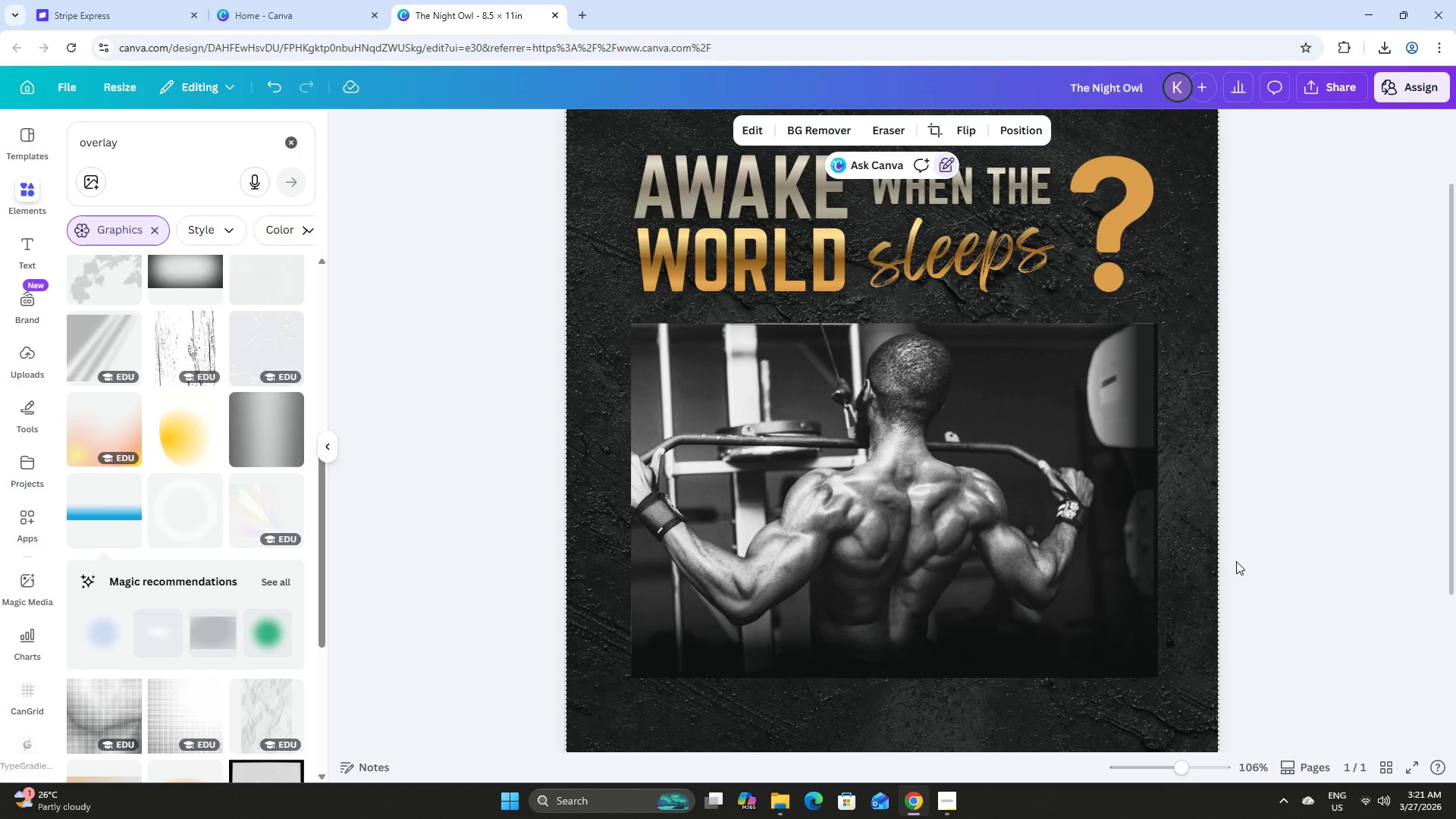 
left_click([1125, 466])
 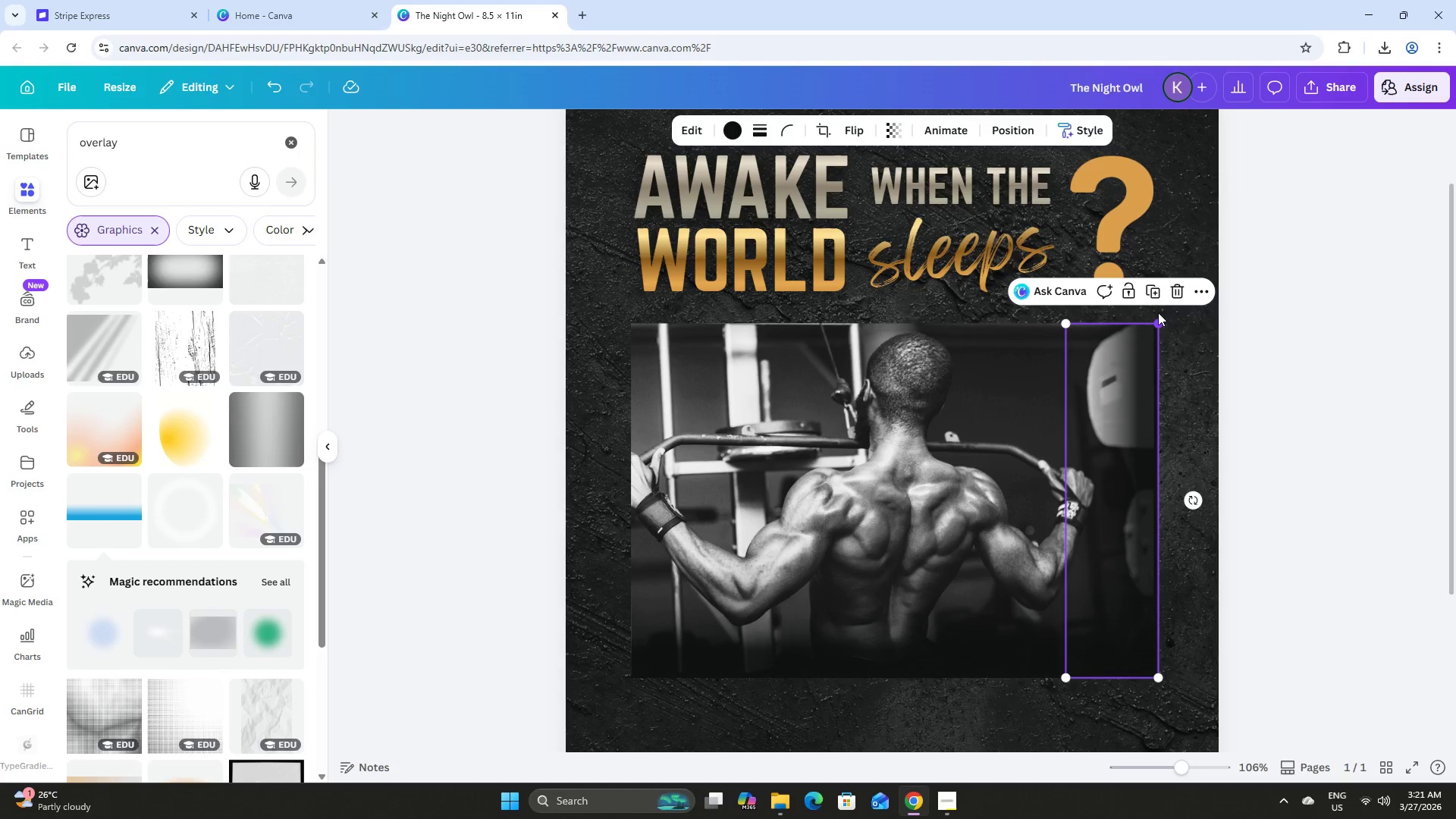 
left_click([1157, 293])
 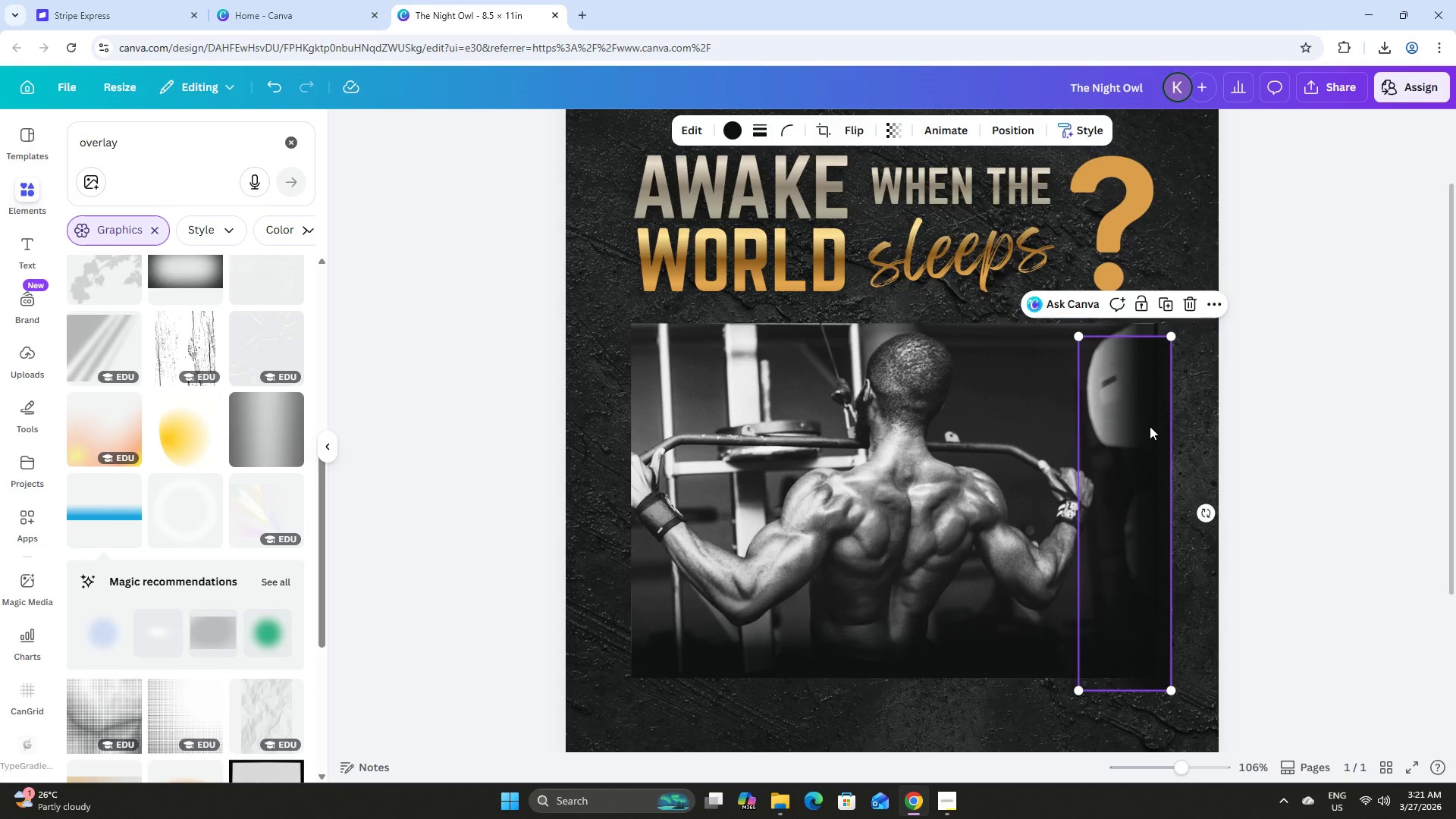 
left_click([1146, 427])
 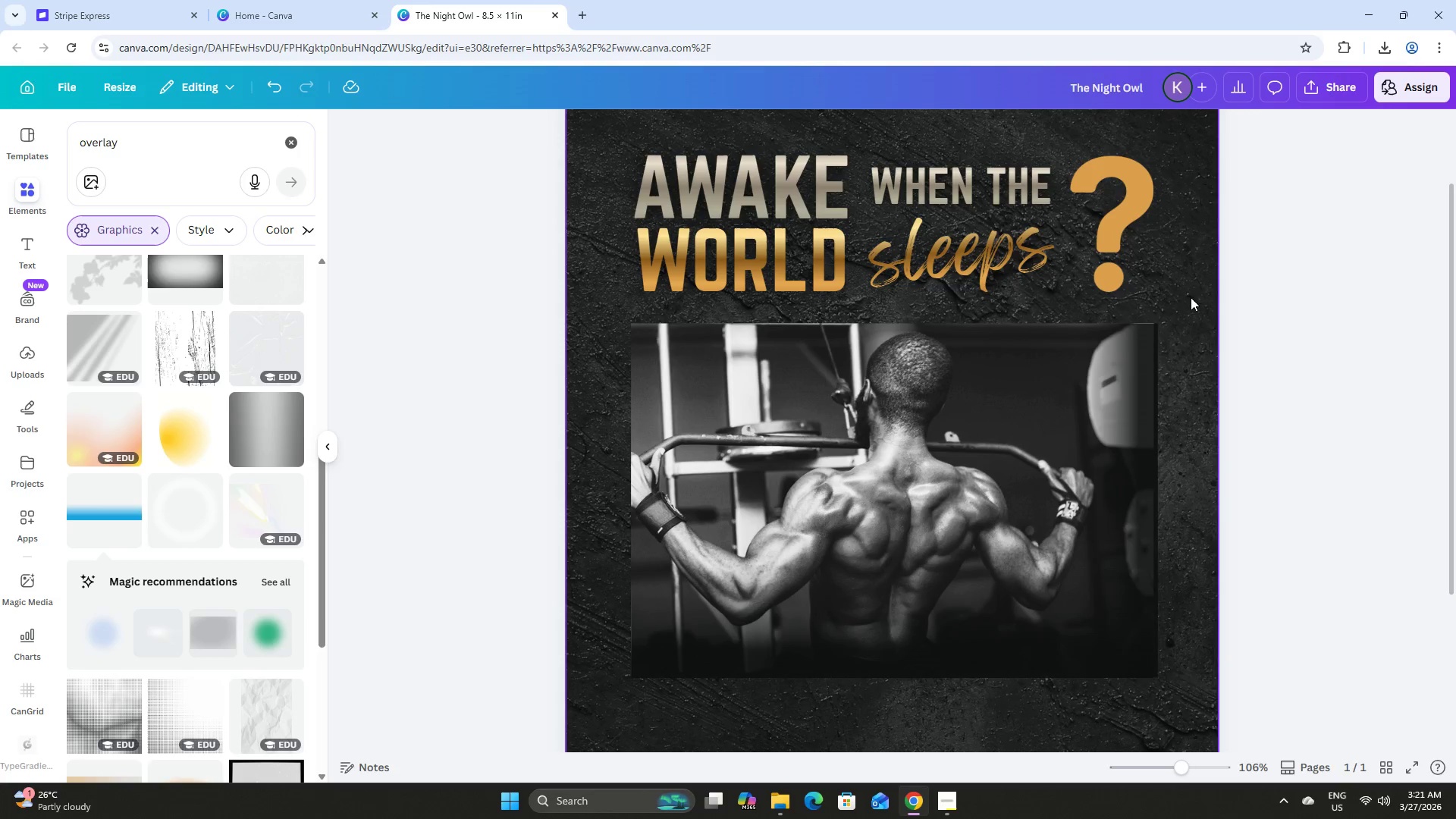 
double_click([1141, 393])
 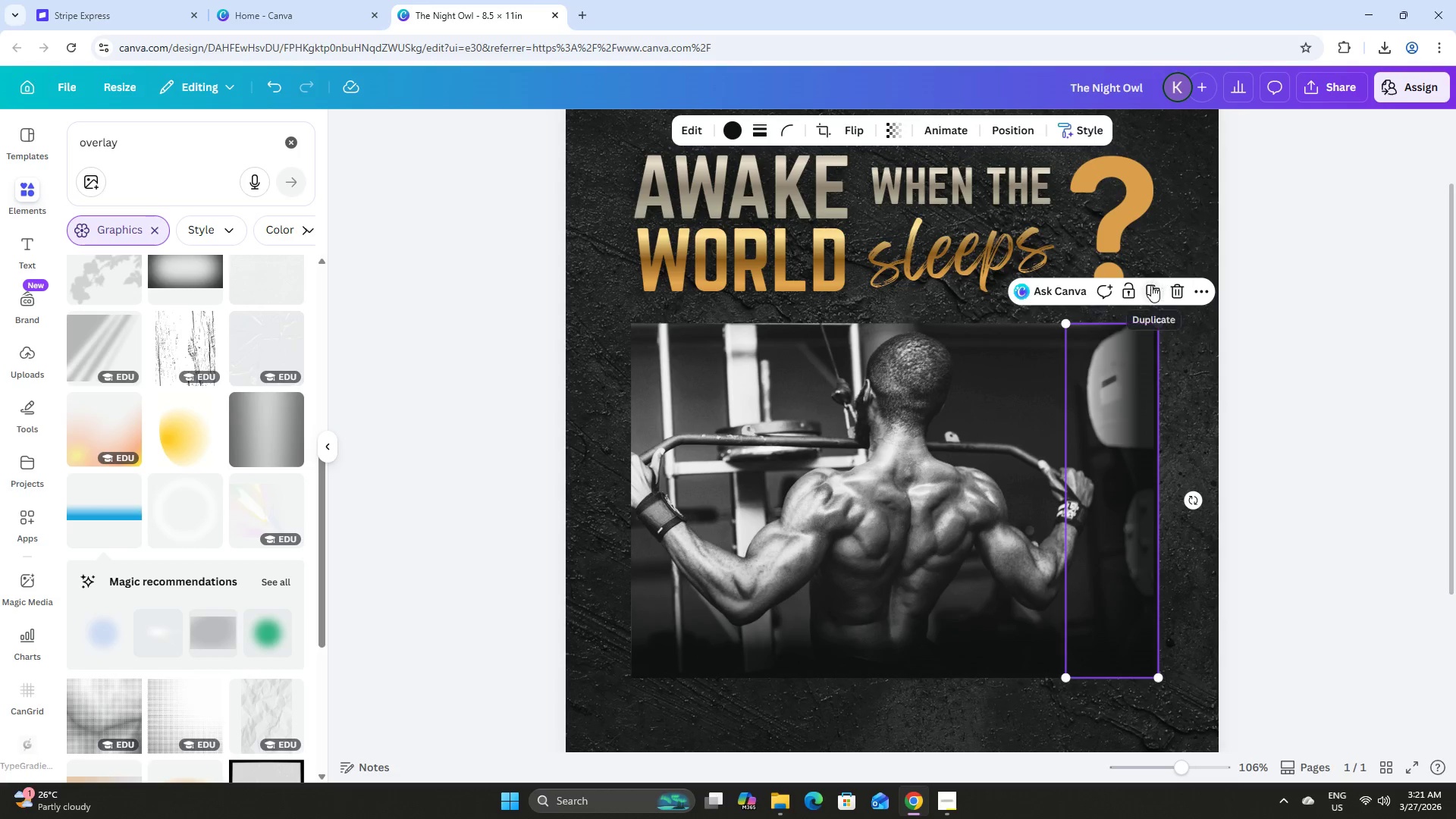 
left_click_drag(start_coordinate=[1124, 400], to_coordinate=[956, 384])
 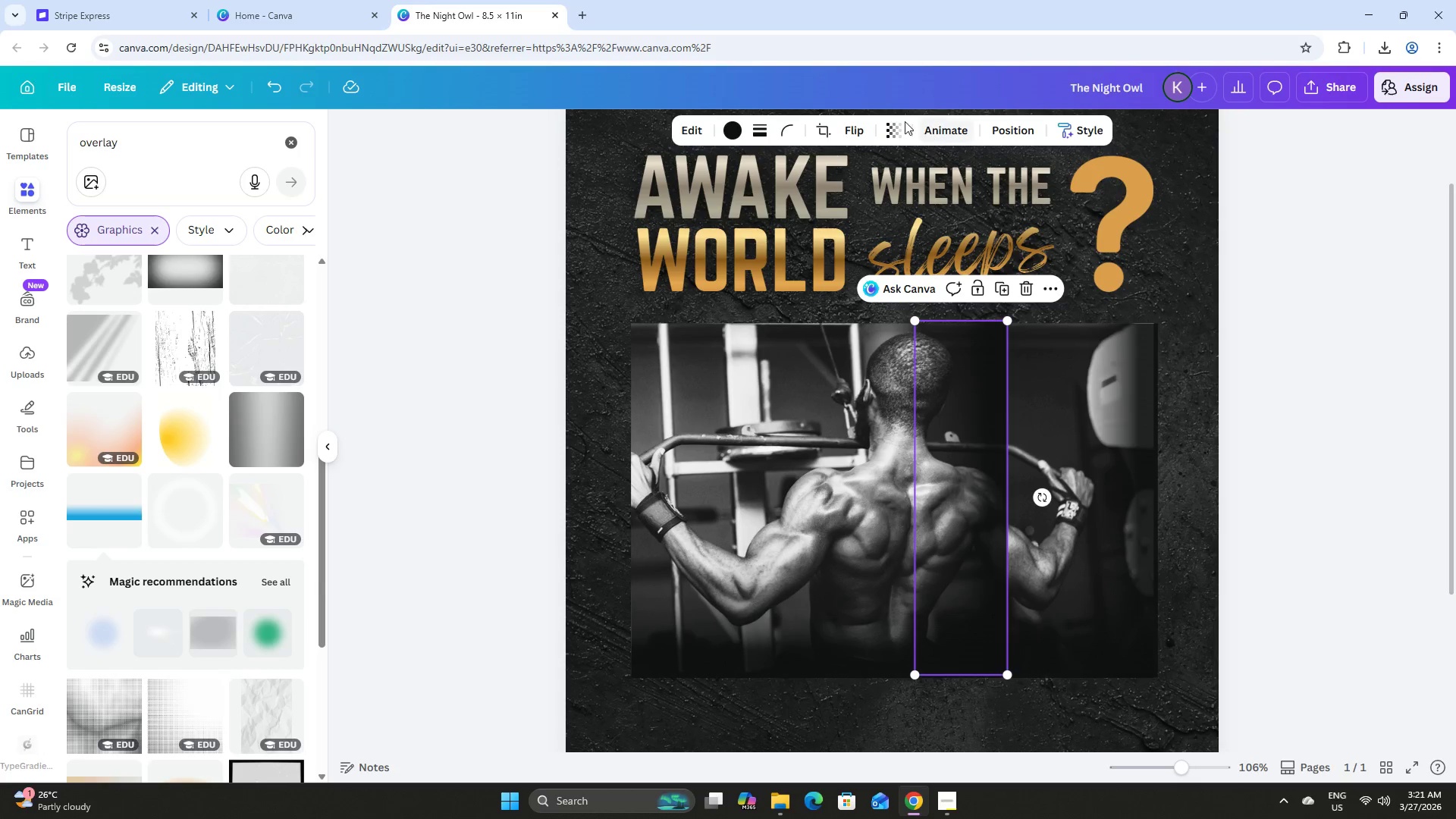 
left_click([890, 120])
 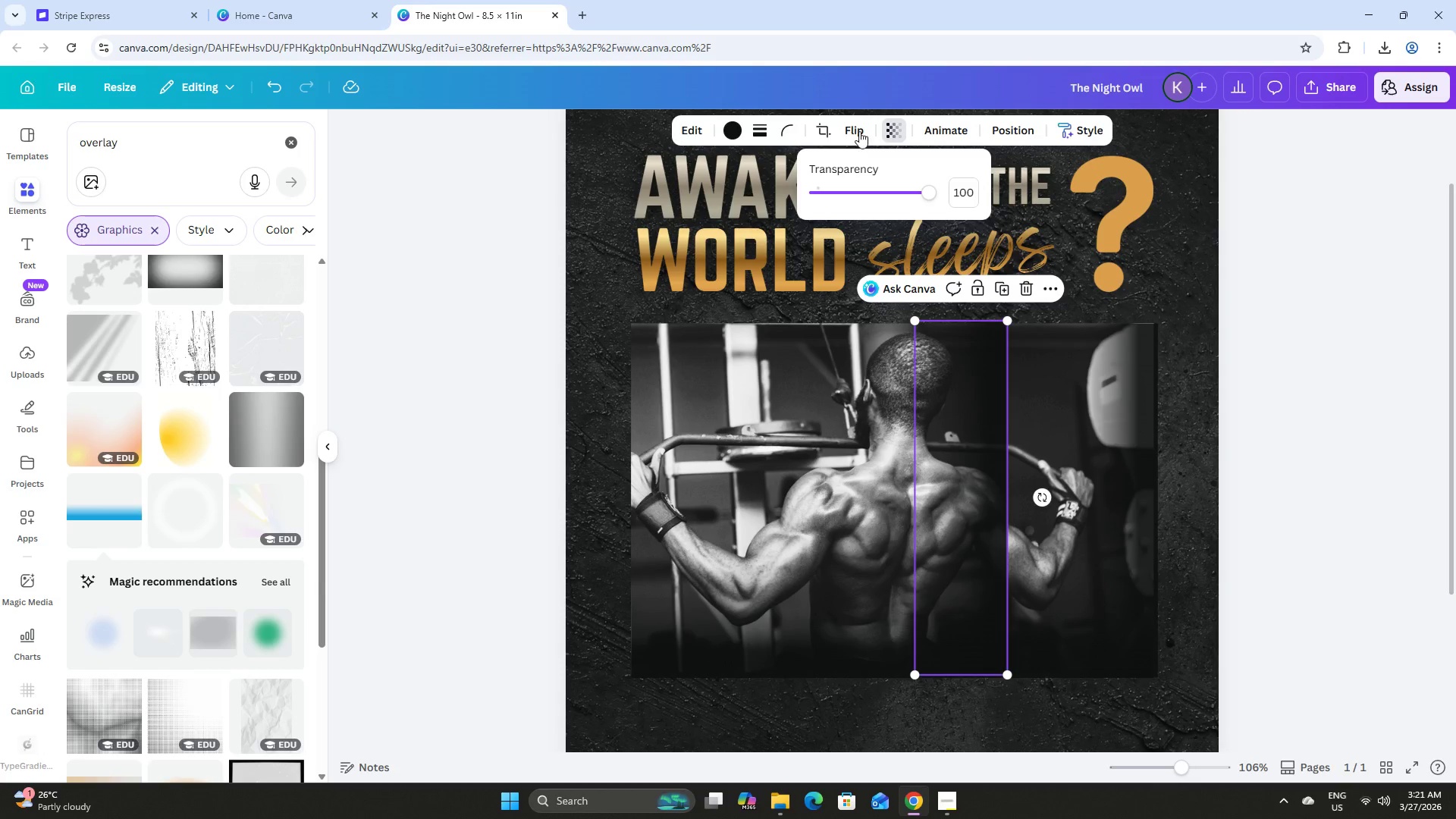 
left_click([859, 131])
 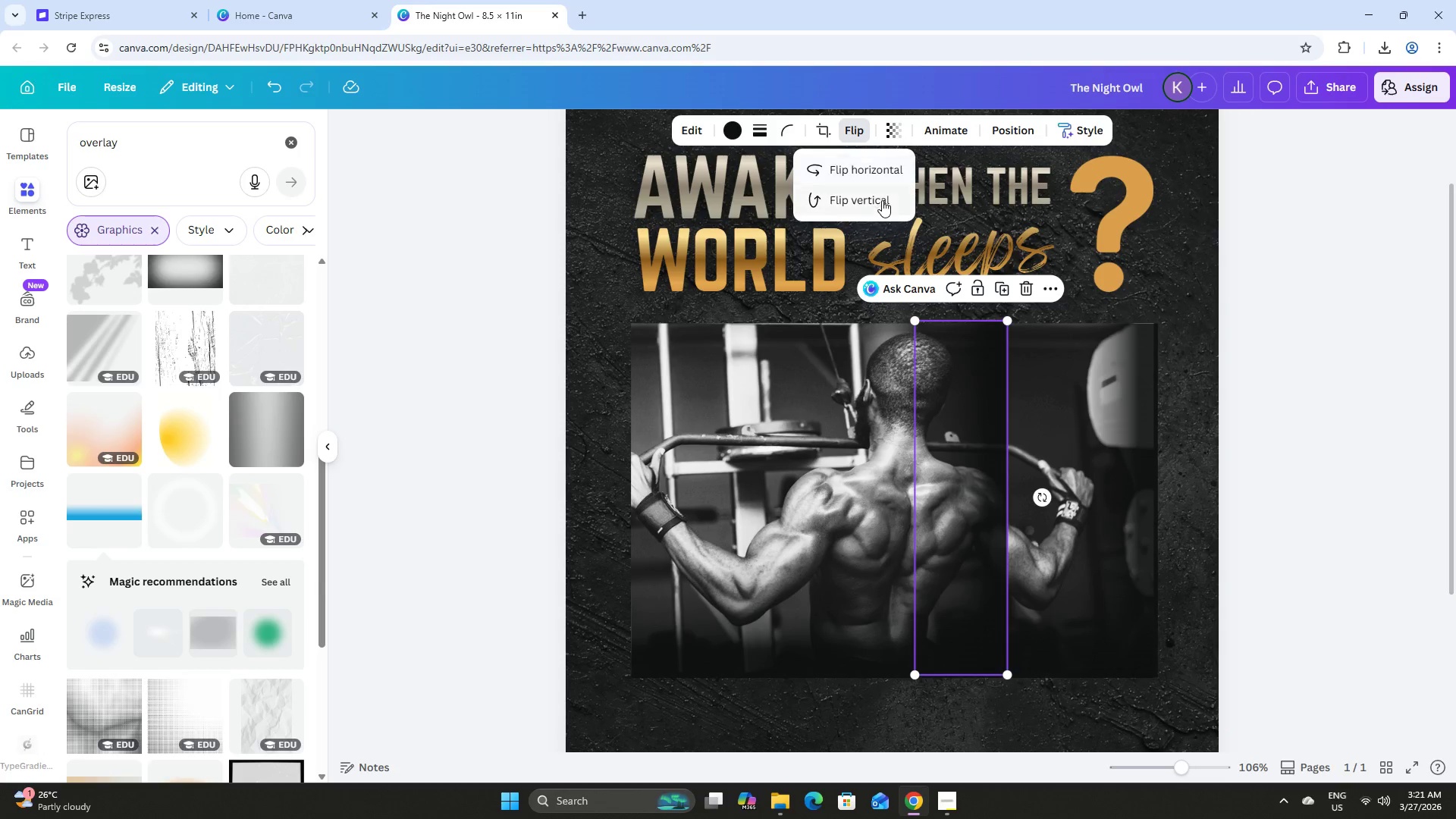 
left_click([880, 202])
 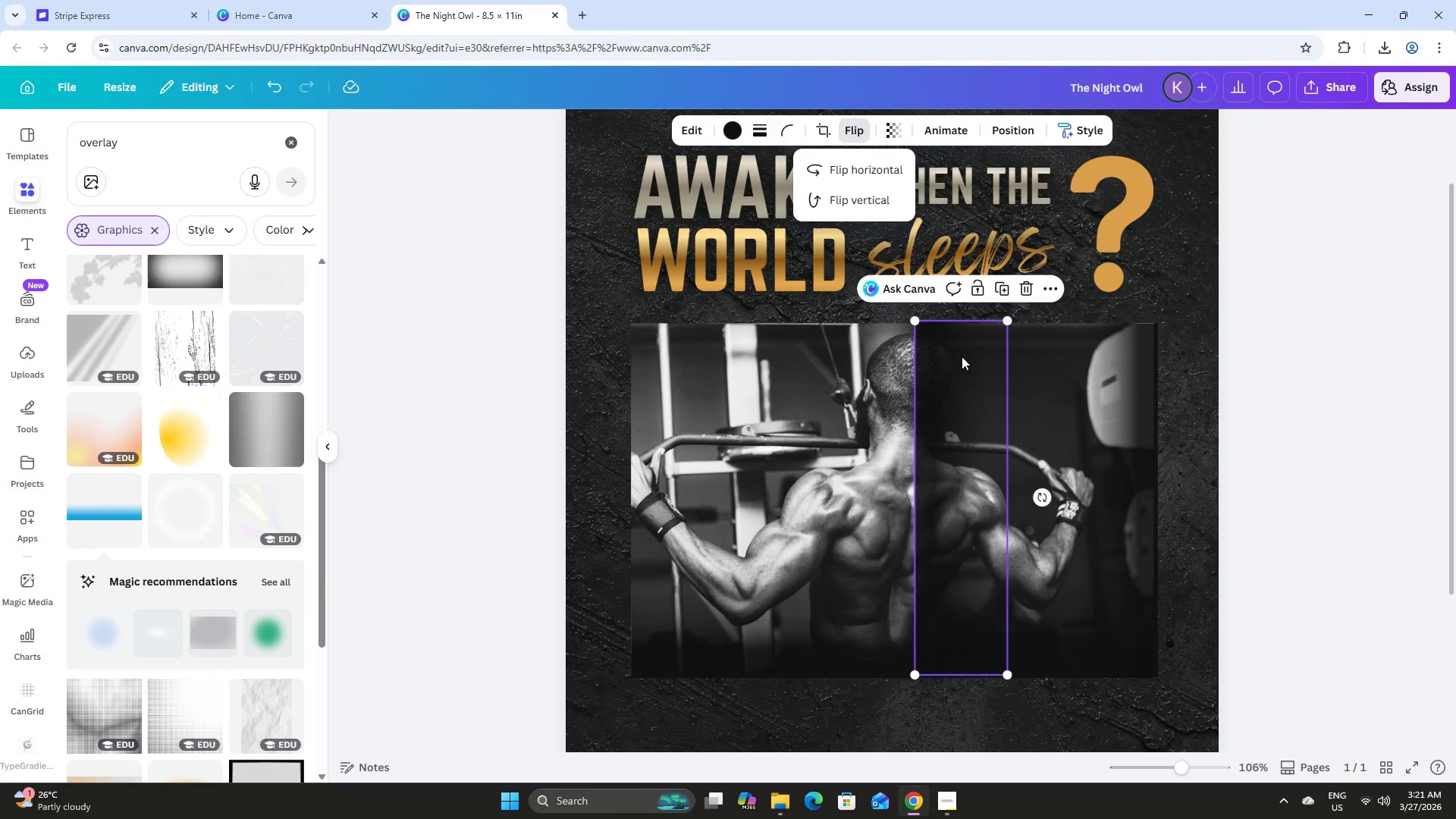 
left_click_drag(start_coordinate=[959, 397], to_coordinate=[675, 401])
 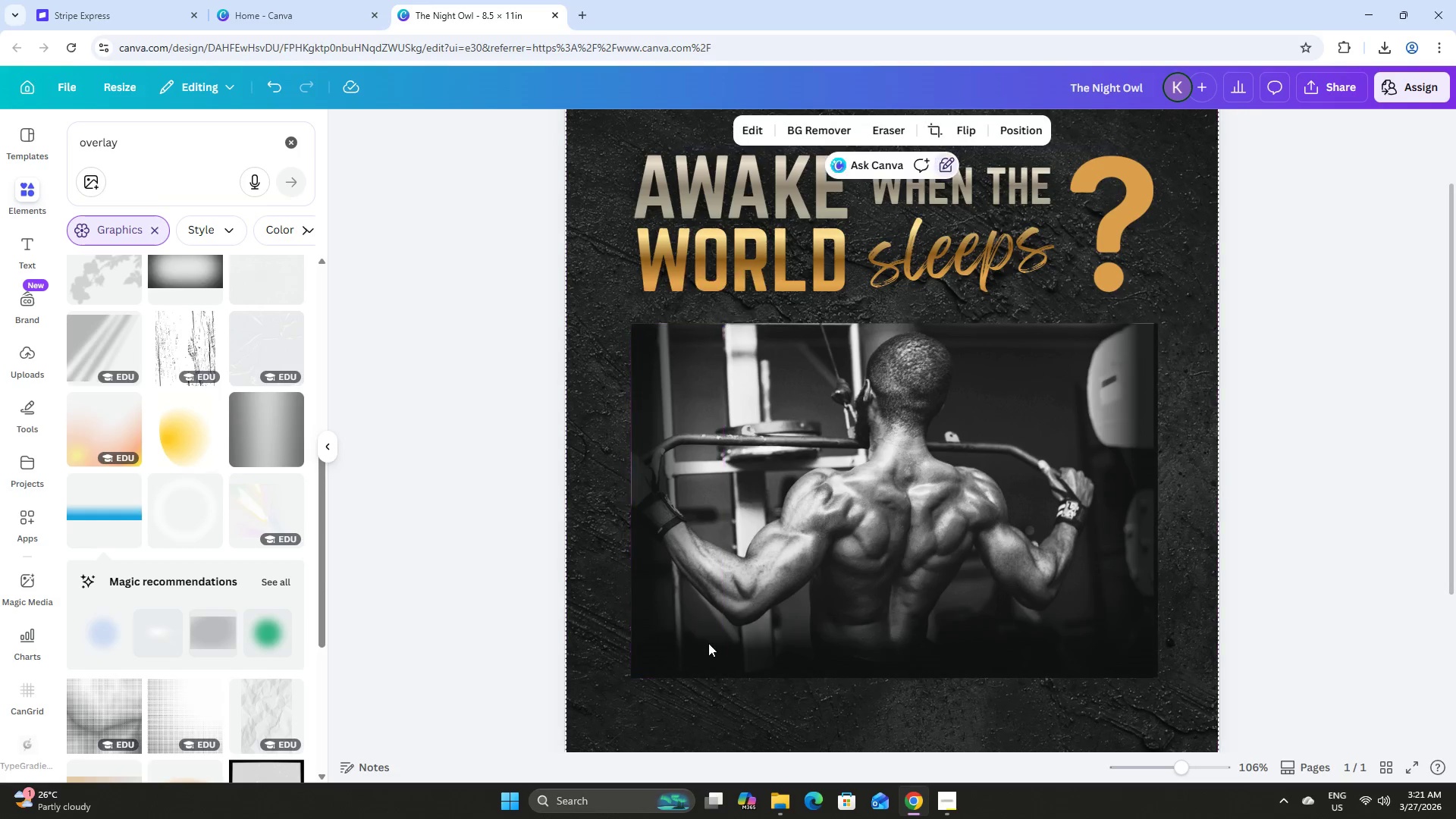 
double_click([681, 582])
 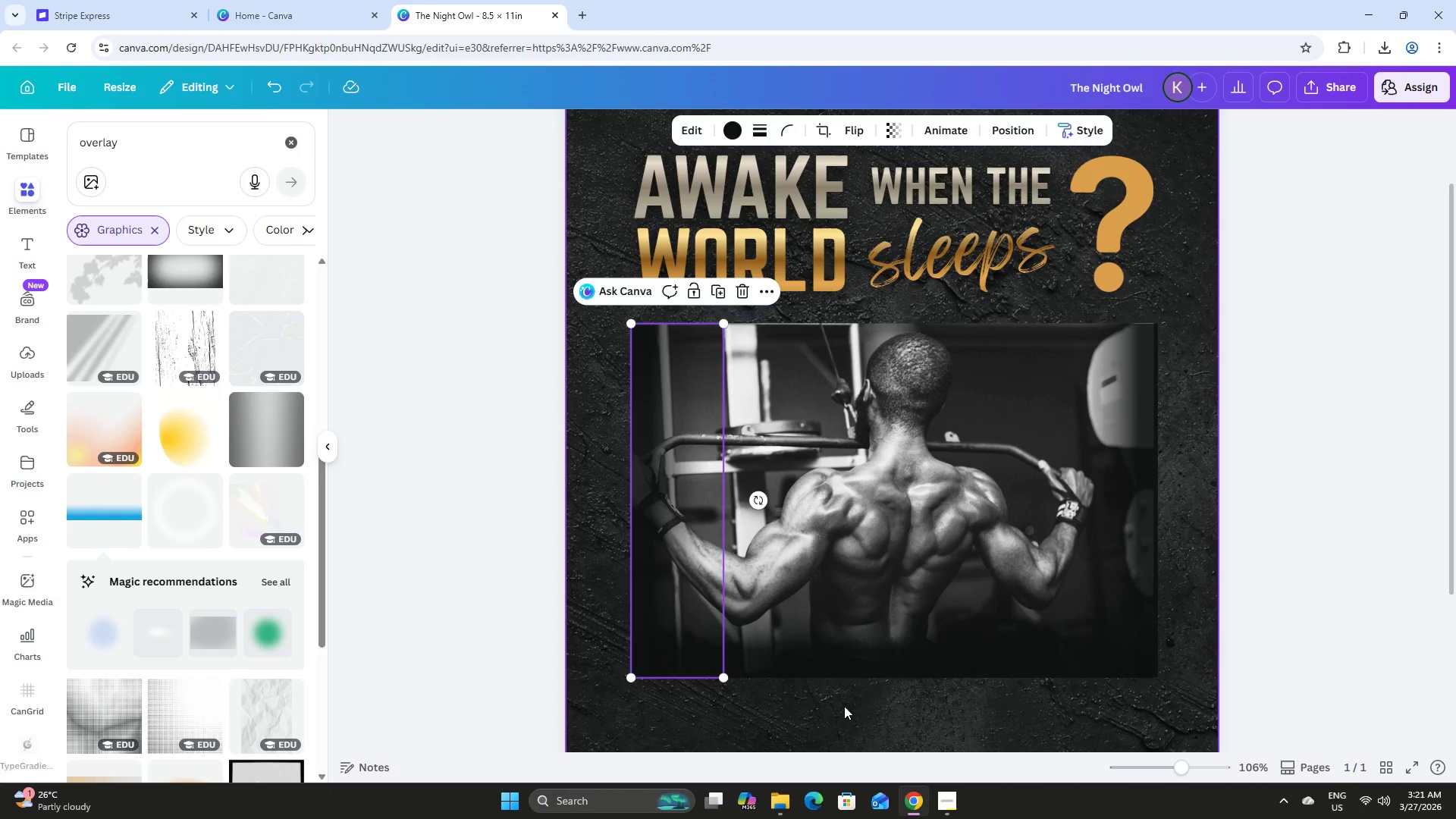 
key(ArrowLeft)
 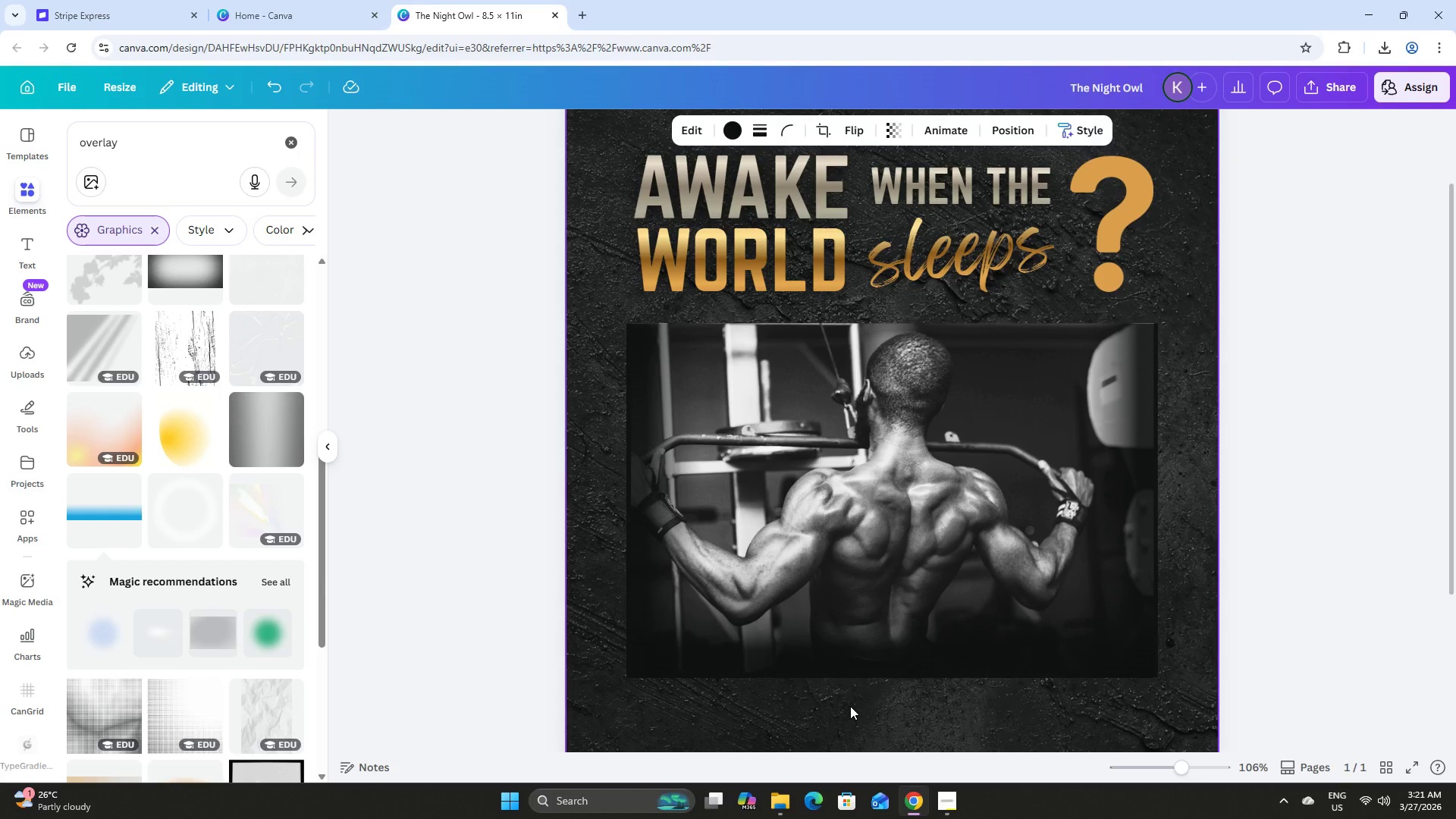 
left_click([850, 706])
 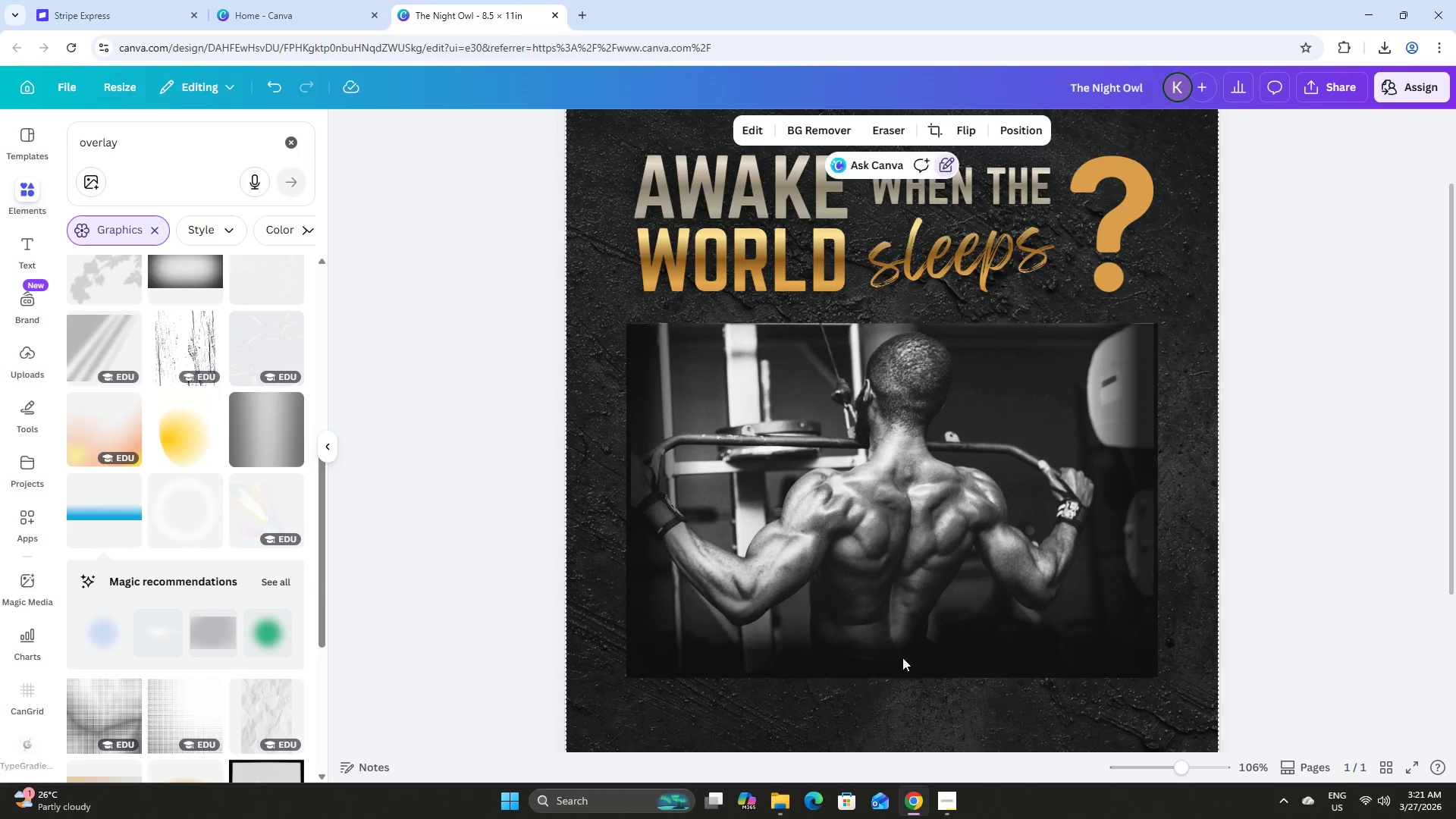 
double_click([906, 651])
 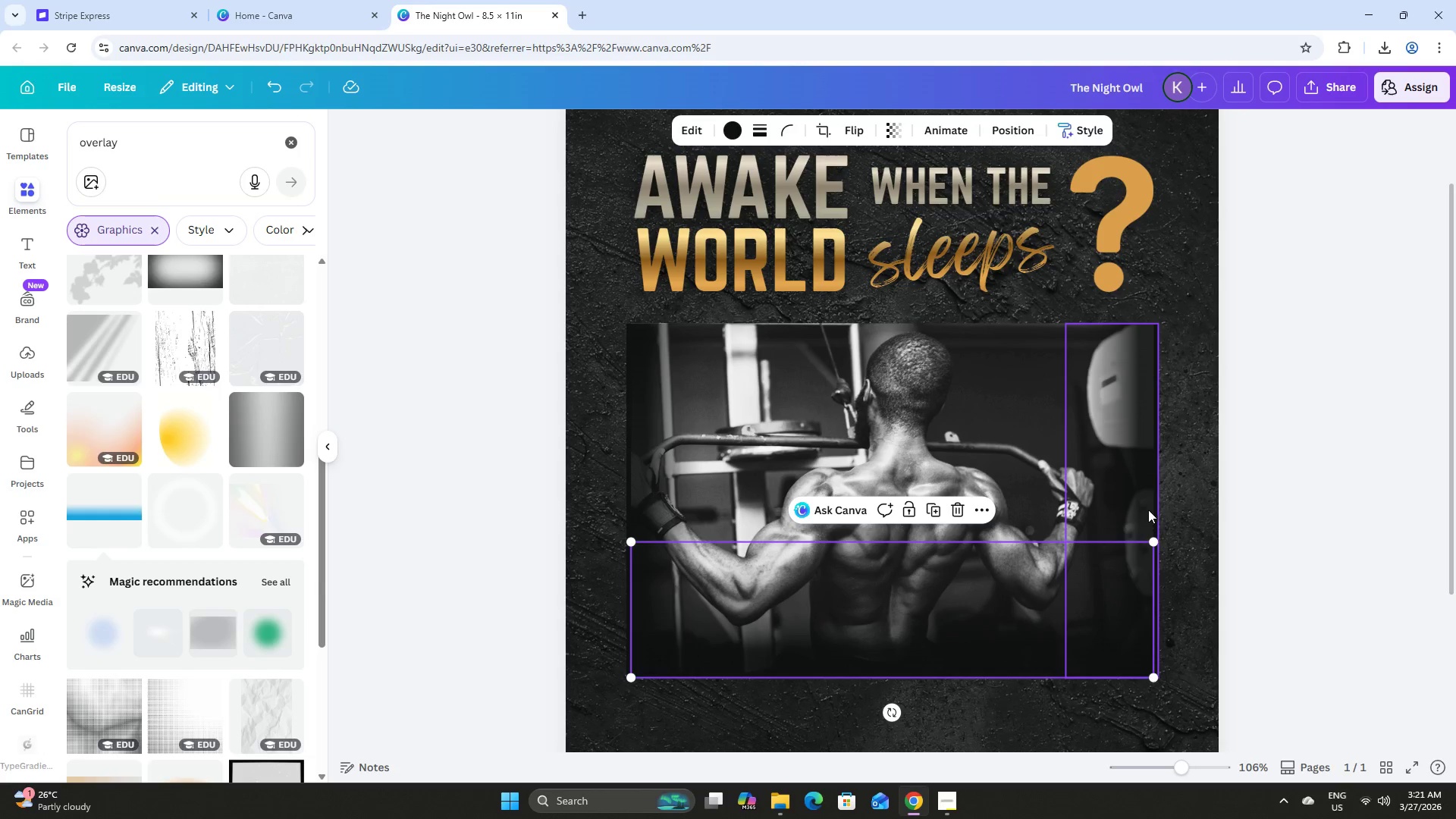 
left_click([936, 510])
 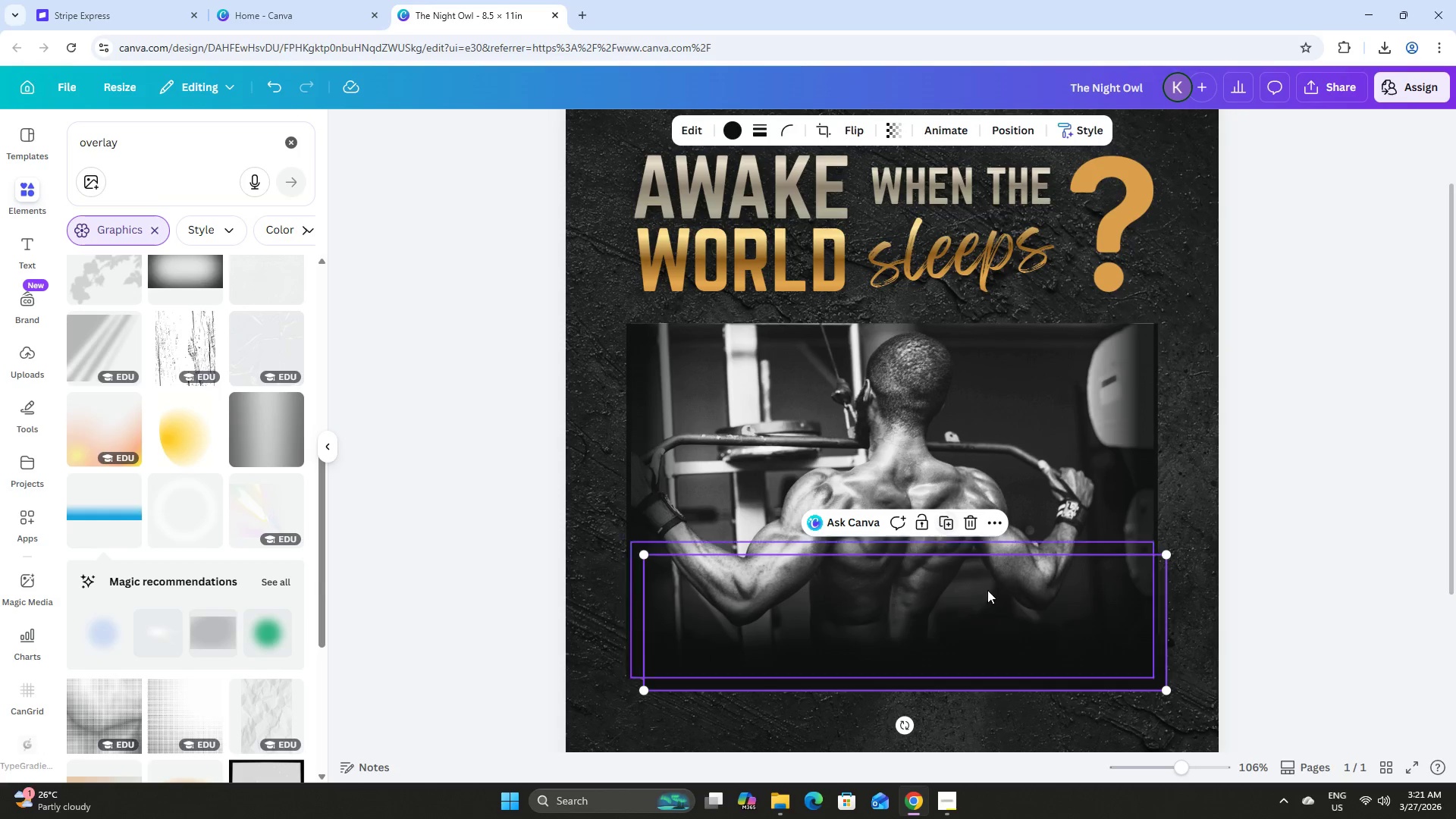 
left_click_drag(start_coordinate=[995, 608], to_coordinate=[990, 438])
 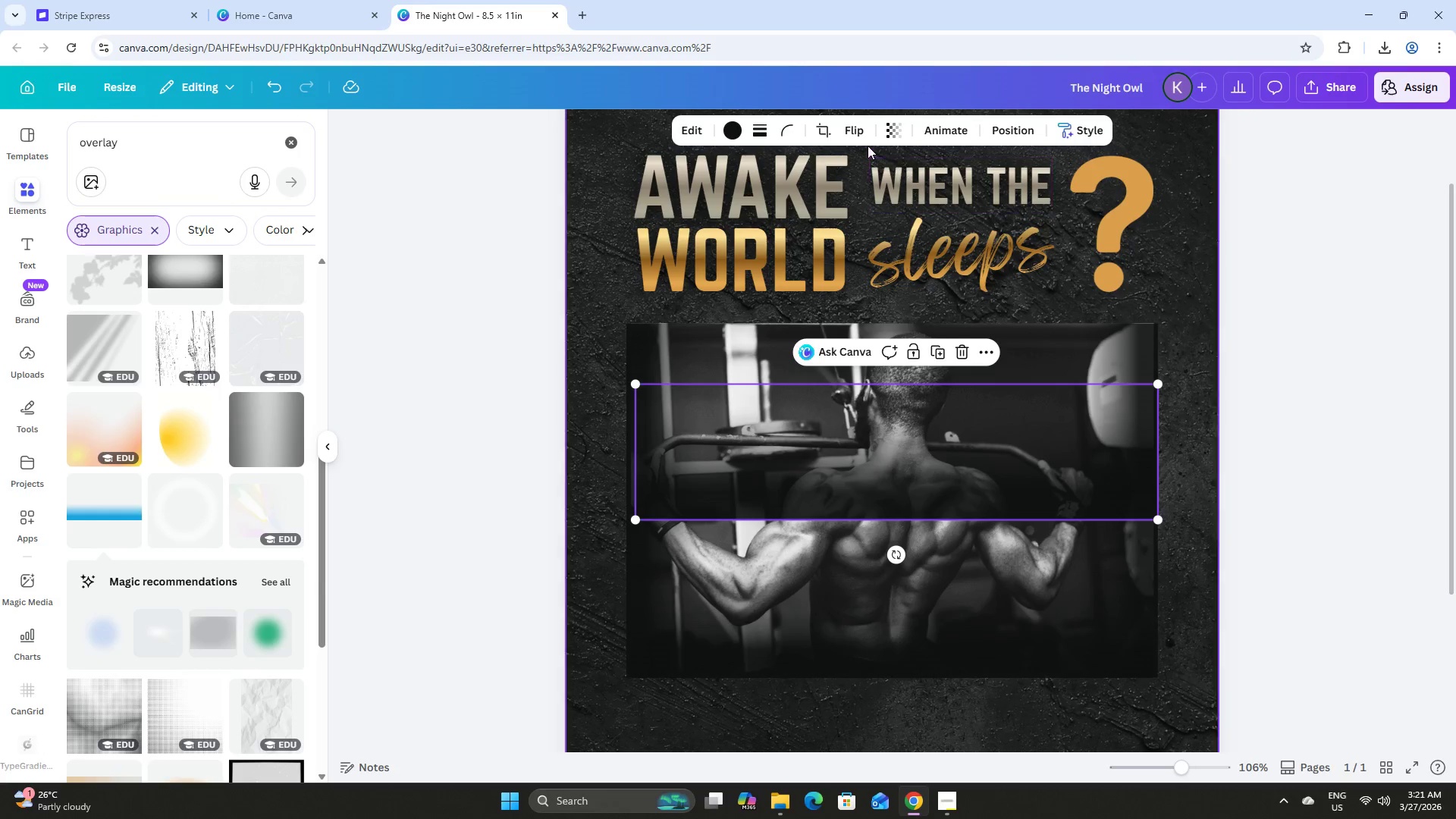 
left_click([855, 130])
 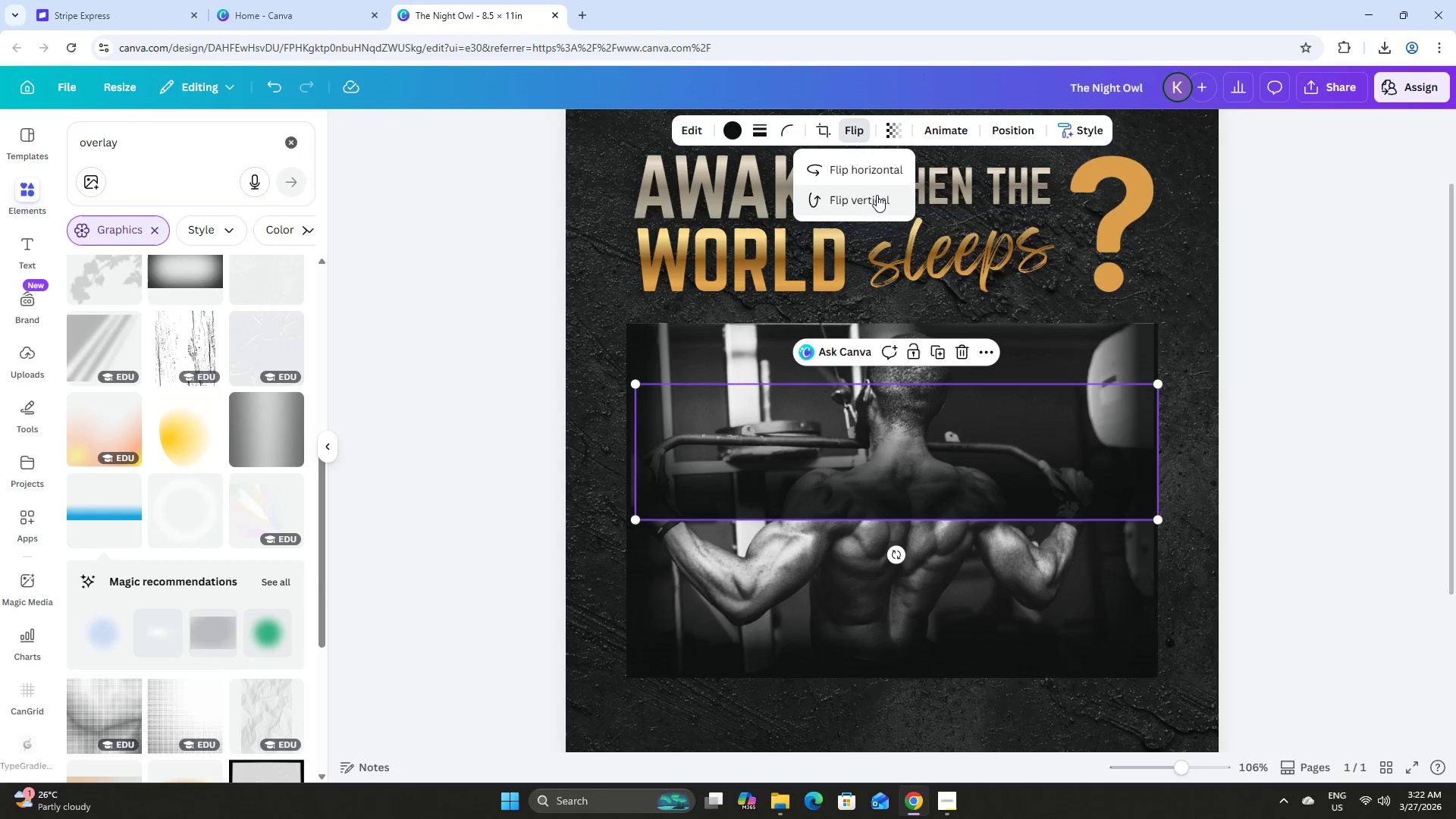 
left_click([872, 154])
 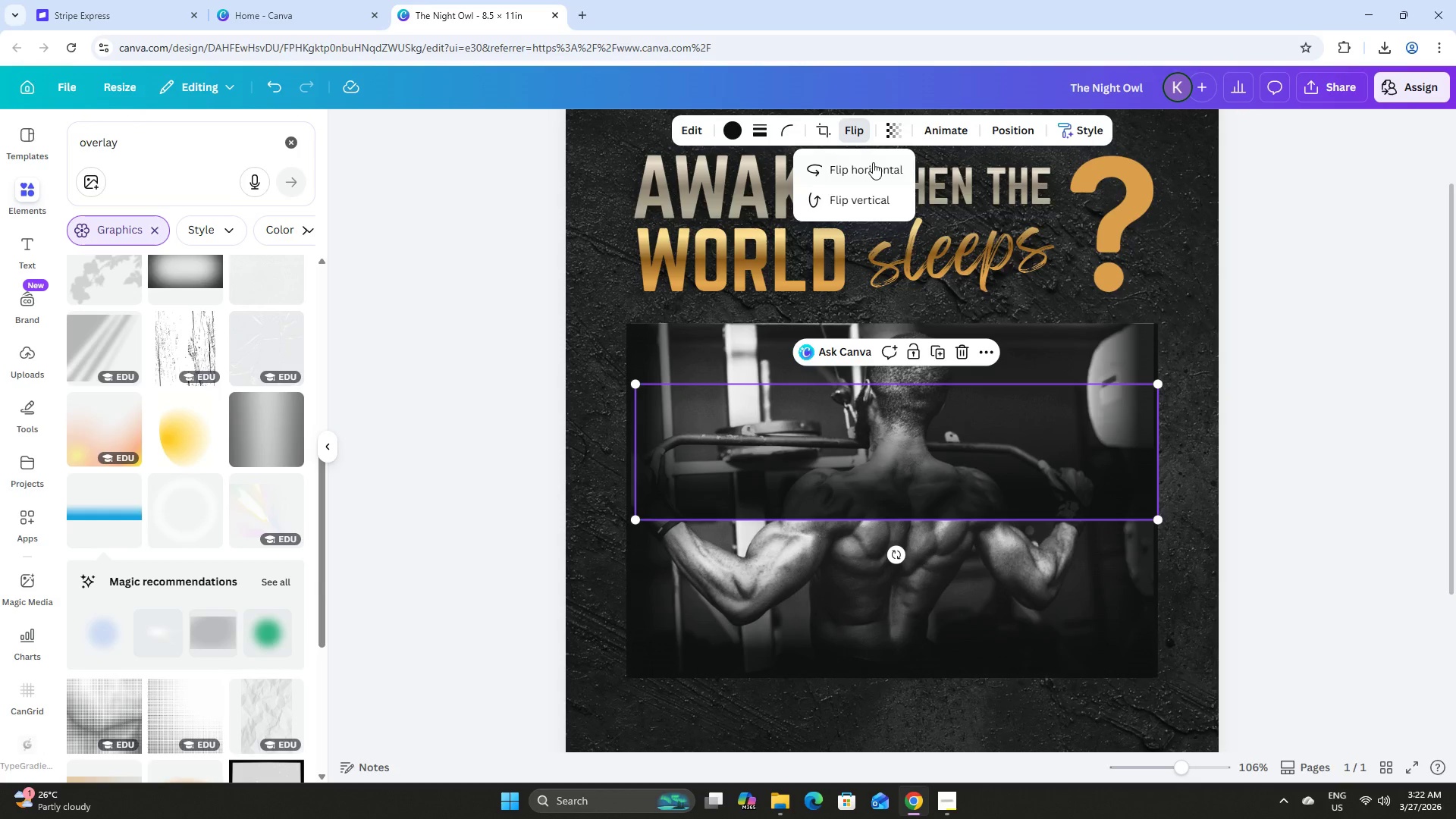 
left_click([873, 162])
 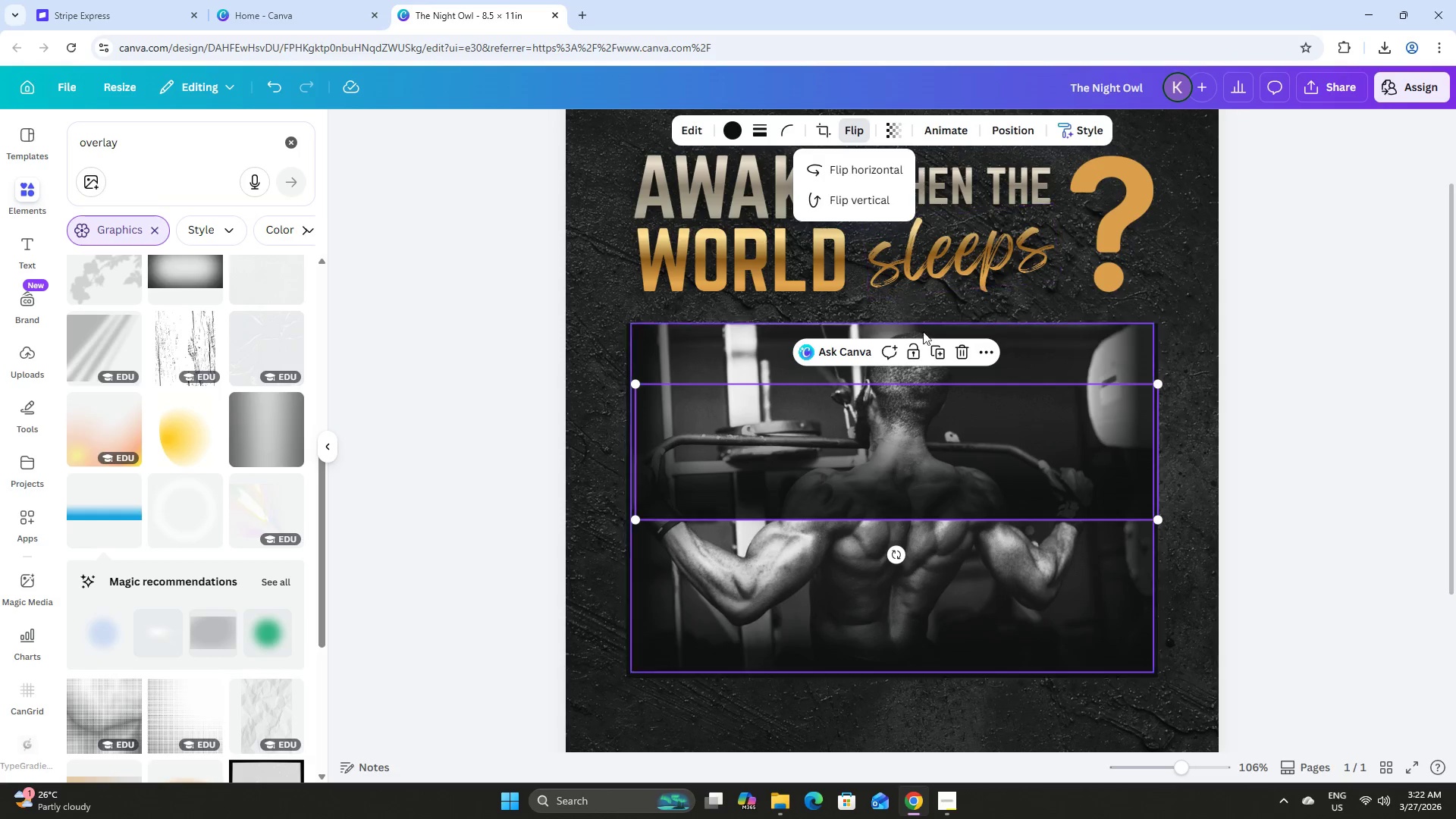 
left_click([874, 199])
 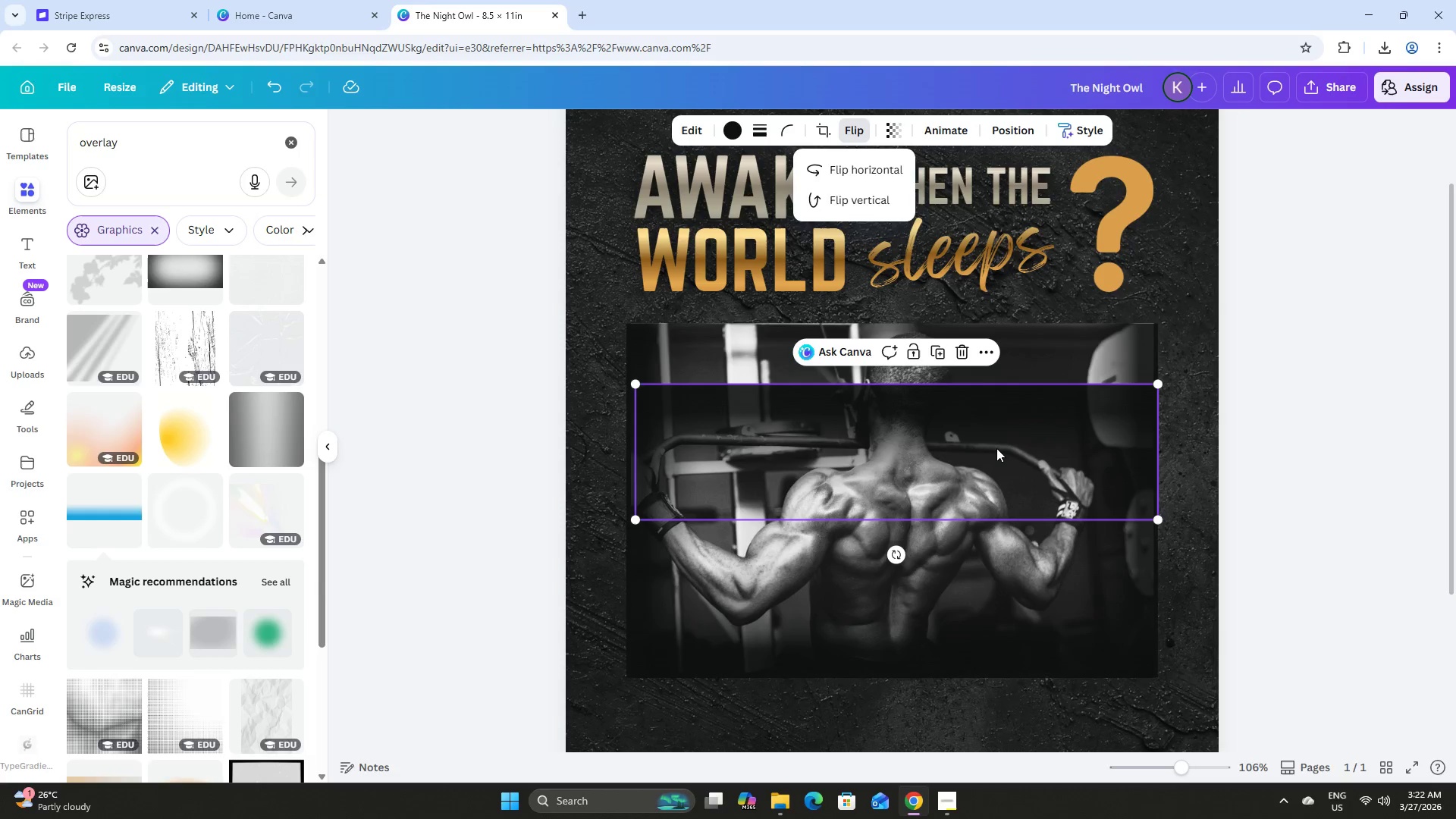 
left_click_drag(start_coordinate=[995, 457], to_coordinate=[984, 397])
 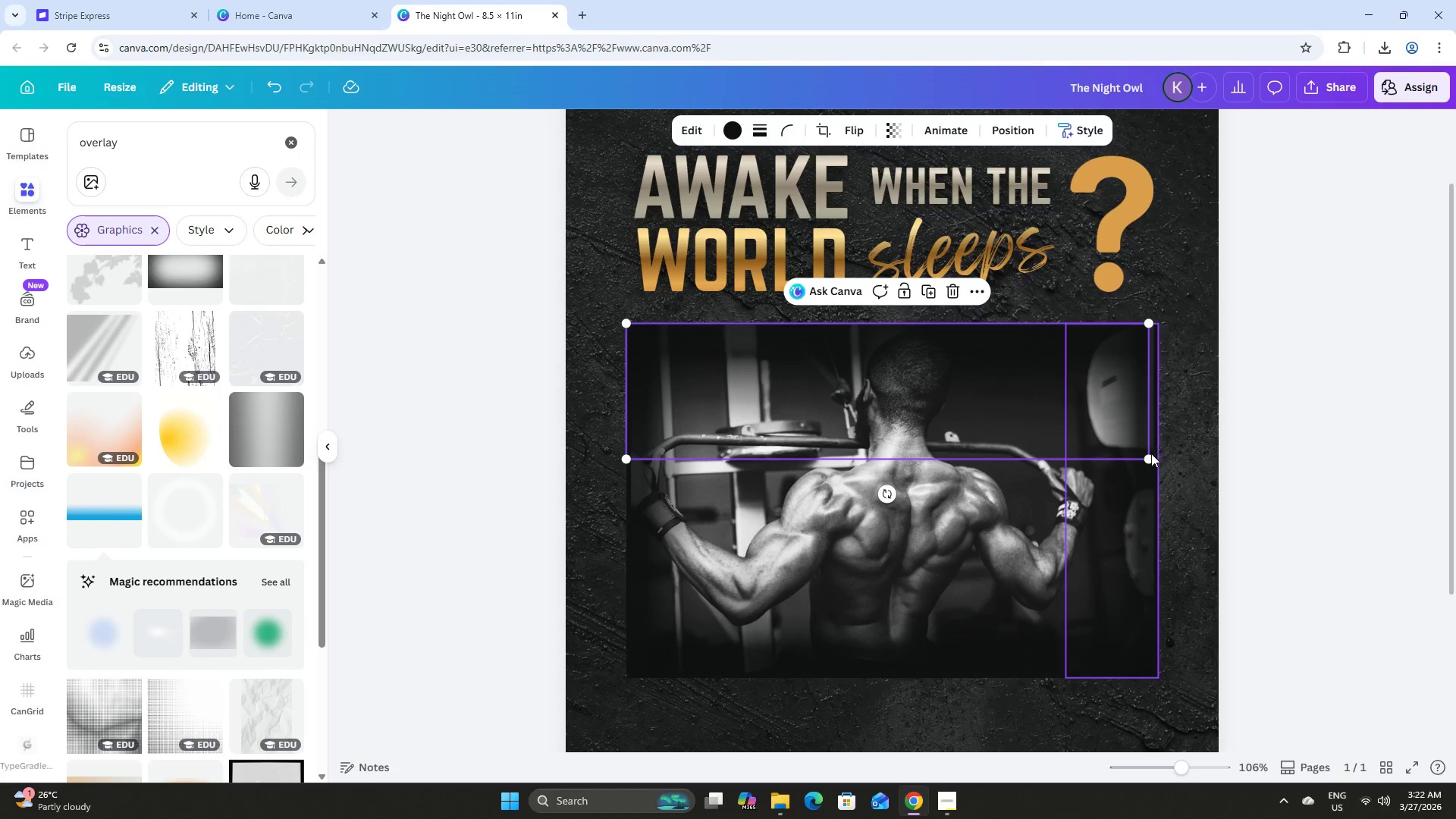 
left_click_drag(start_coordinate=[1149, 457], to_coordinate=[1157, 463])
 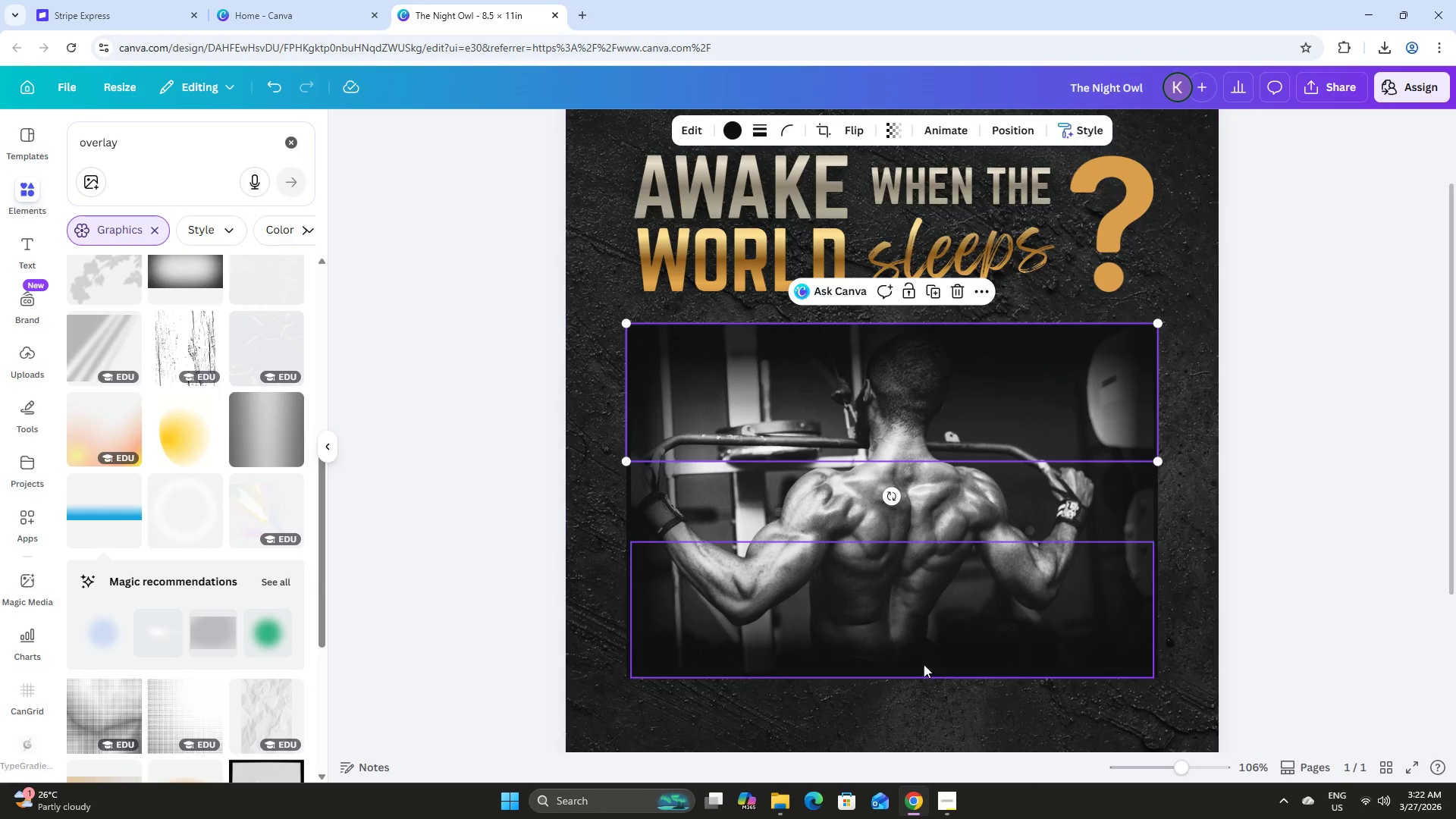 
left_click([918, 651])
 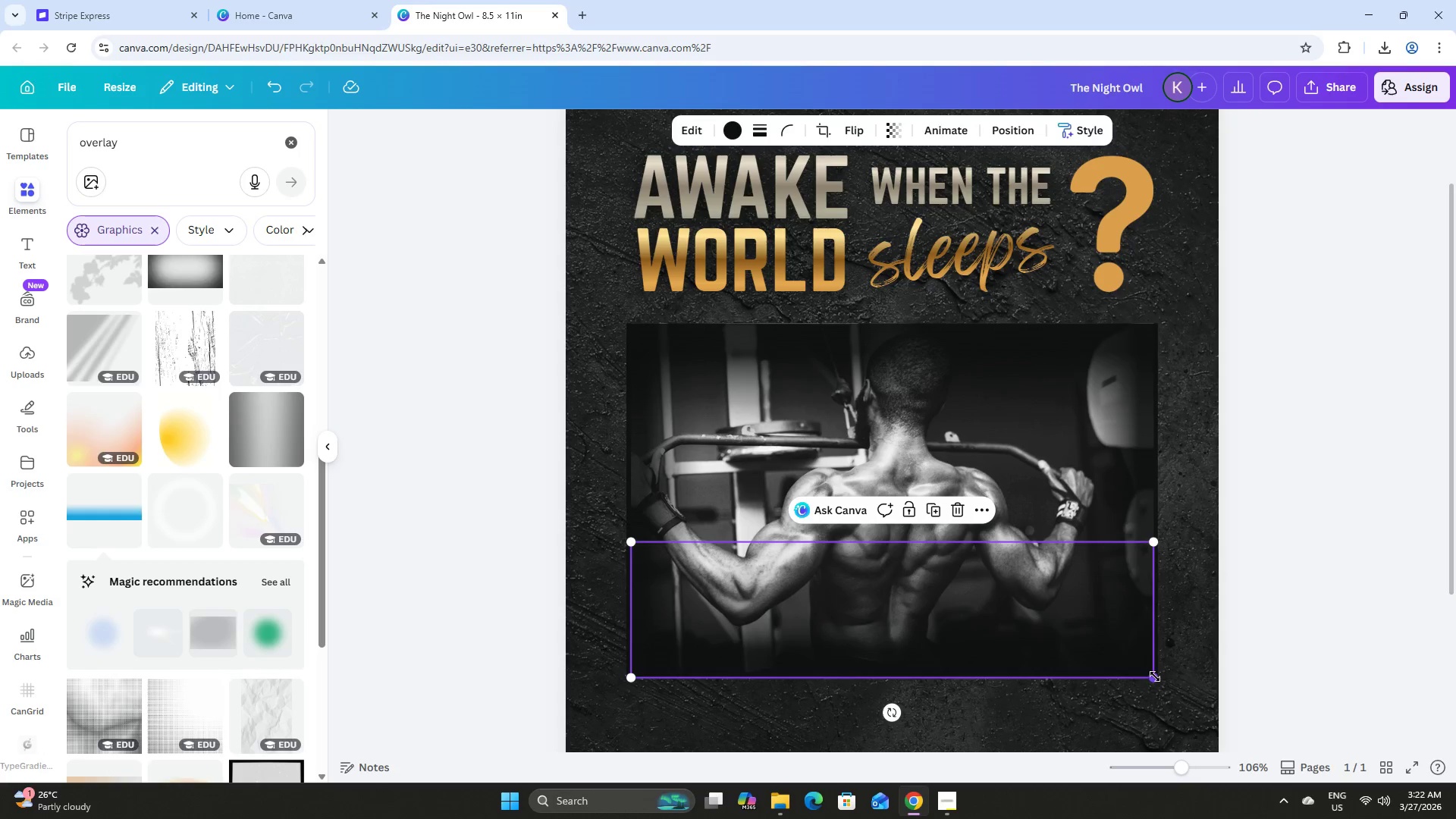 
left_click_drag(start_coordinate=[1157, 678], to_coordinate=[1162, 680])
 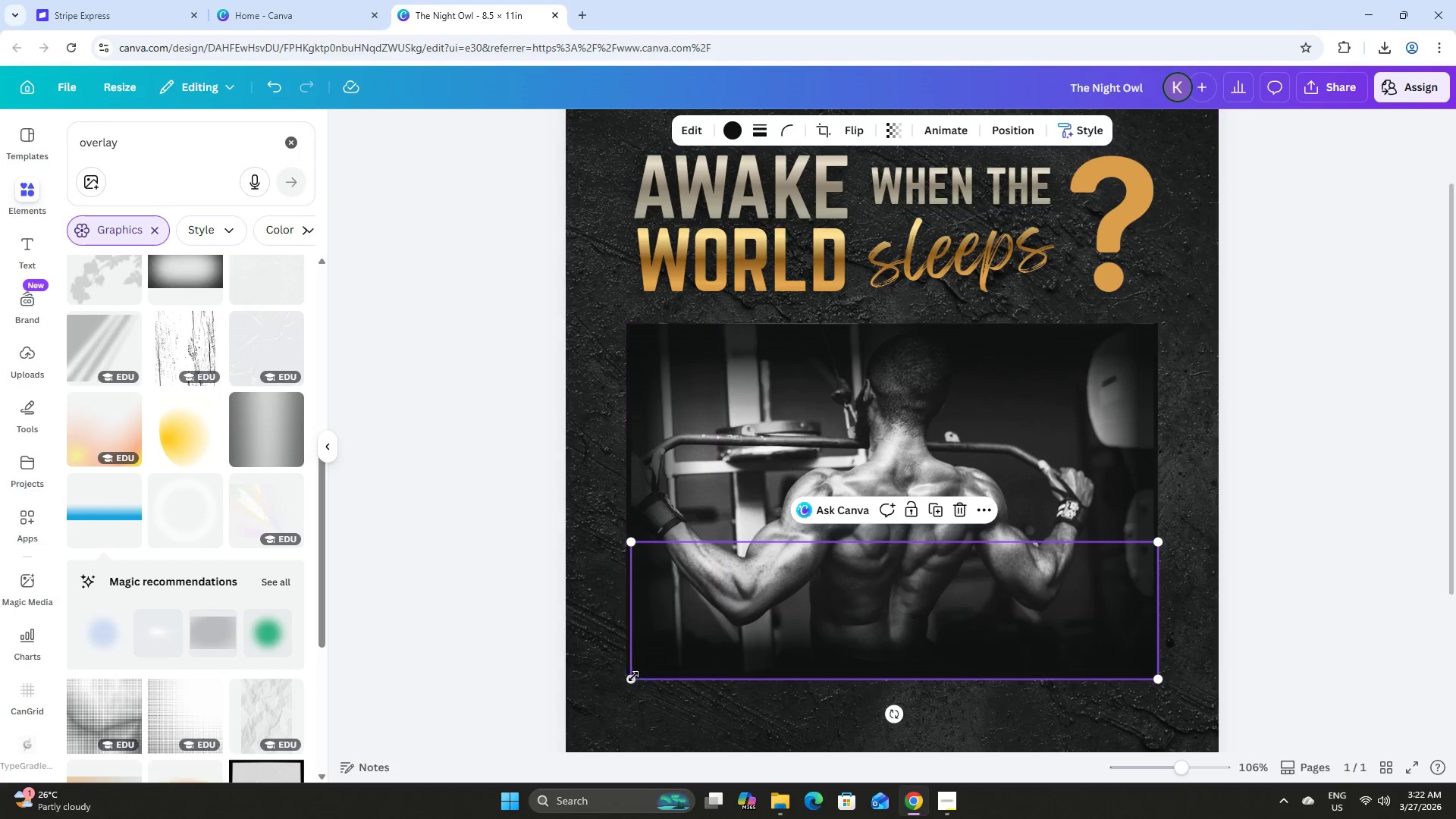 
left_click_drag(start_coordinate=[629, 676], to_coordinate=[623, 678])
 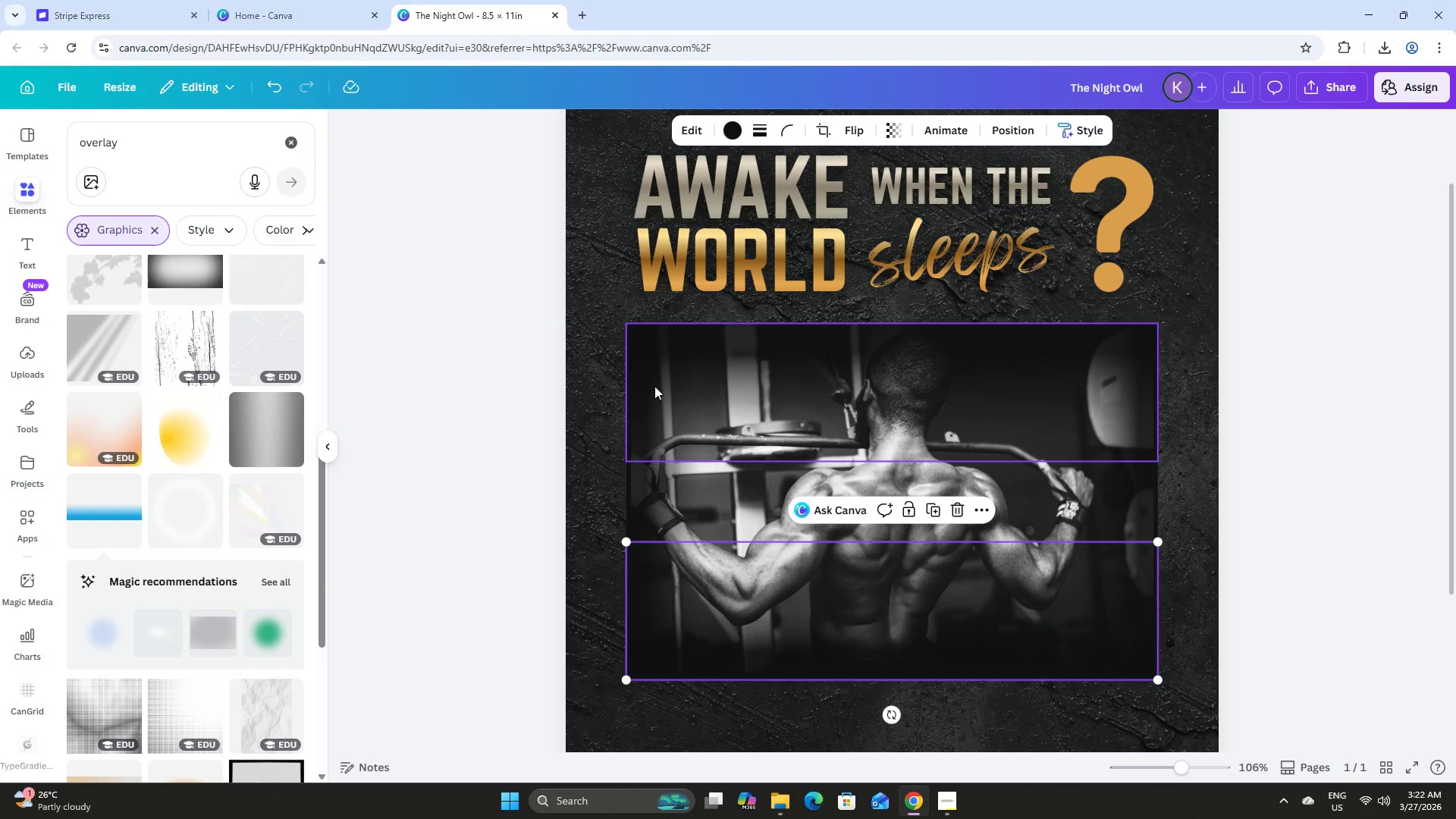 
left_click([661, 362])
 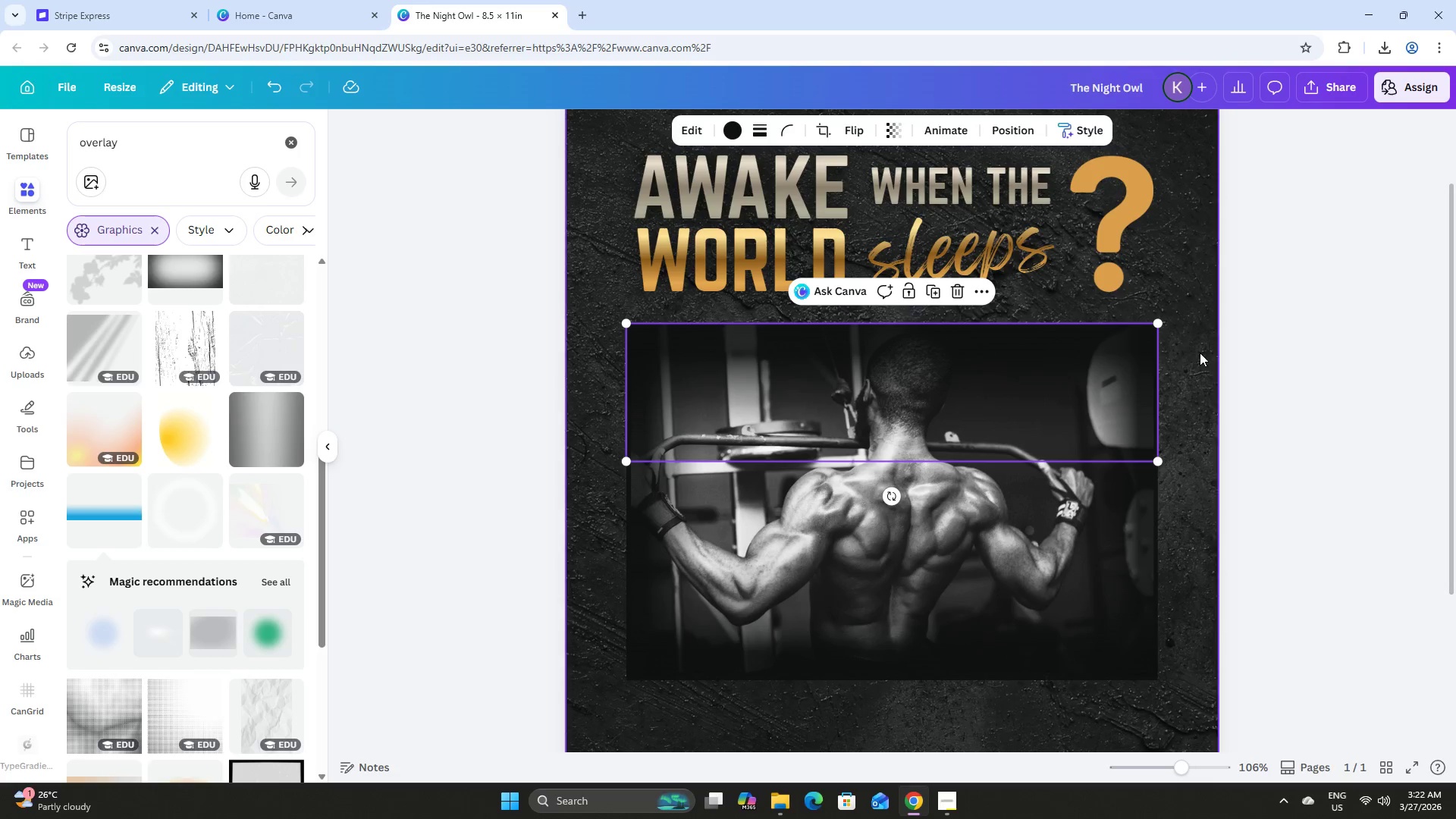 
left_click([1185, 340])
 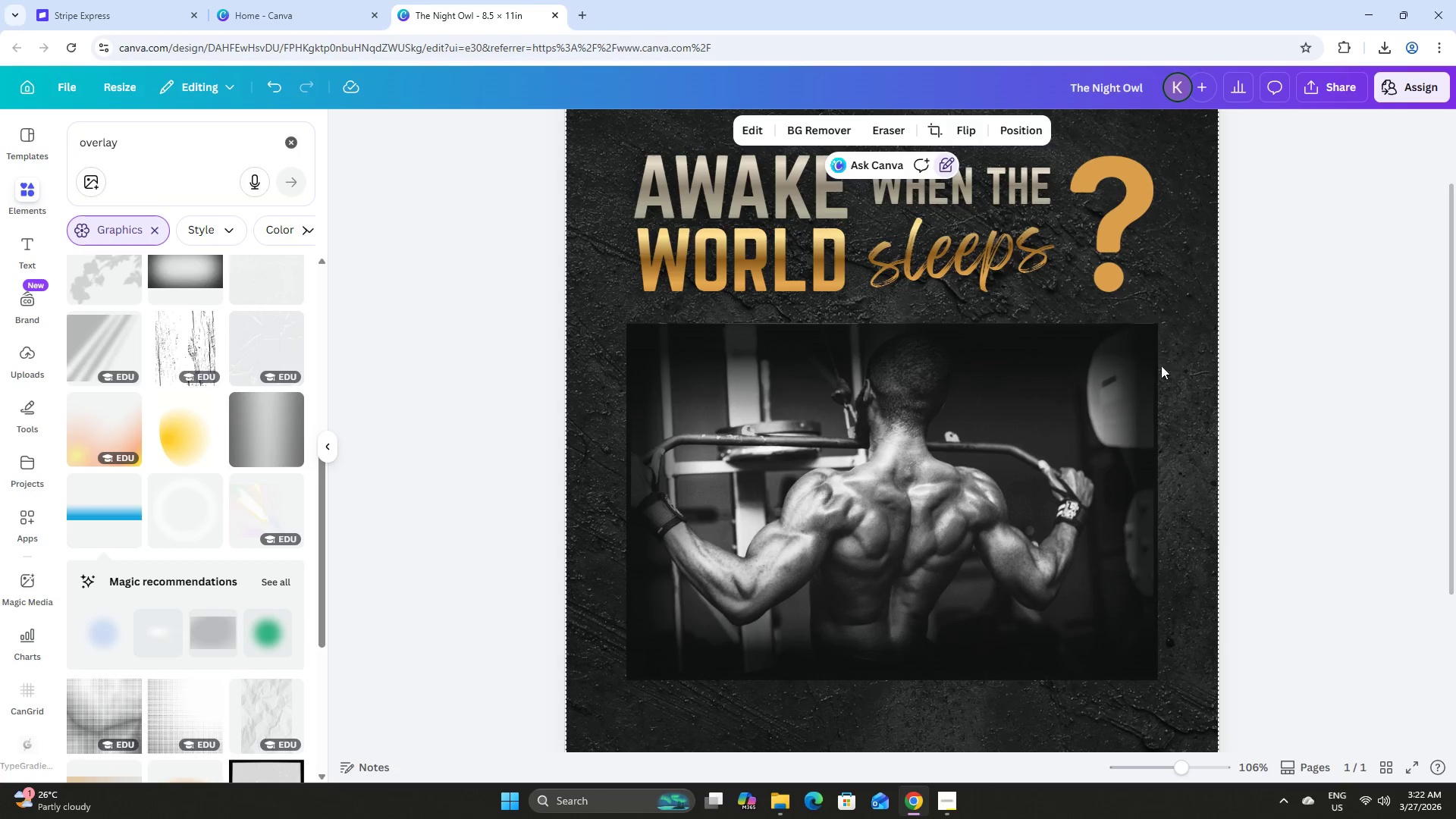 
left_click([1128, 372])
 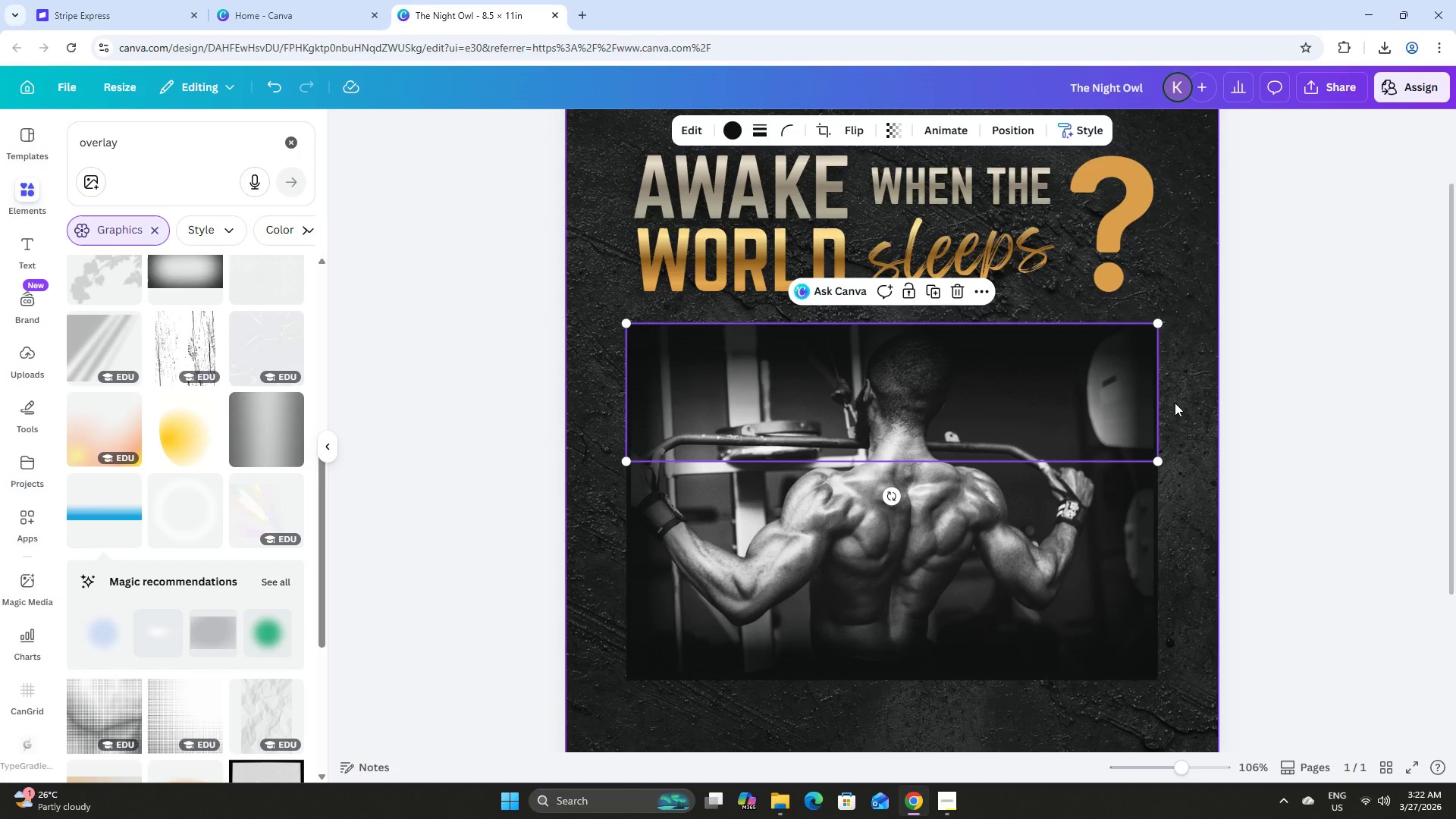 
key(ArrowDown)
 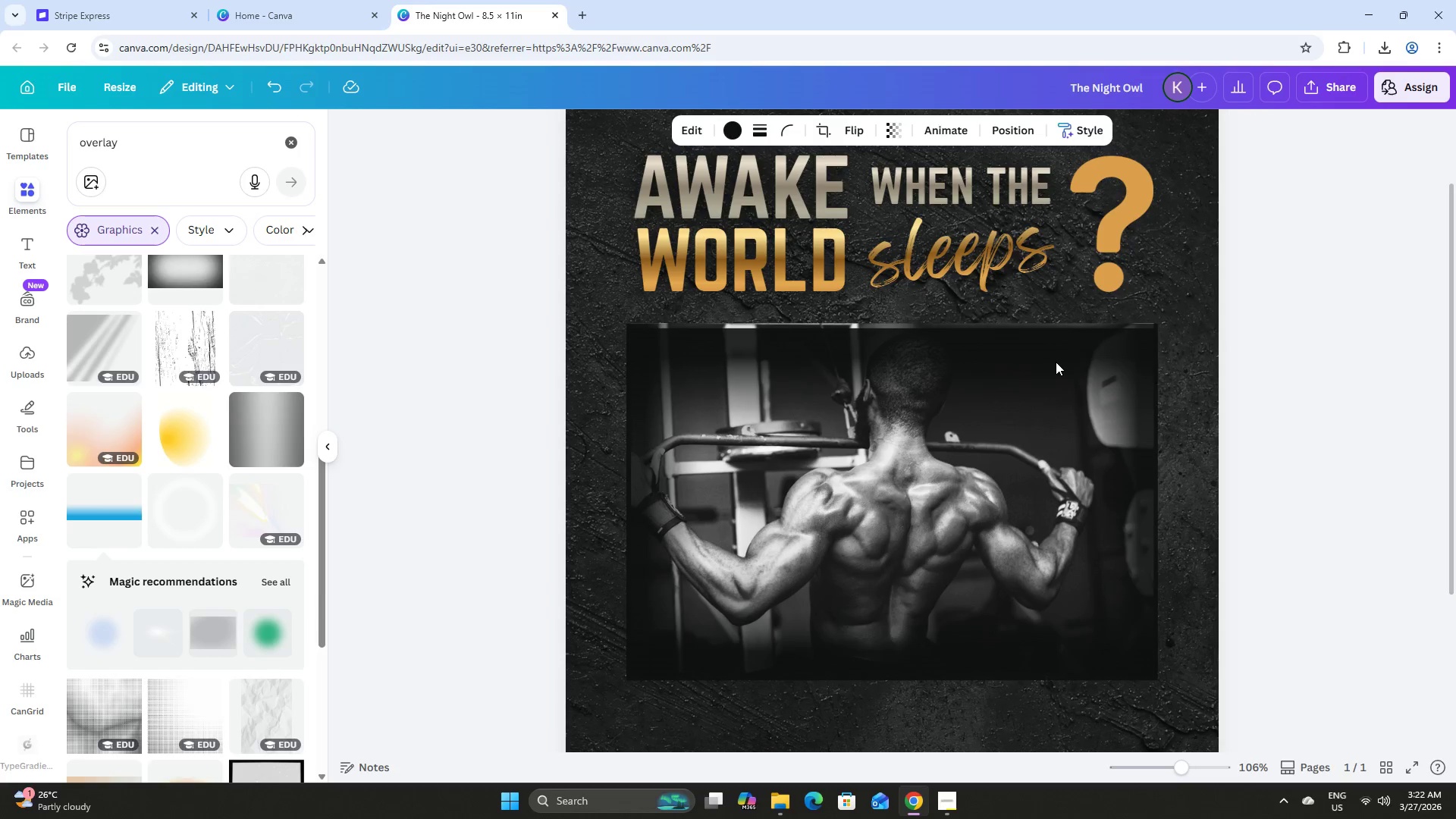 
left_click([1056, 362])
 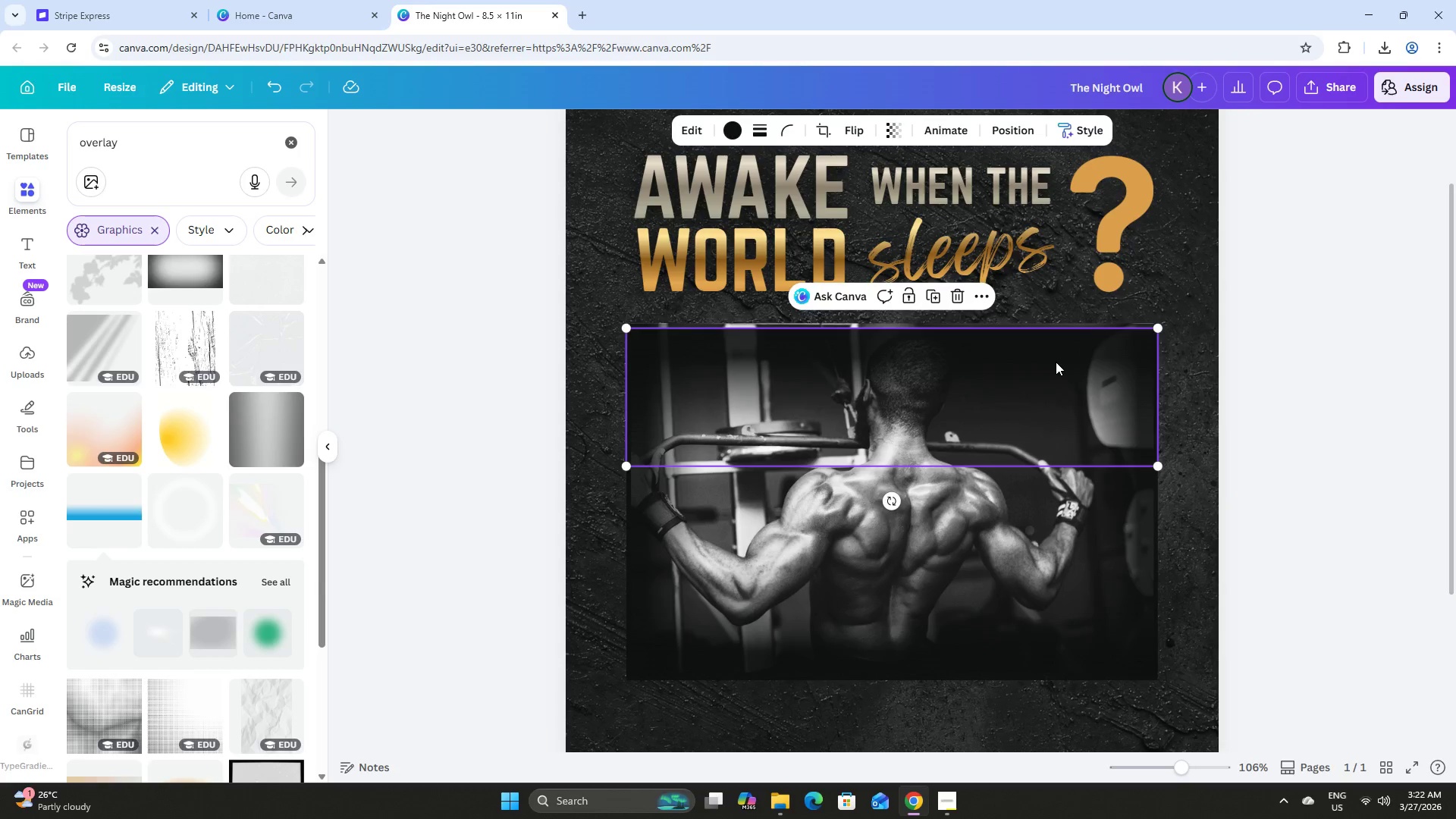 
key(ArrowUp)
 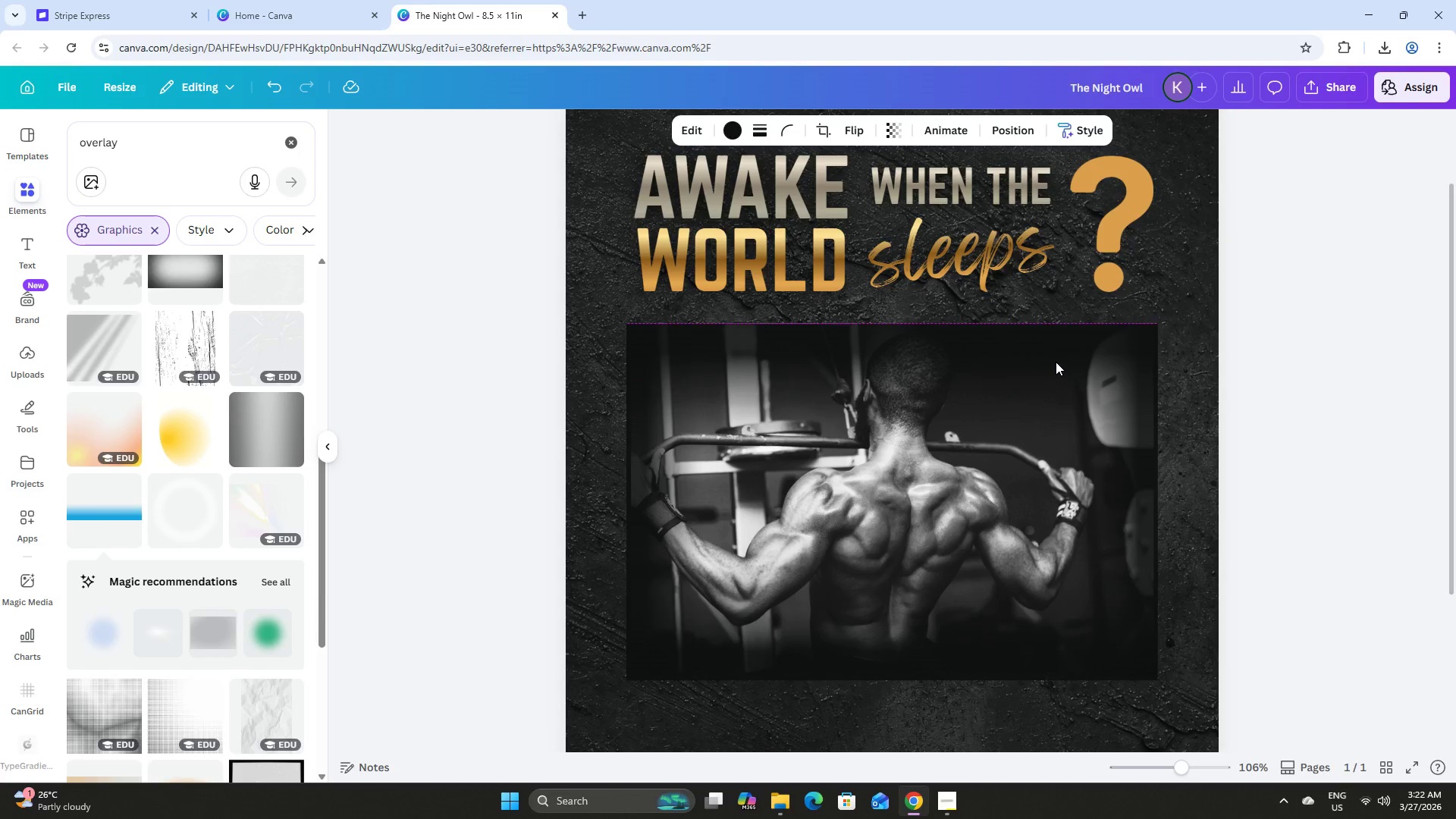 
key(ArrowUp)
 